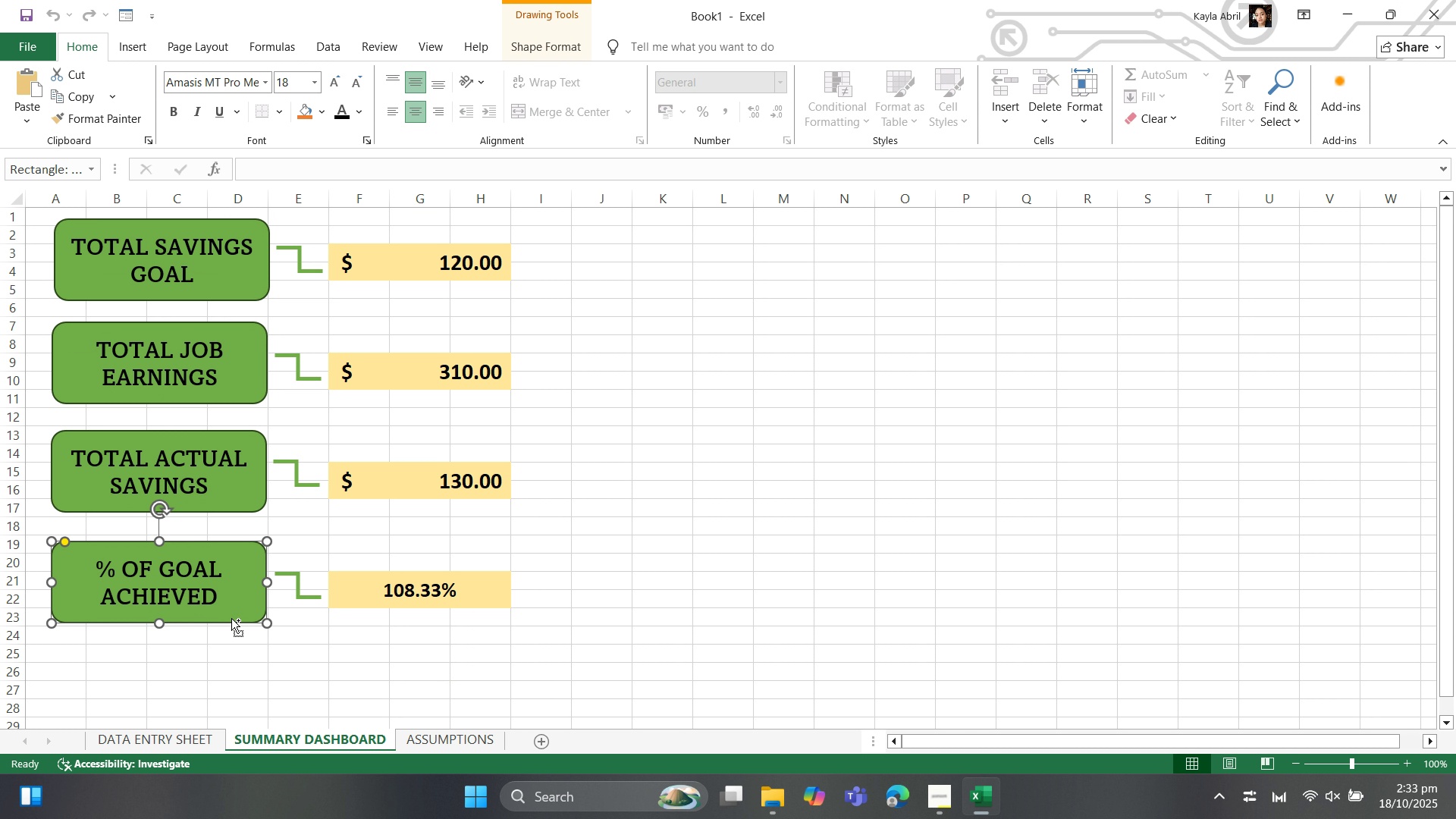 
key(Control+C)
 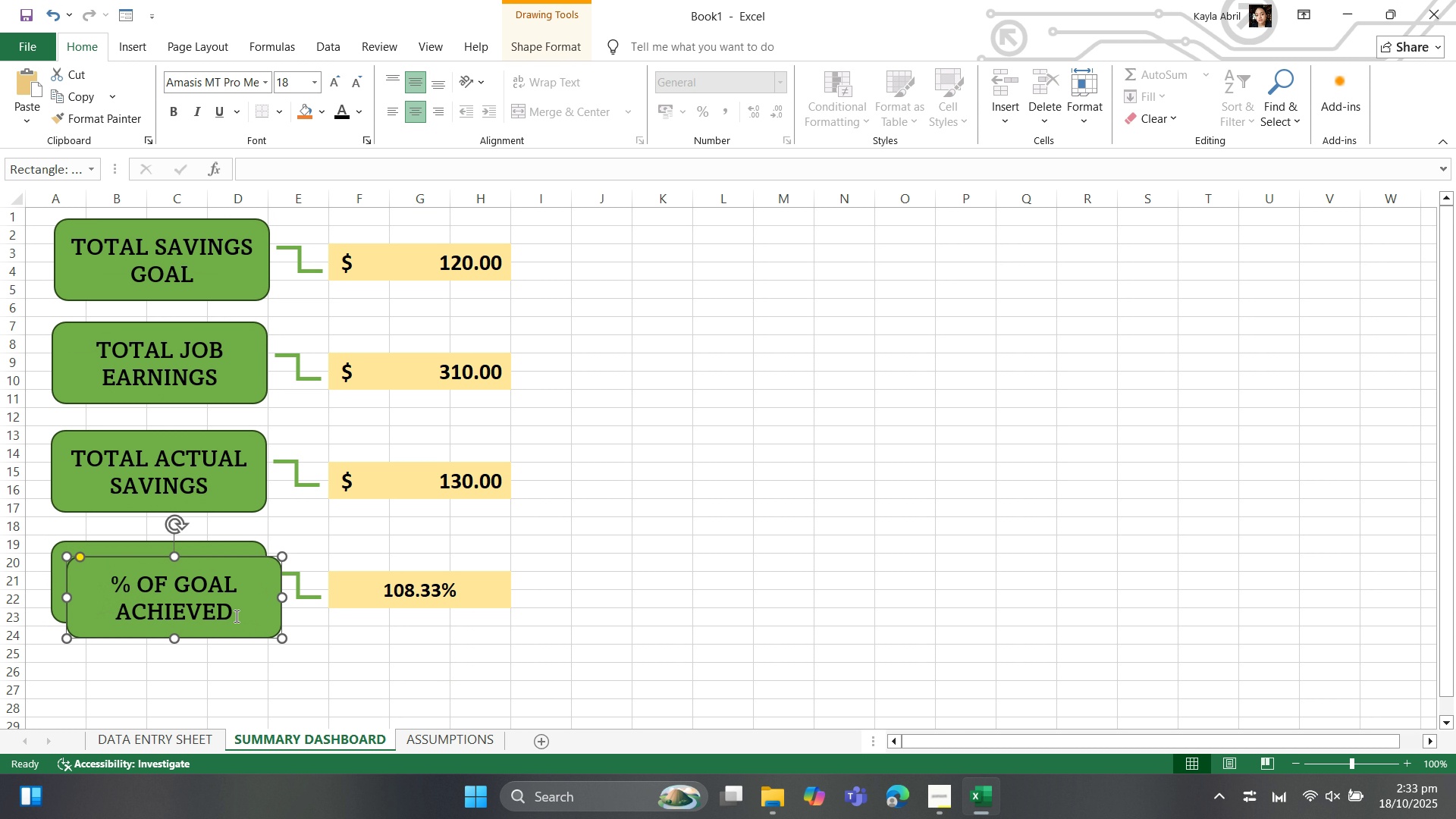 
key(Control+V)
 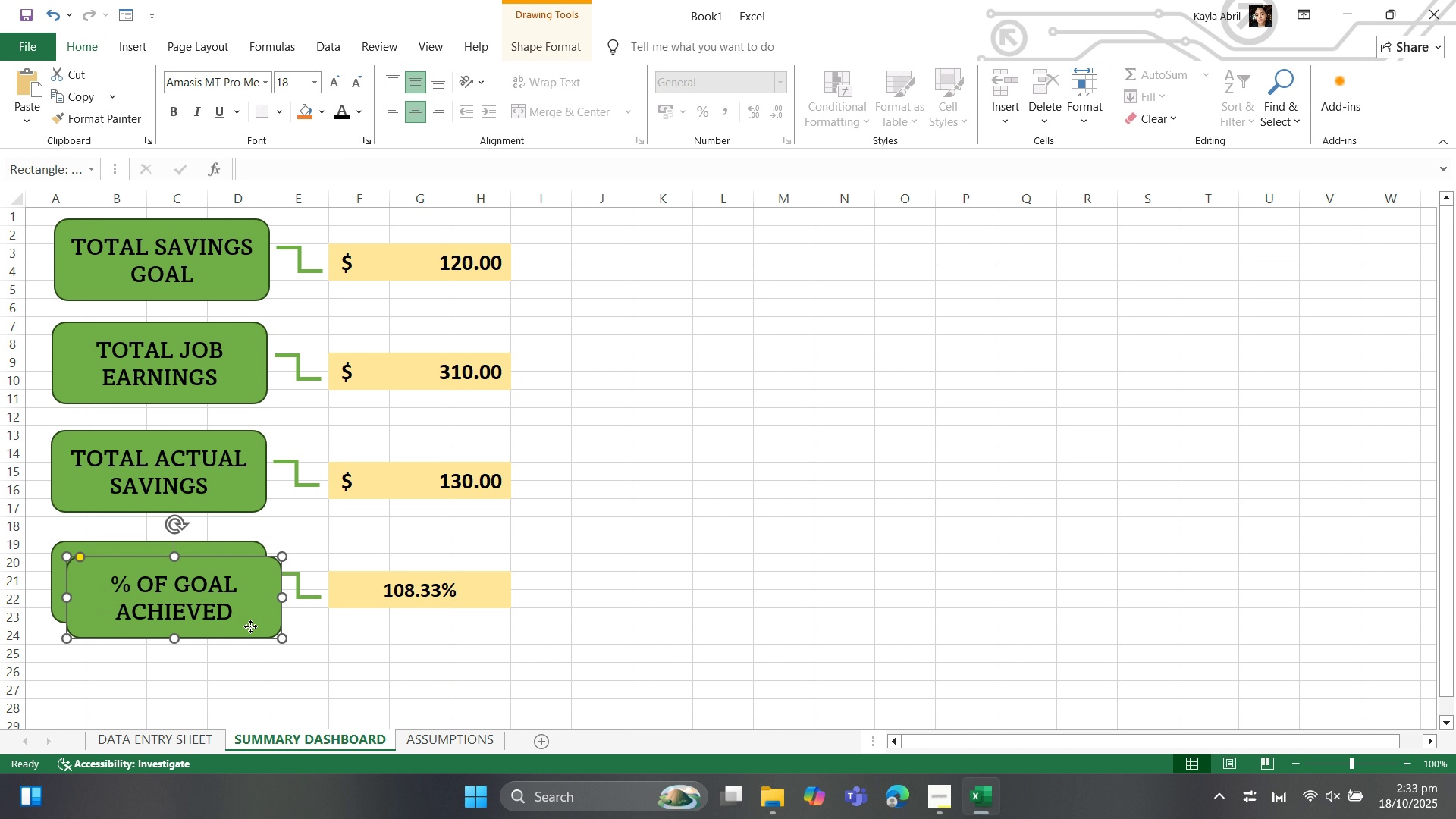 
left_click_drag(start_coordinate=[250, 624], to_coordinate=[235, 717])
 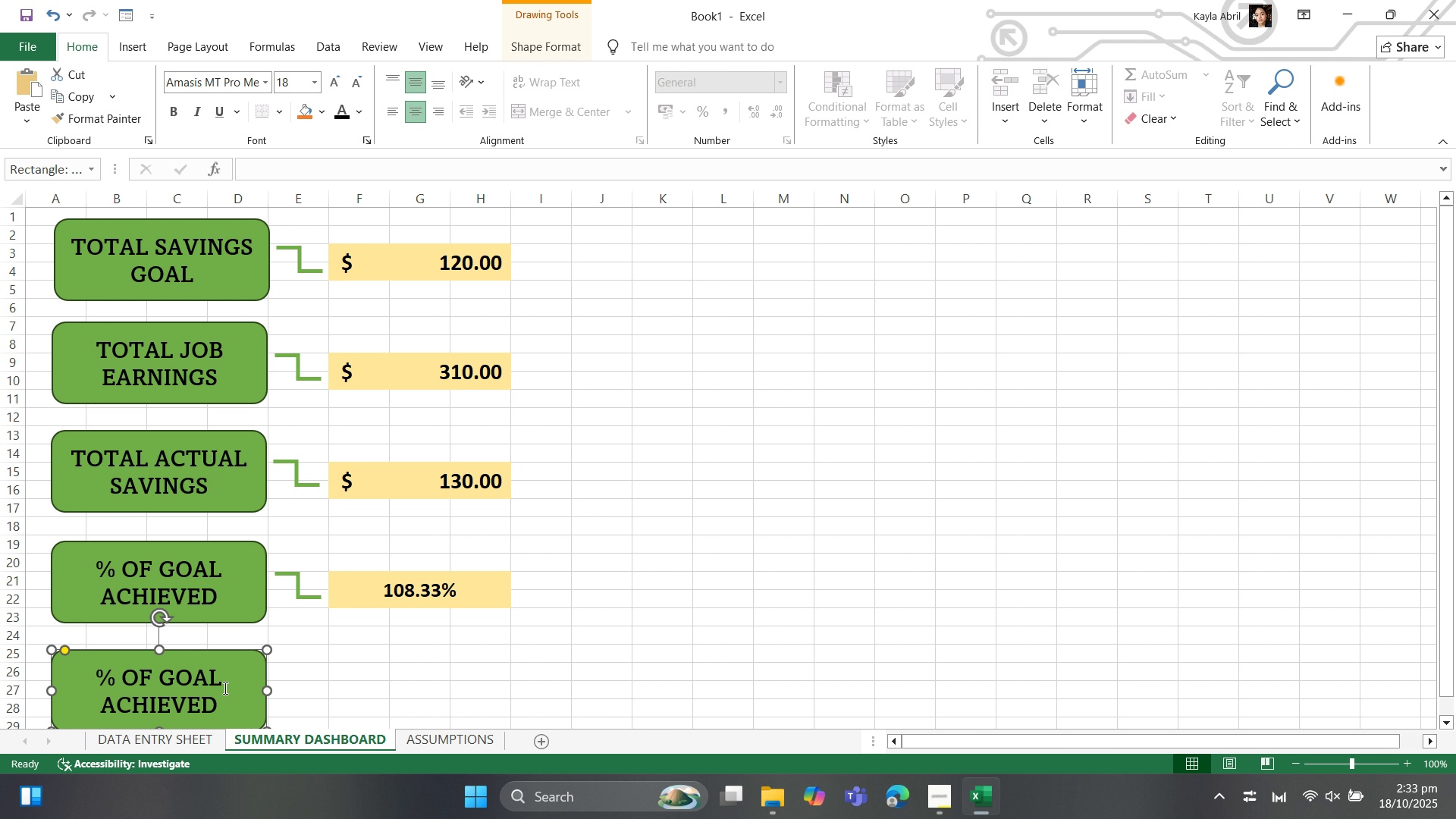 
left_click([224, 688])
 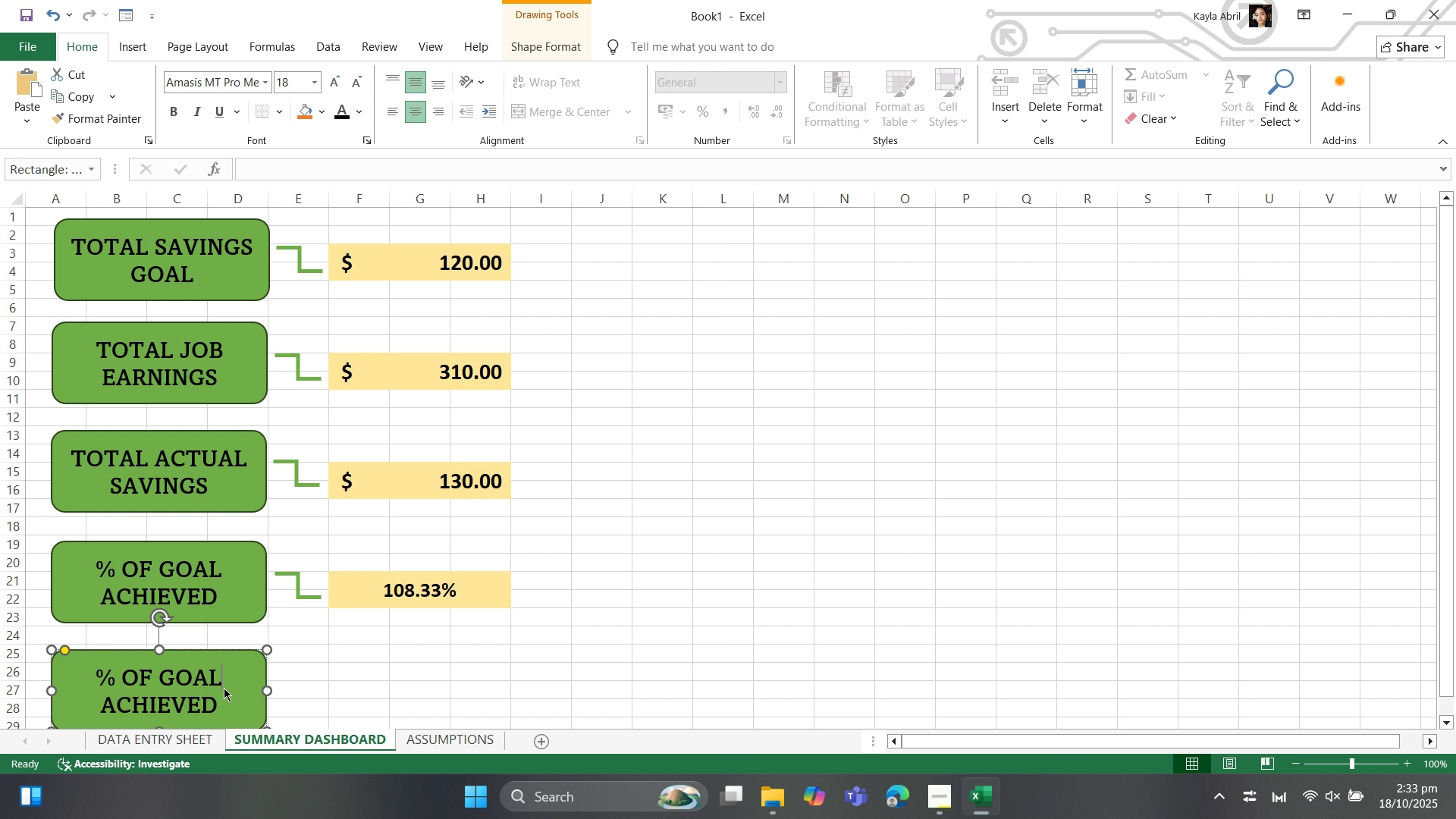 
key(Control+A)
 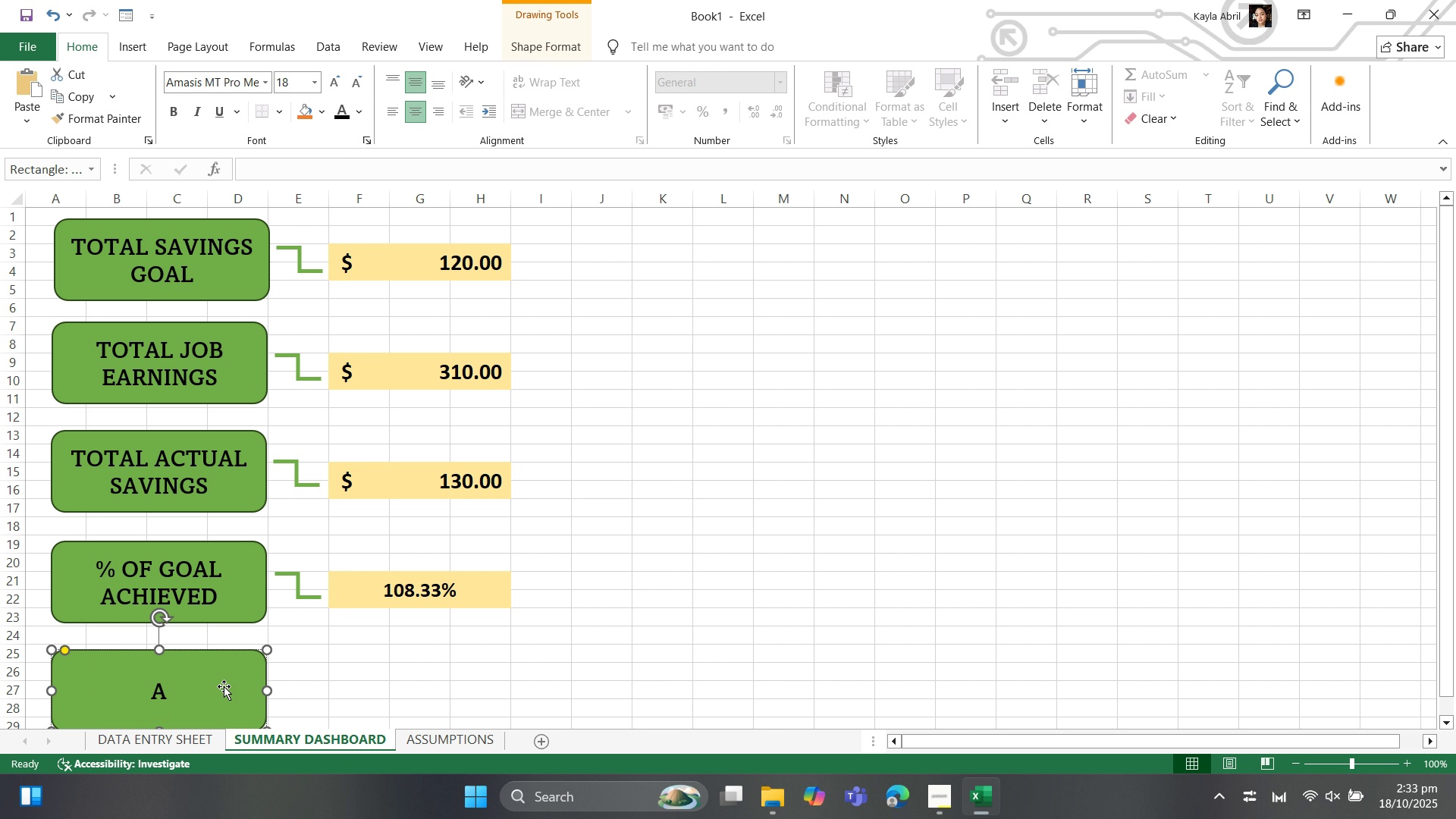 
type(AVERAGE MONTHLY SAVINGS)
 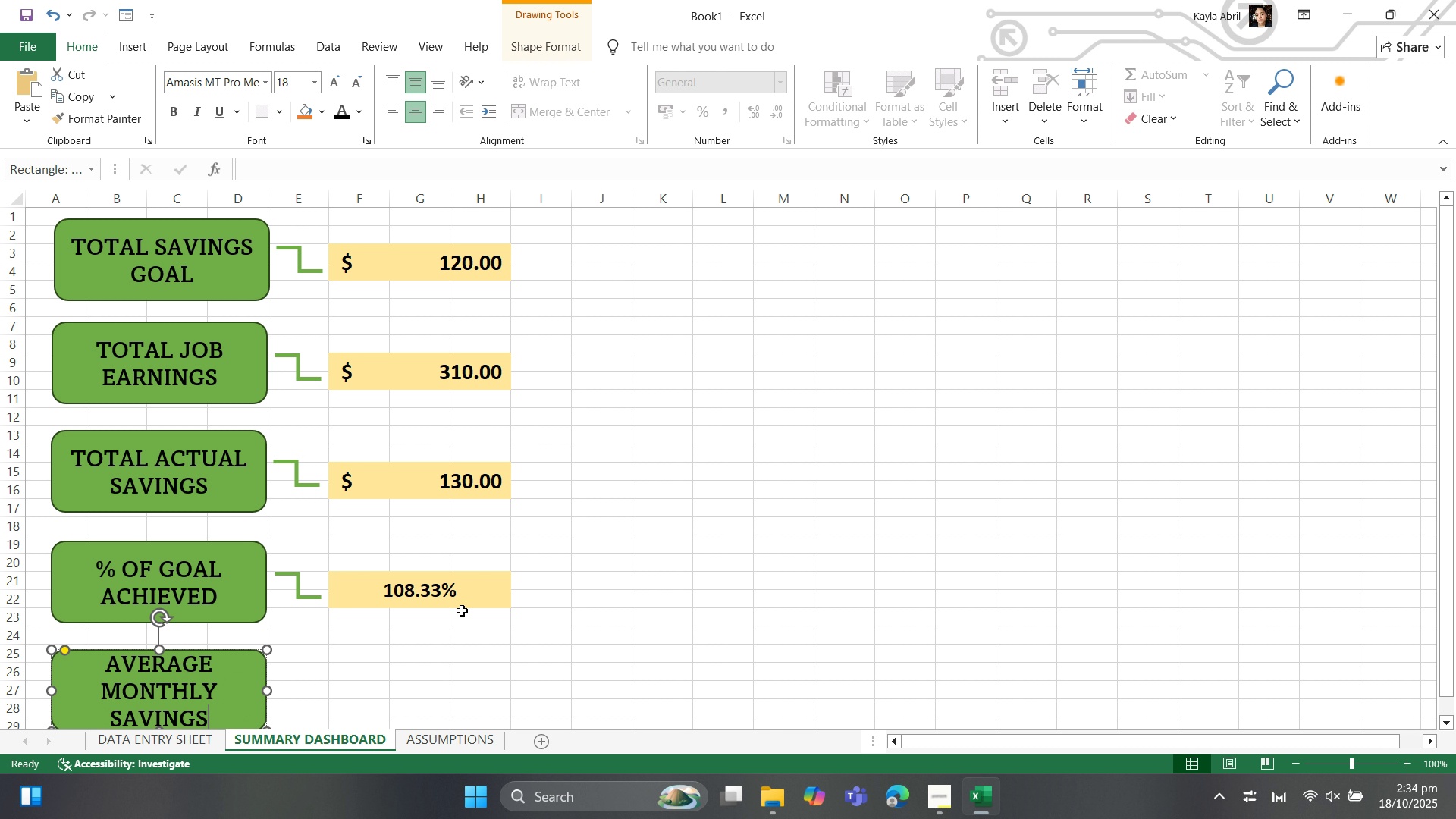 
scroll: coordinate [507, 536], scroll_direction: down, amount: 2.0
 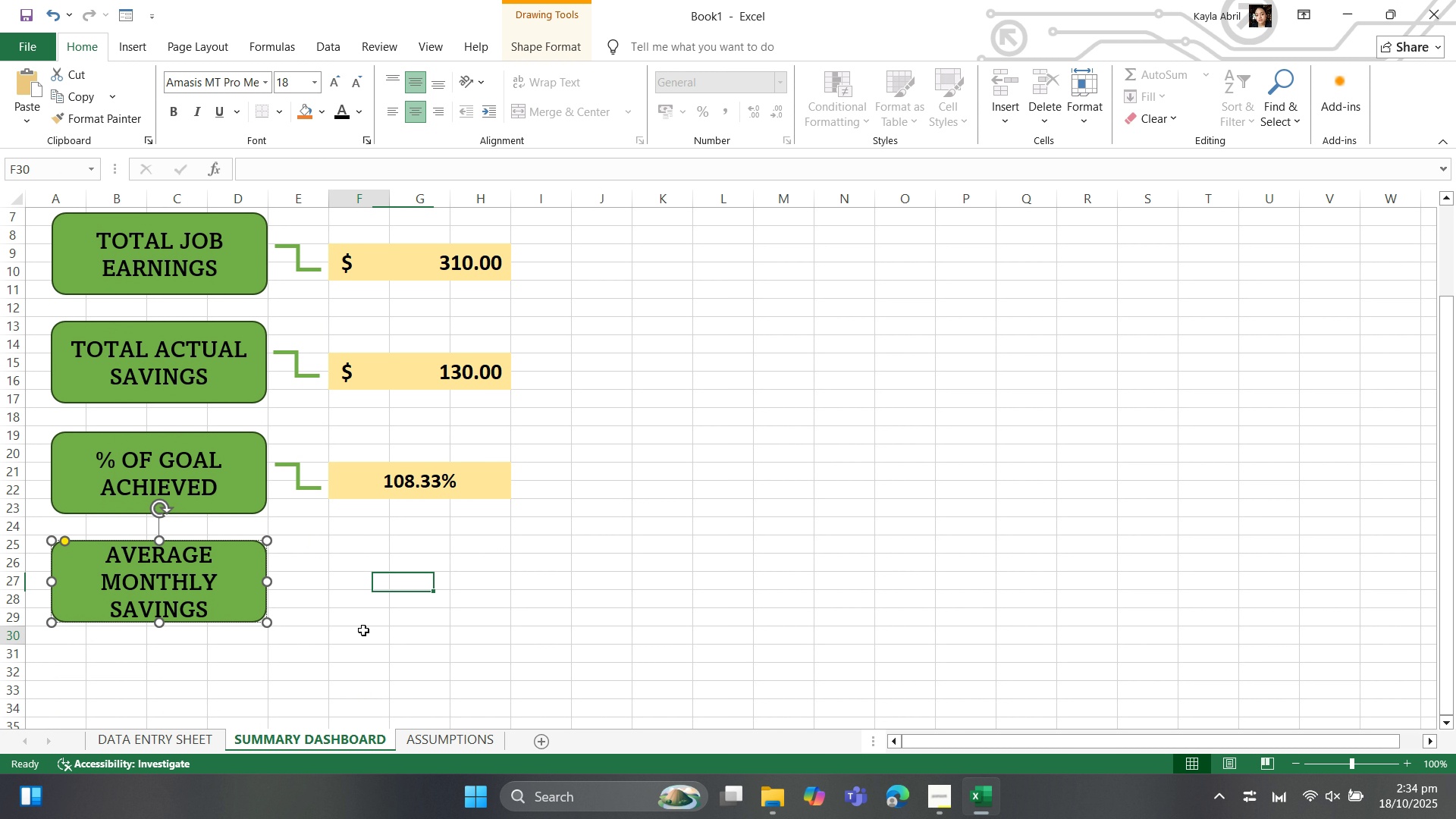 
left_click([363, 630])
 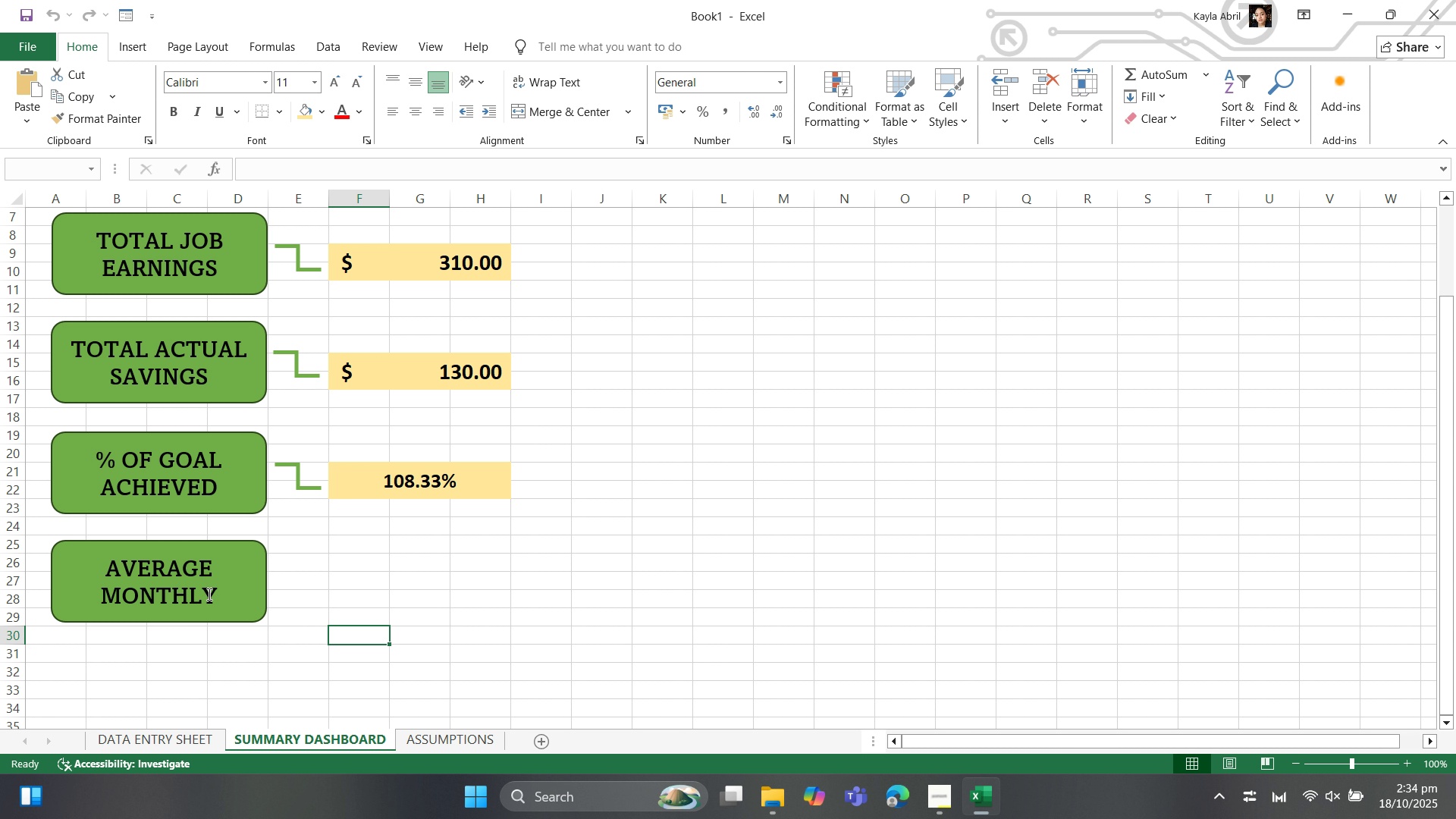 
left_click([202, 592])
 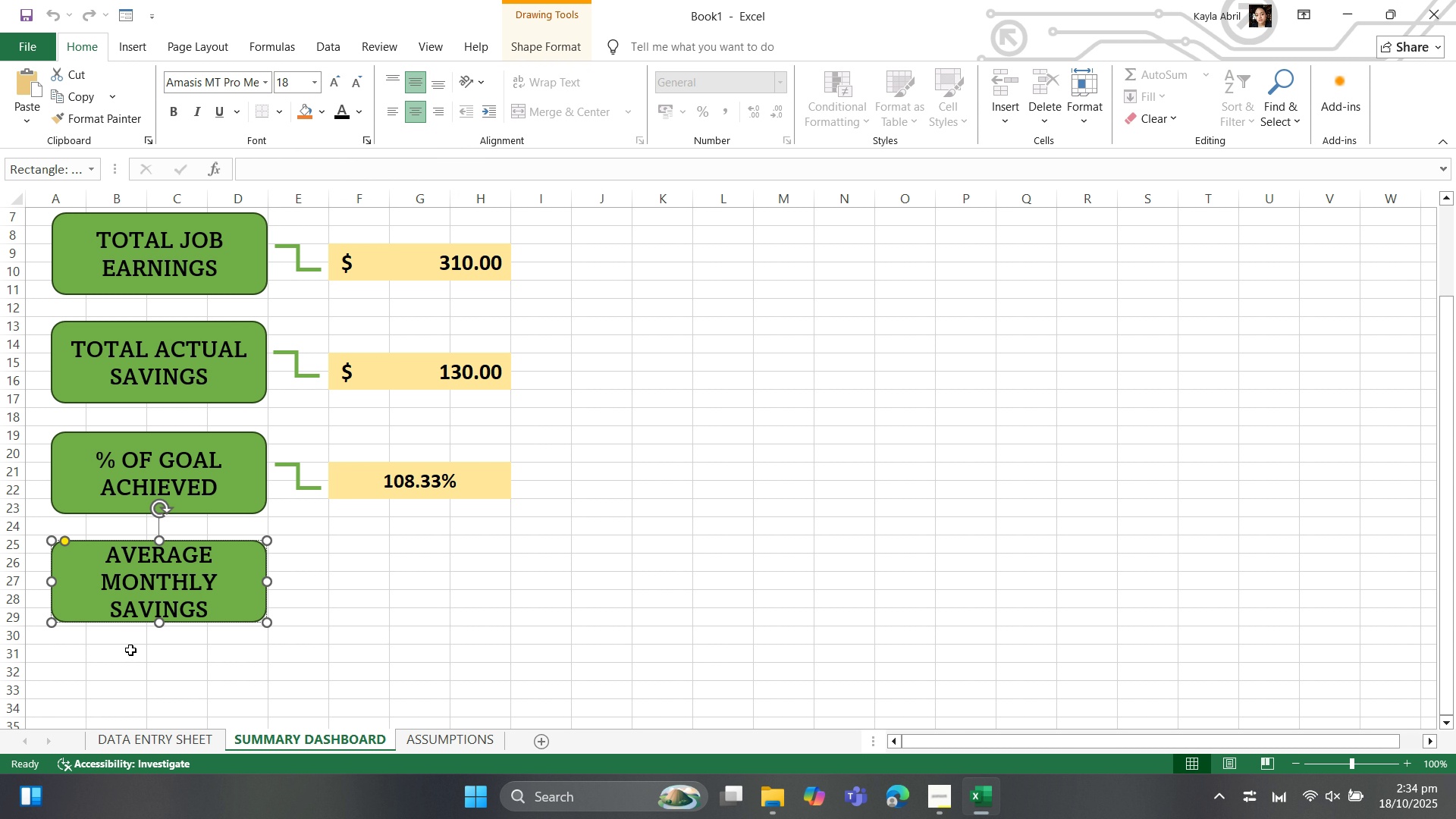 
wait(5.32)
 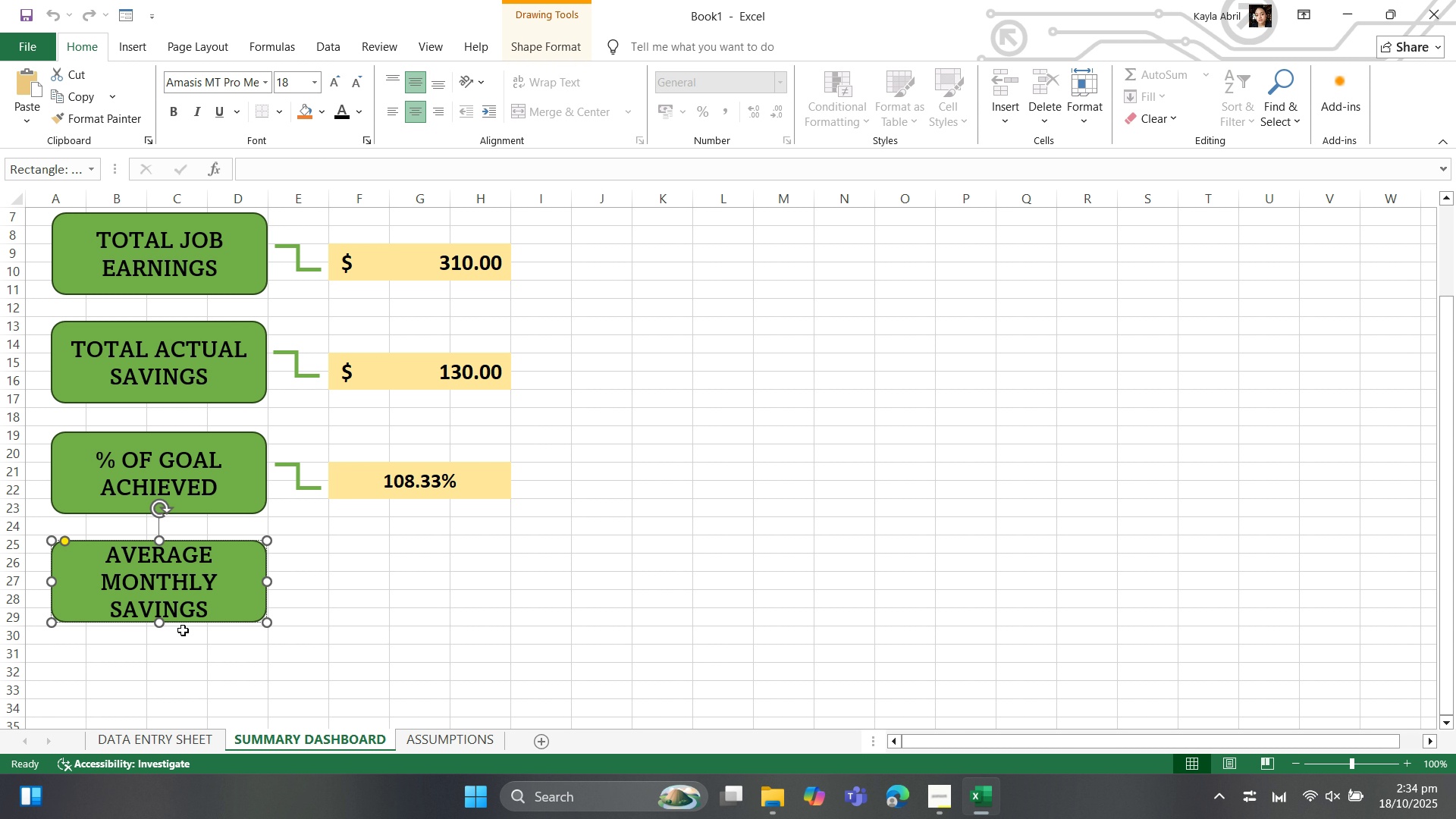 
left_click_drag(start_coordinate=[161, 624], to_coordinate=[160, 631])
 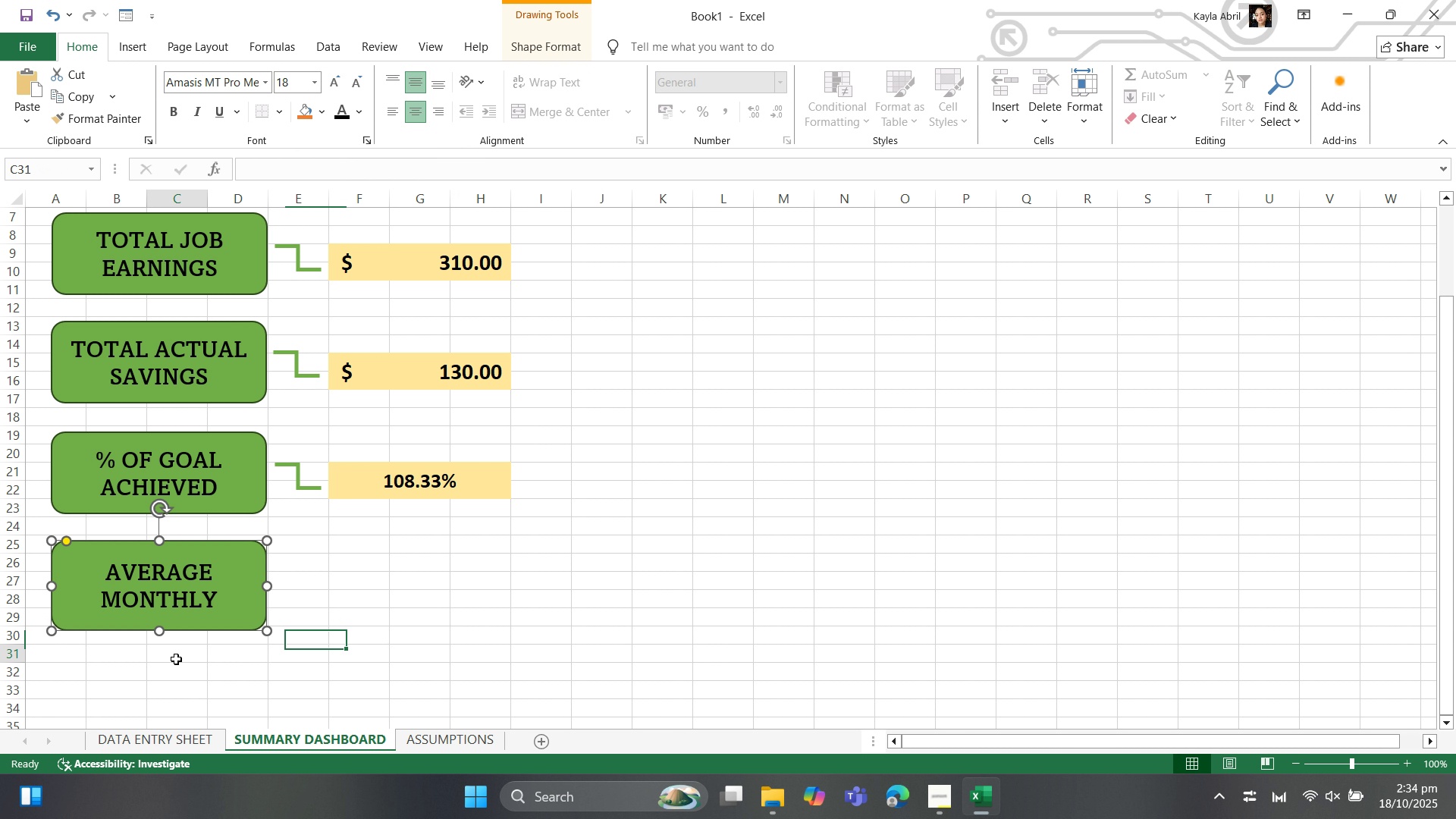 
left_click([176, 659])
 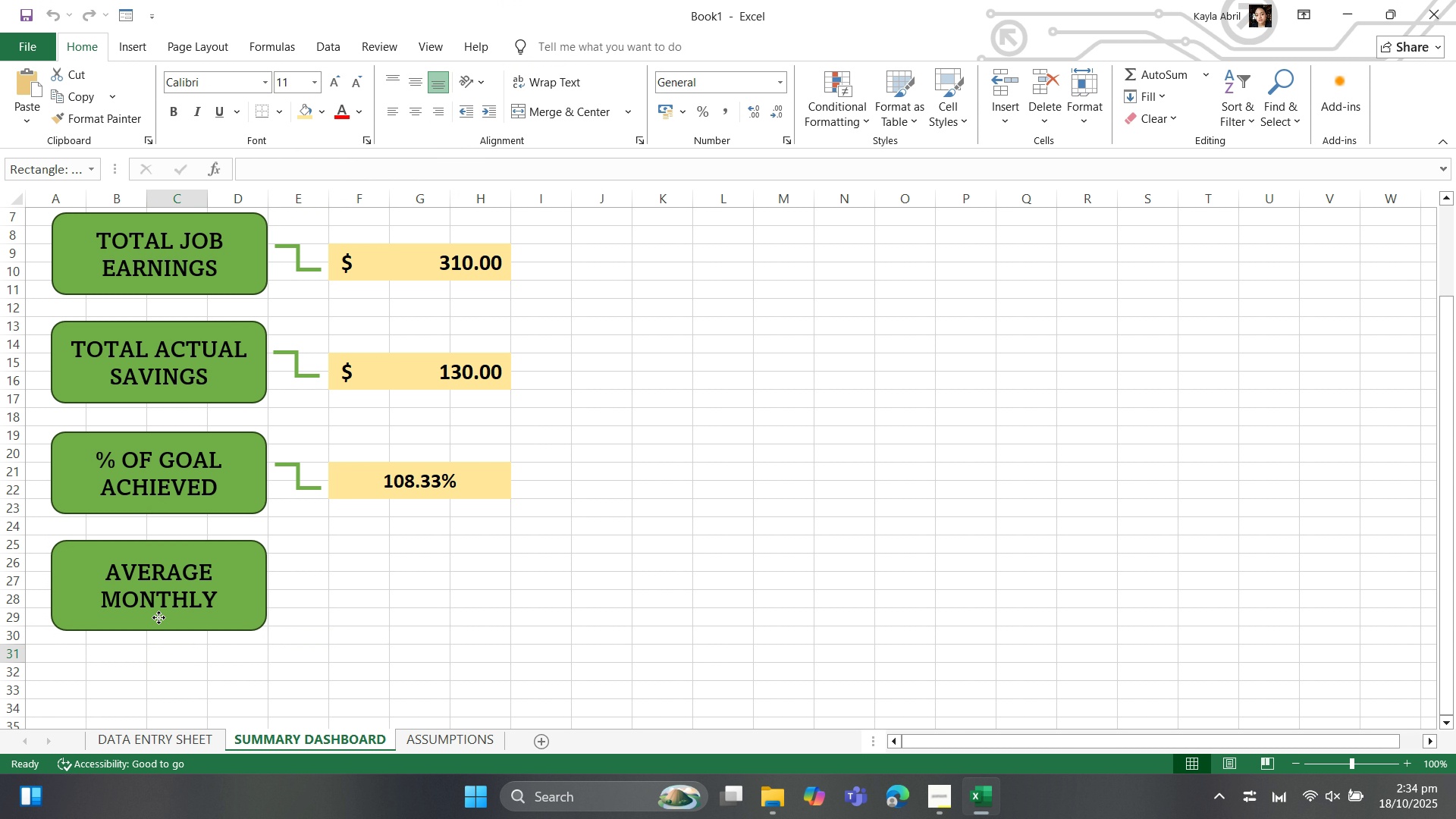 
left_click([158, 617])
 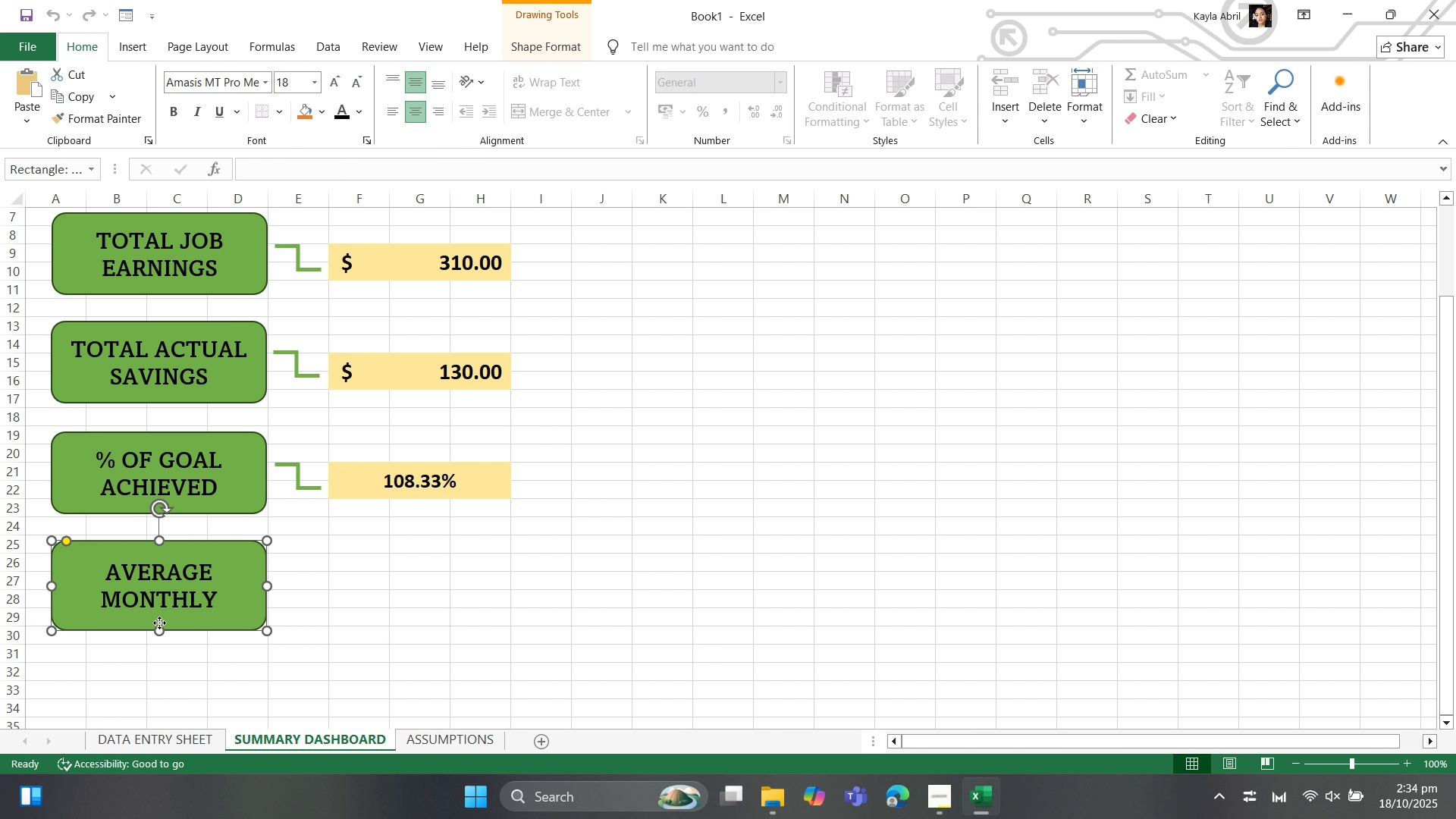 
left_click([159, 623])
 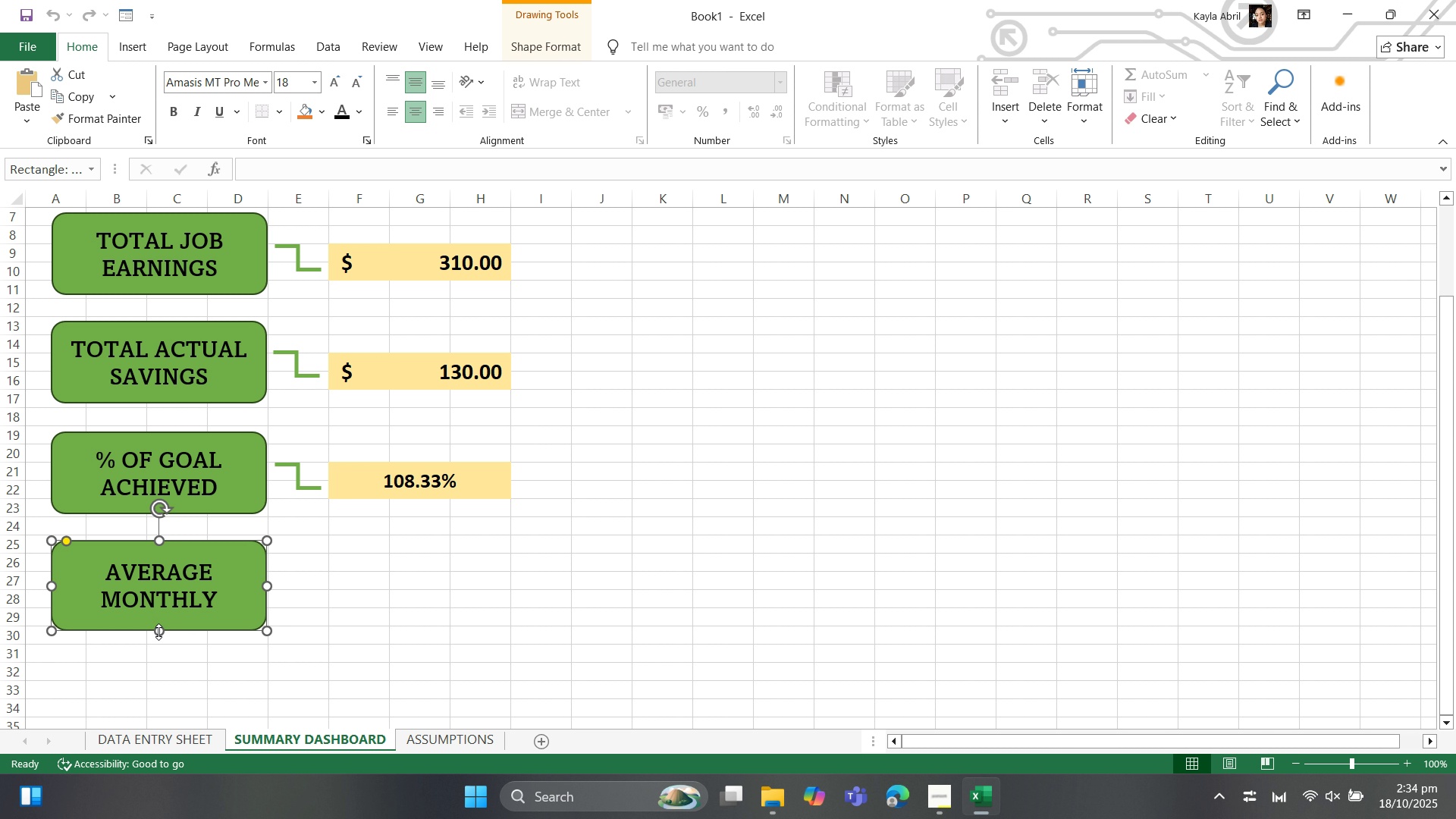 
left_click_drag(start_coordinate=[160, 632], to_coordinate=[164, 645])
 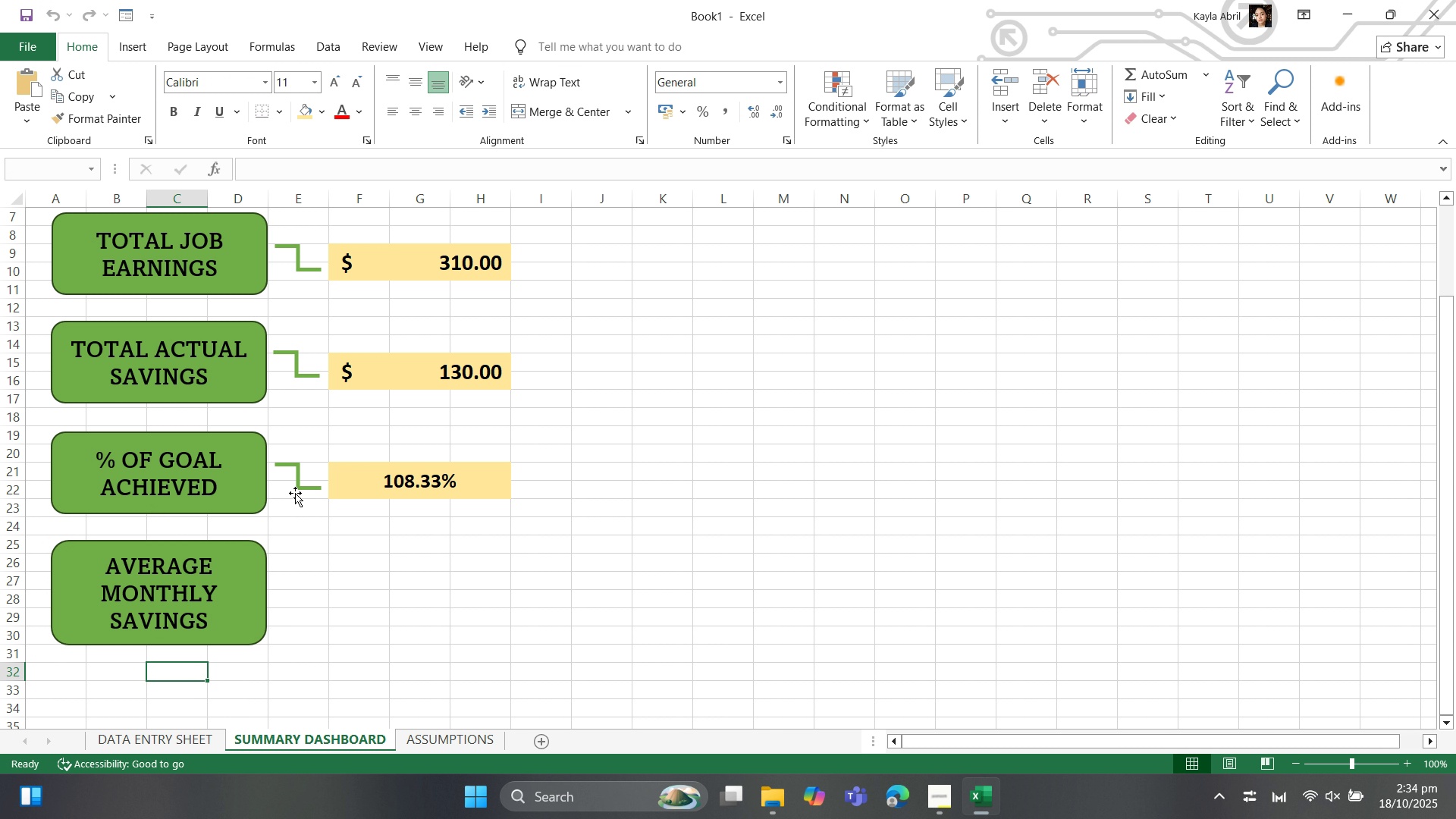 
left_click([297, 485])
 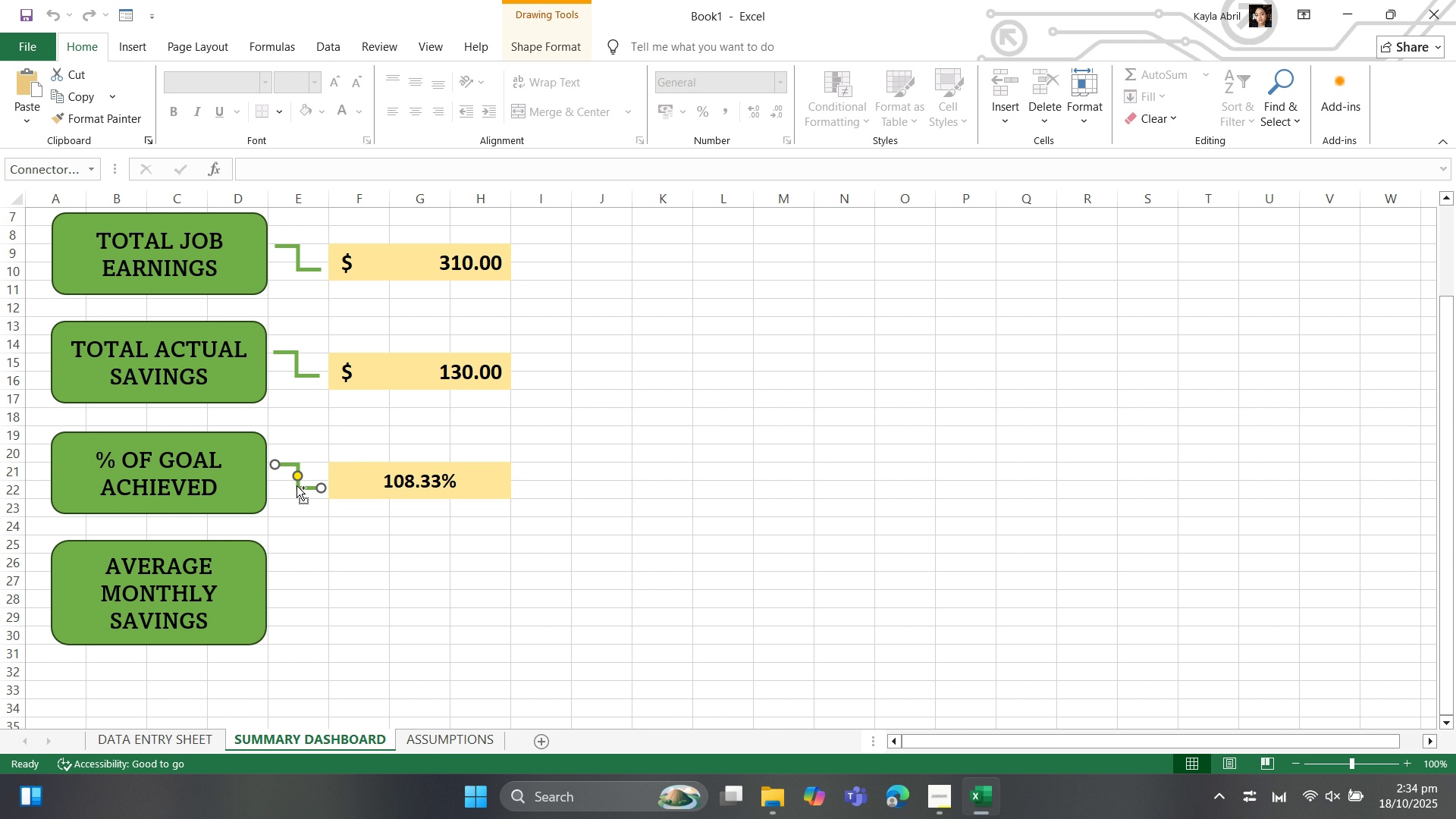 
key(Control+C)
 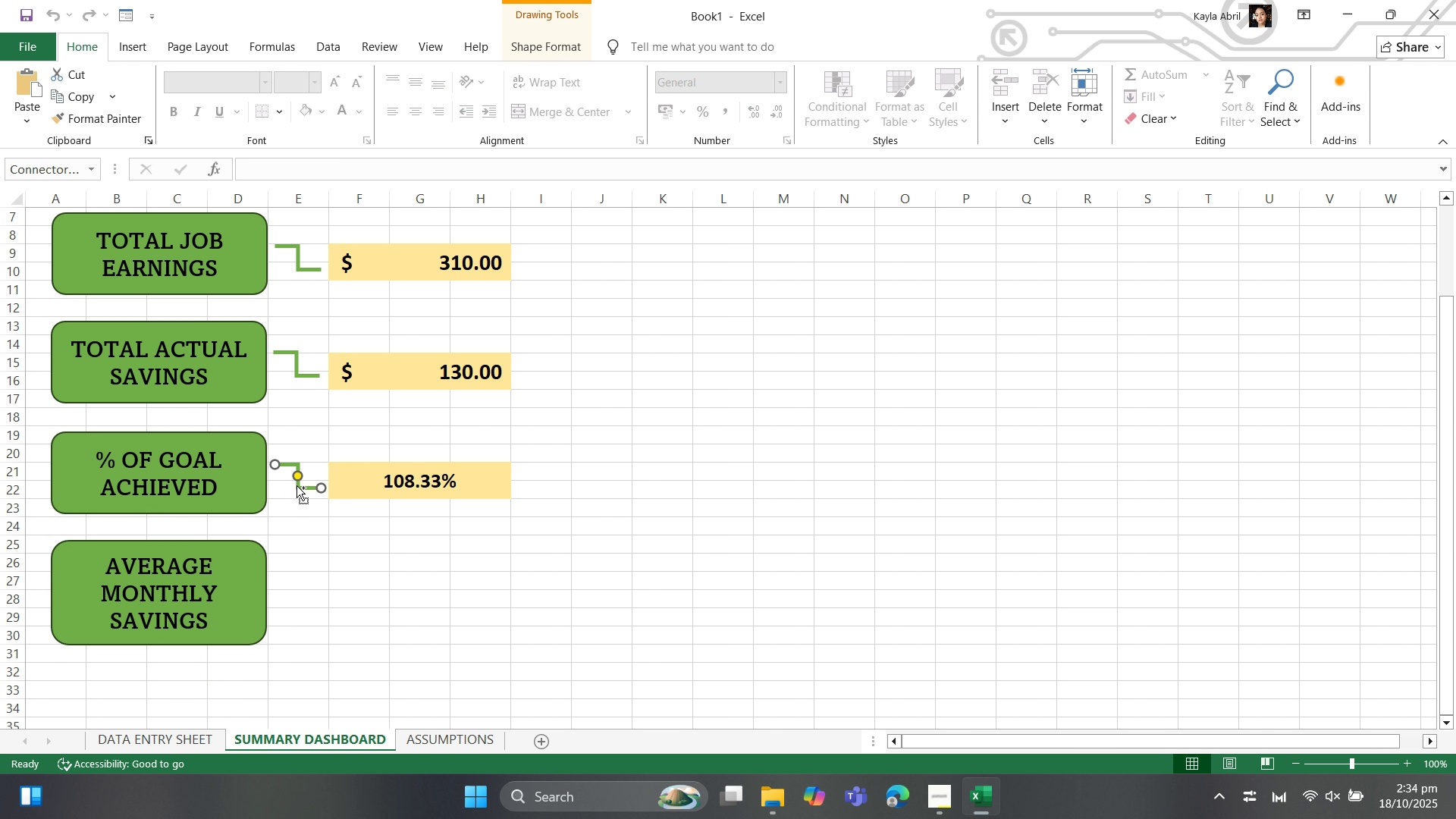 
key(Control+V)
 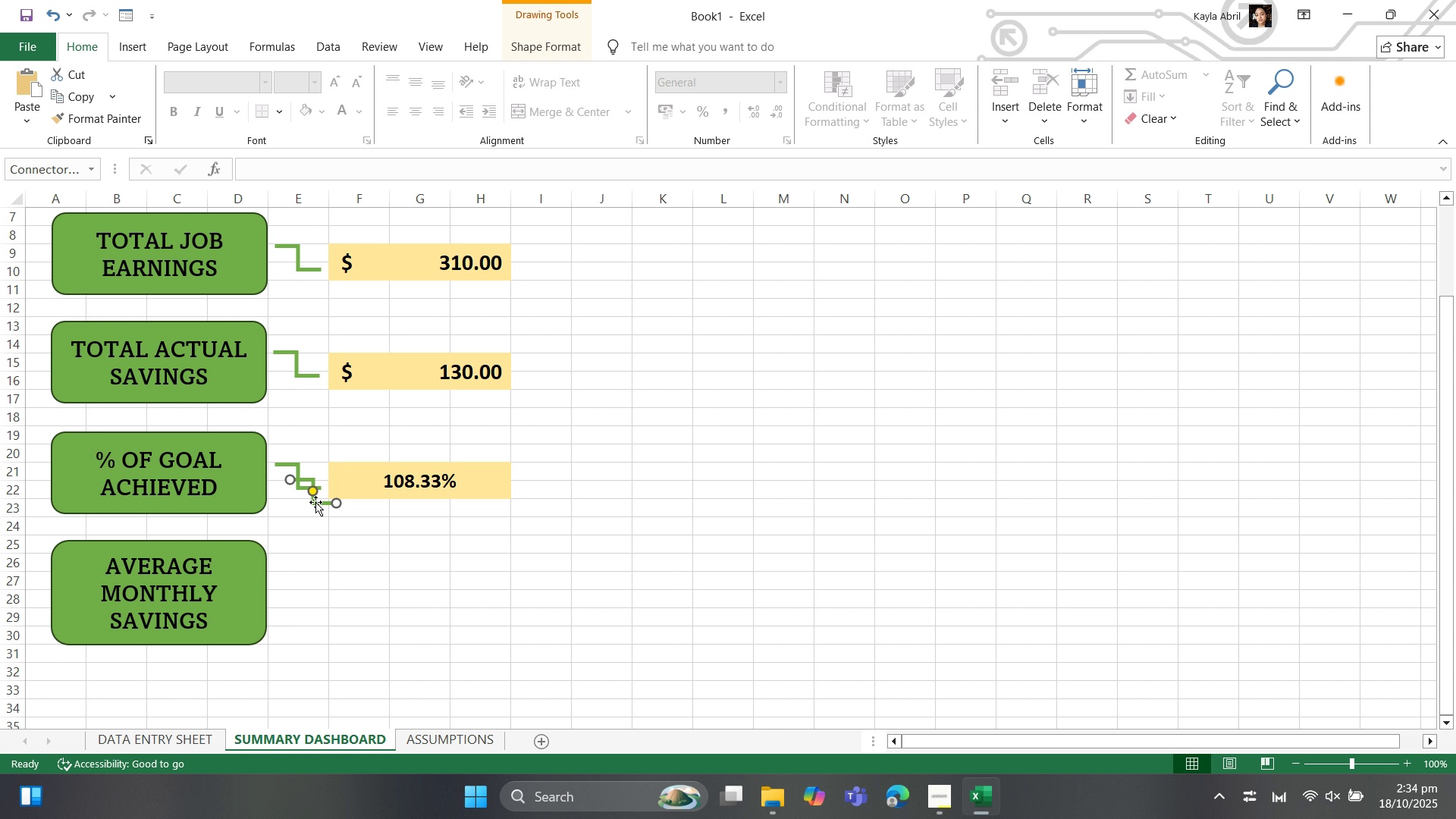 
left_click_drag(start_coordinate=[315, 502], to_coordinate=[299, 604])
 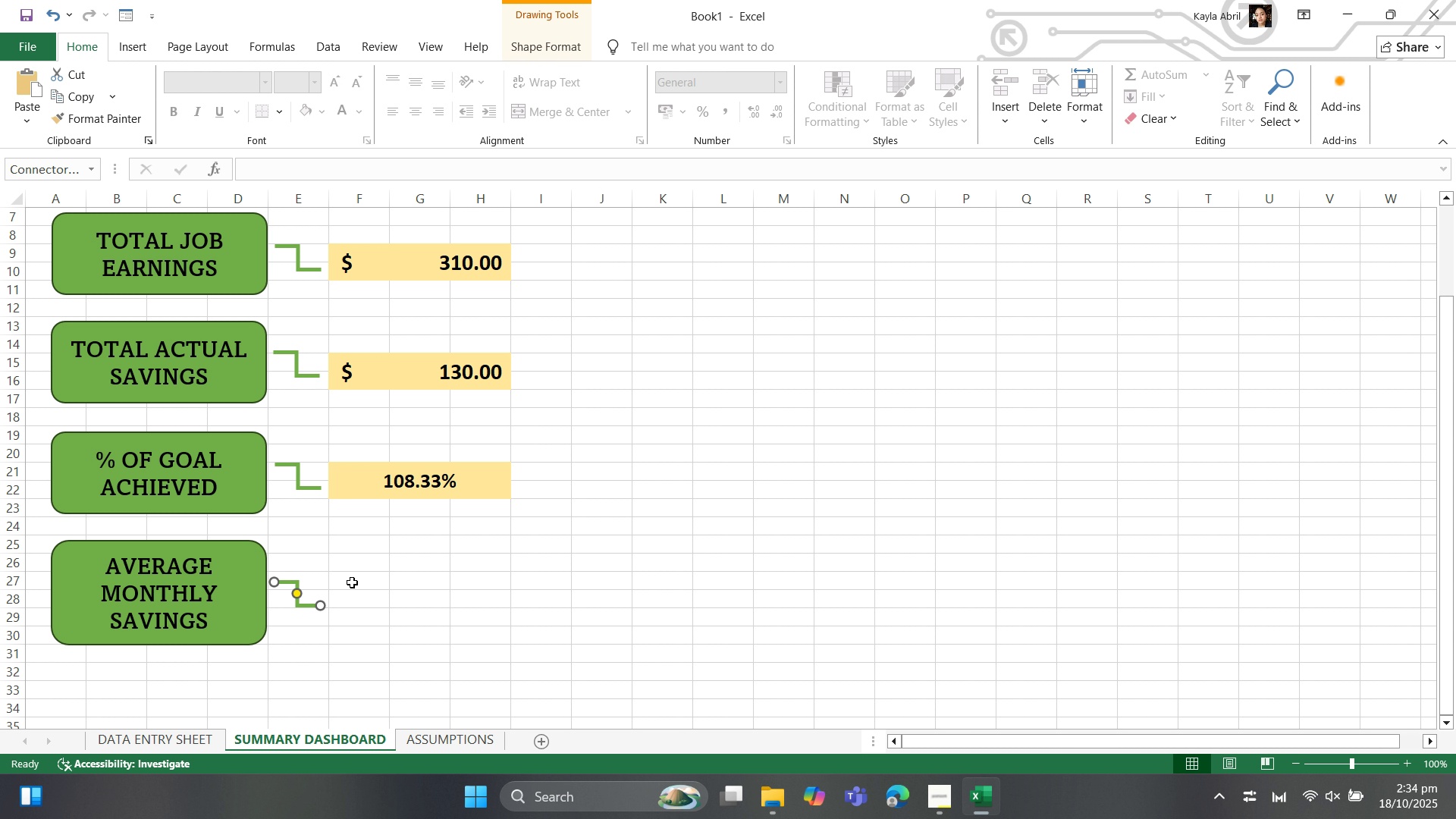 
left_click_drag(start_coordinate=[352, 582], to_coordinate=[482, 610])
 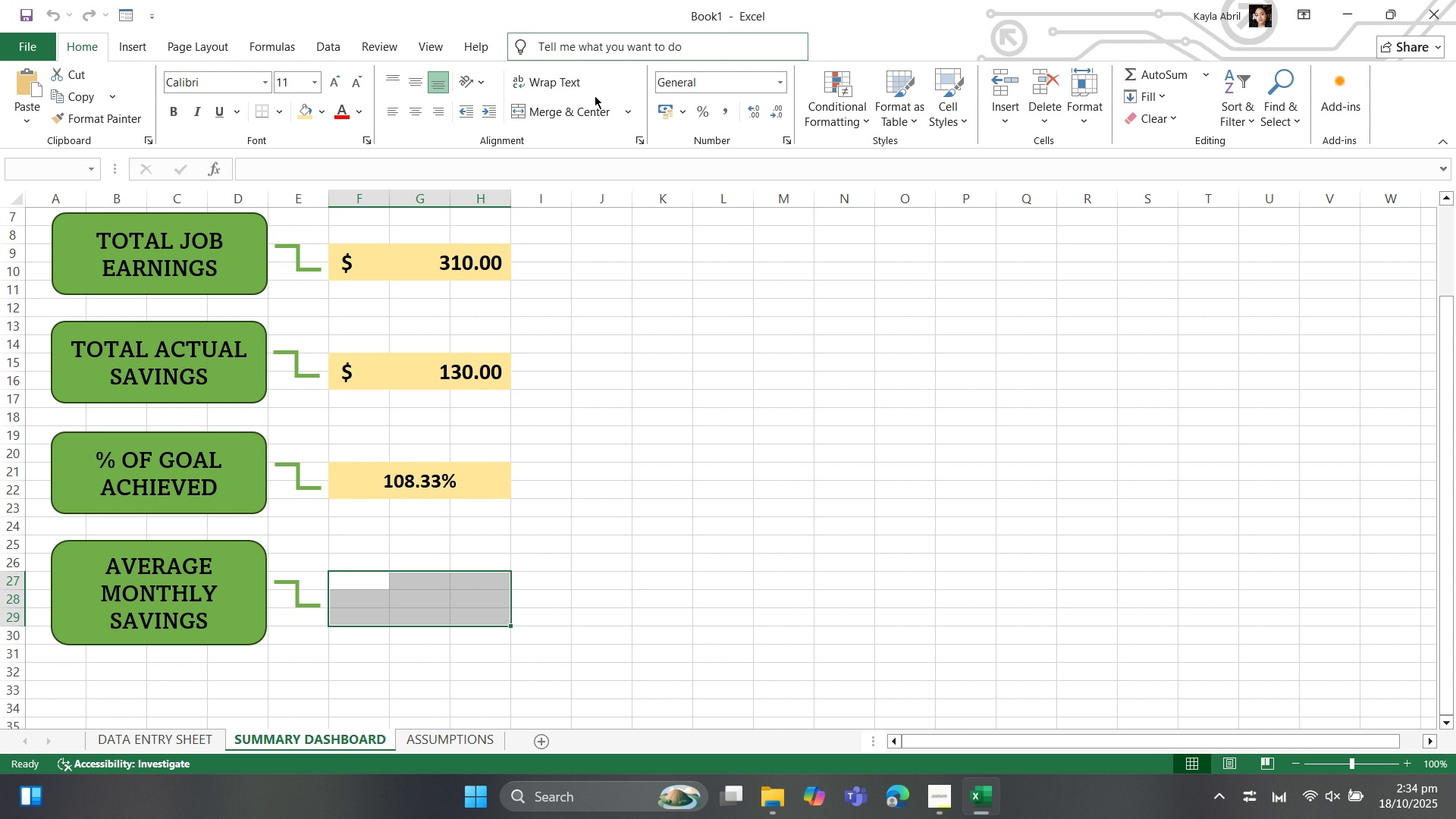 
left_click([560, 113])
 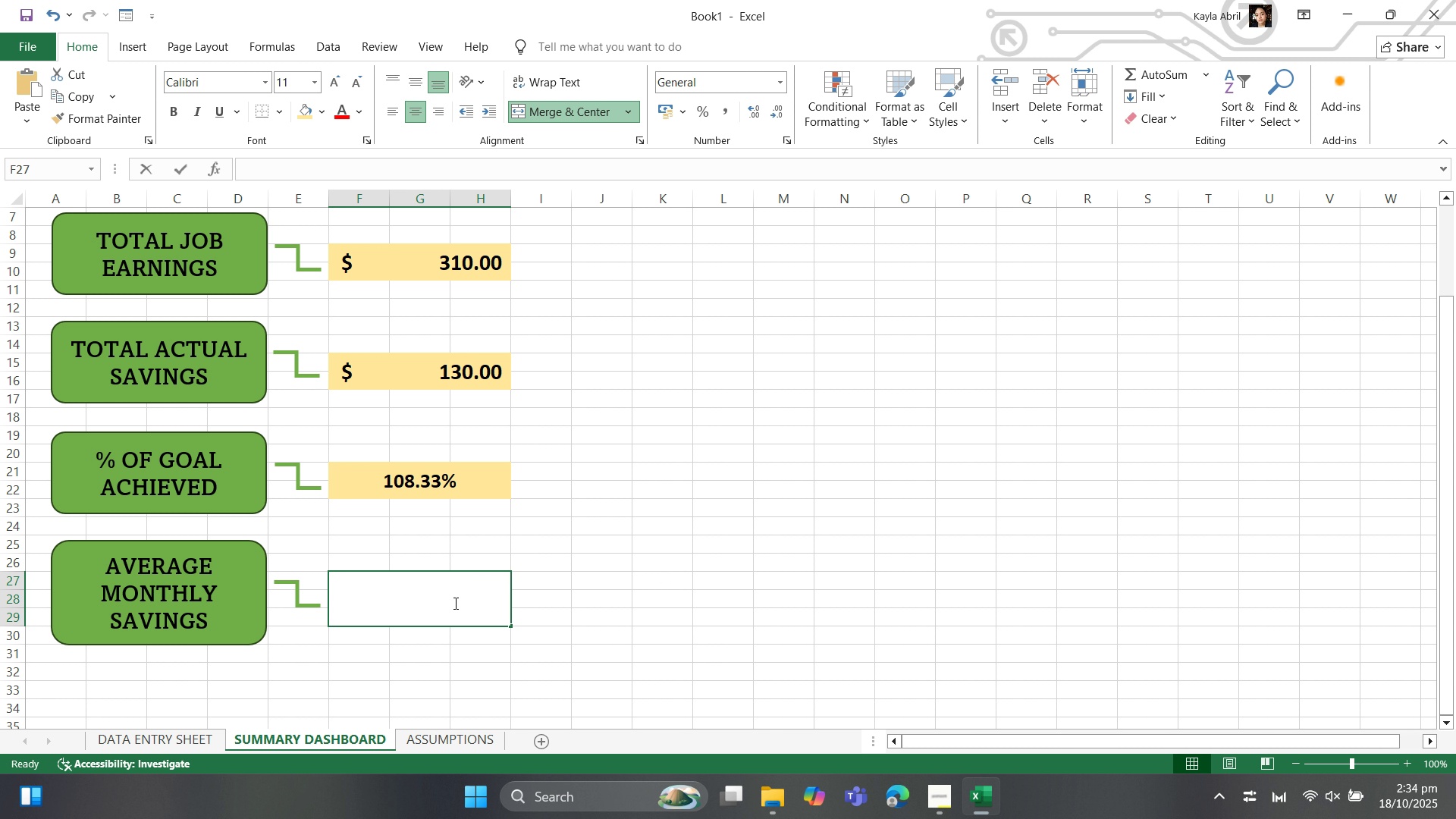 
type(=AVERAGE()
 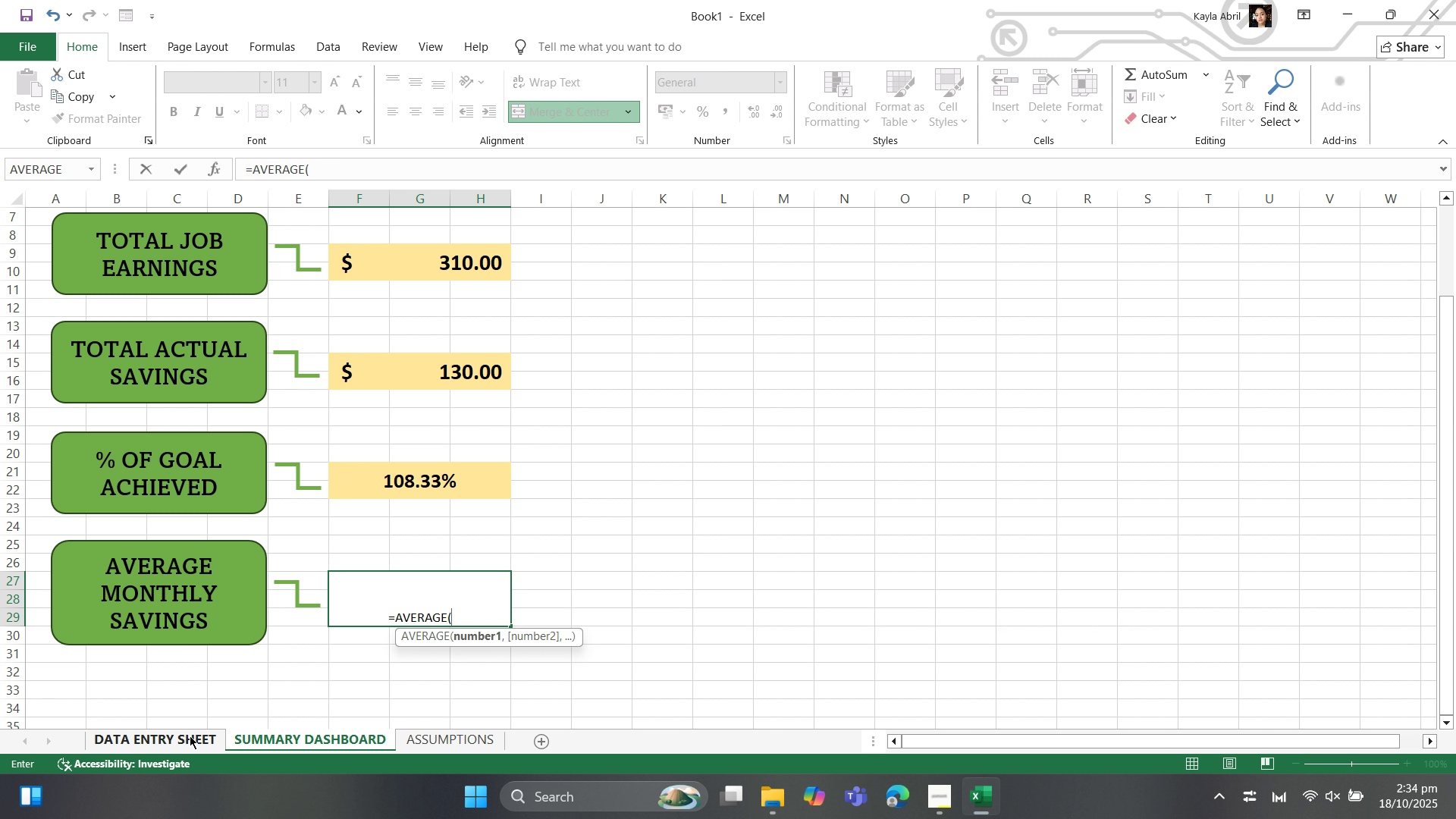 
left_click([190, 736])
 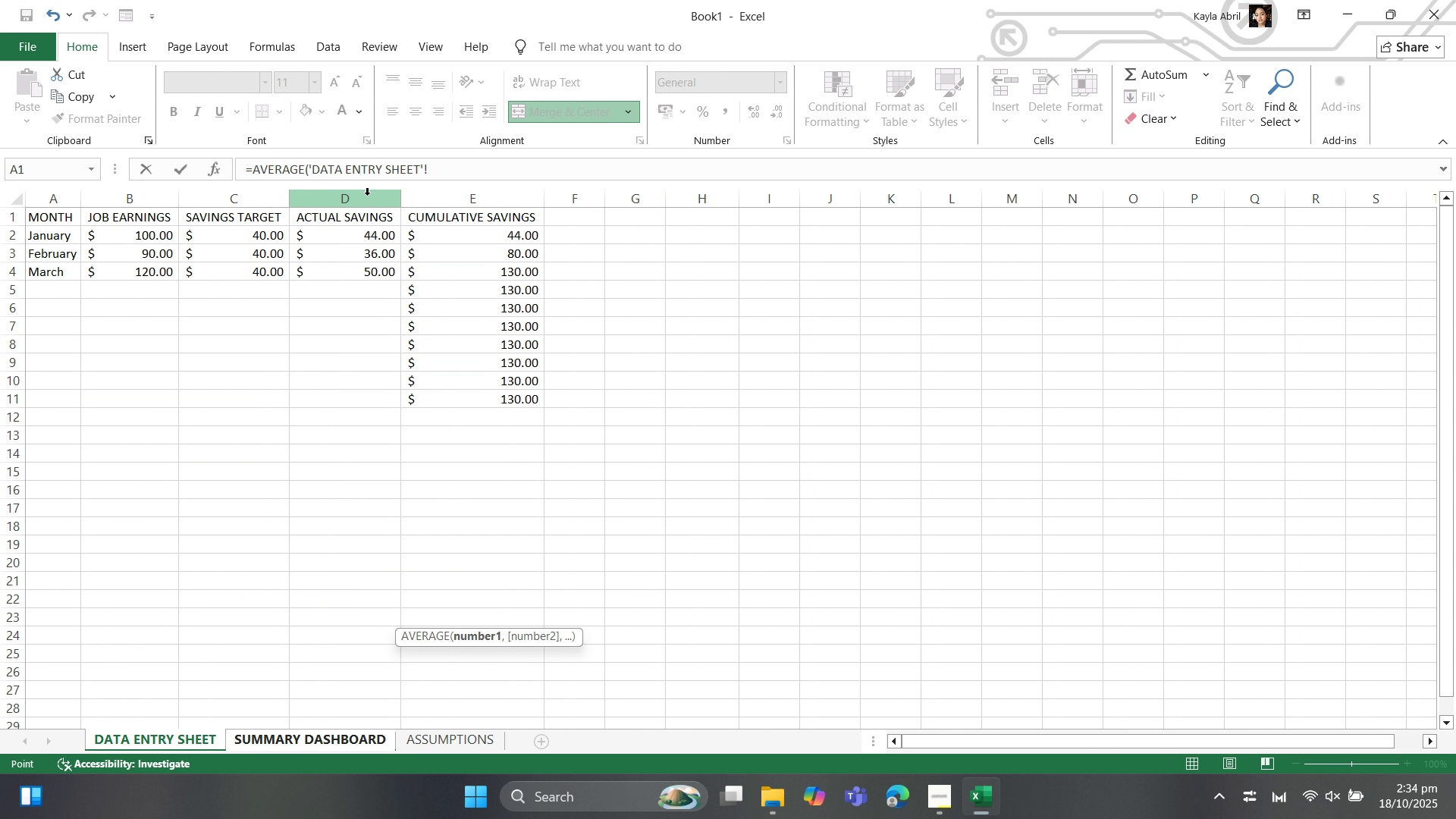 
left_click([366, 195])
 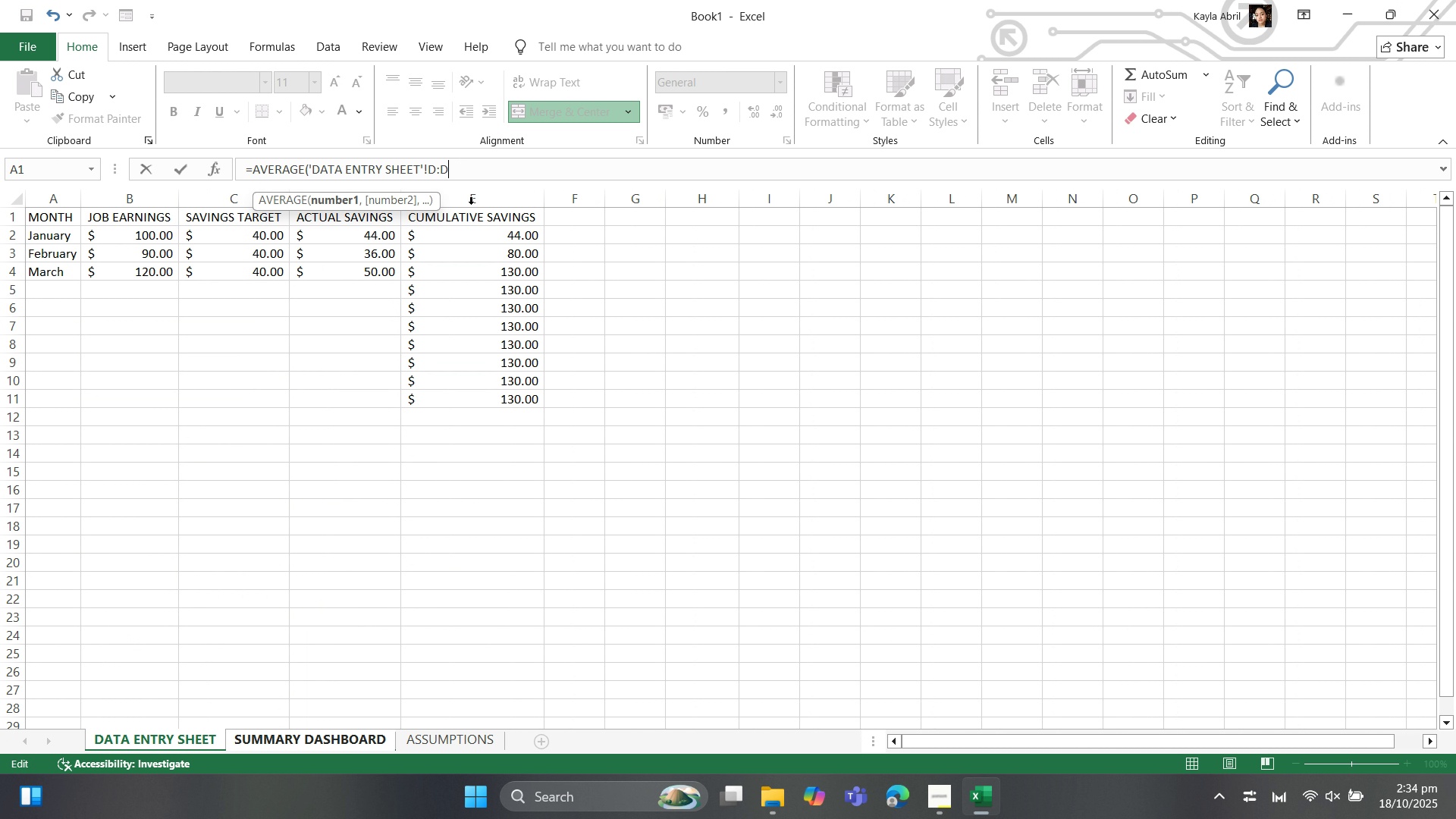 
left_click([363, 736])
 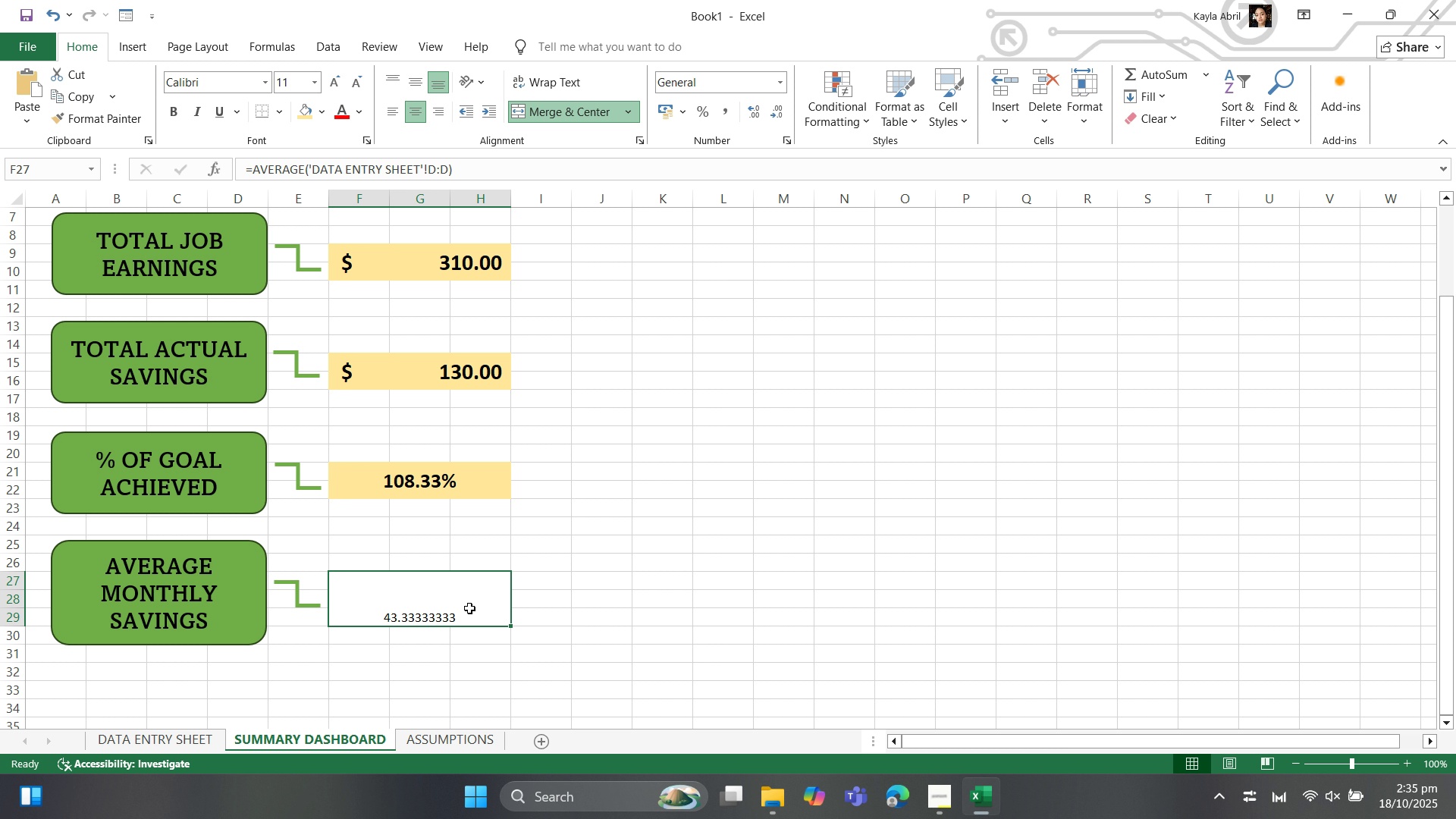 
wait(14.53)
 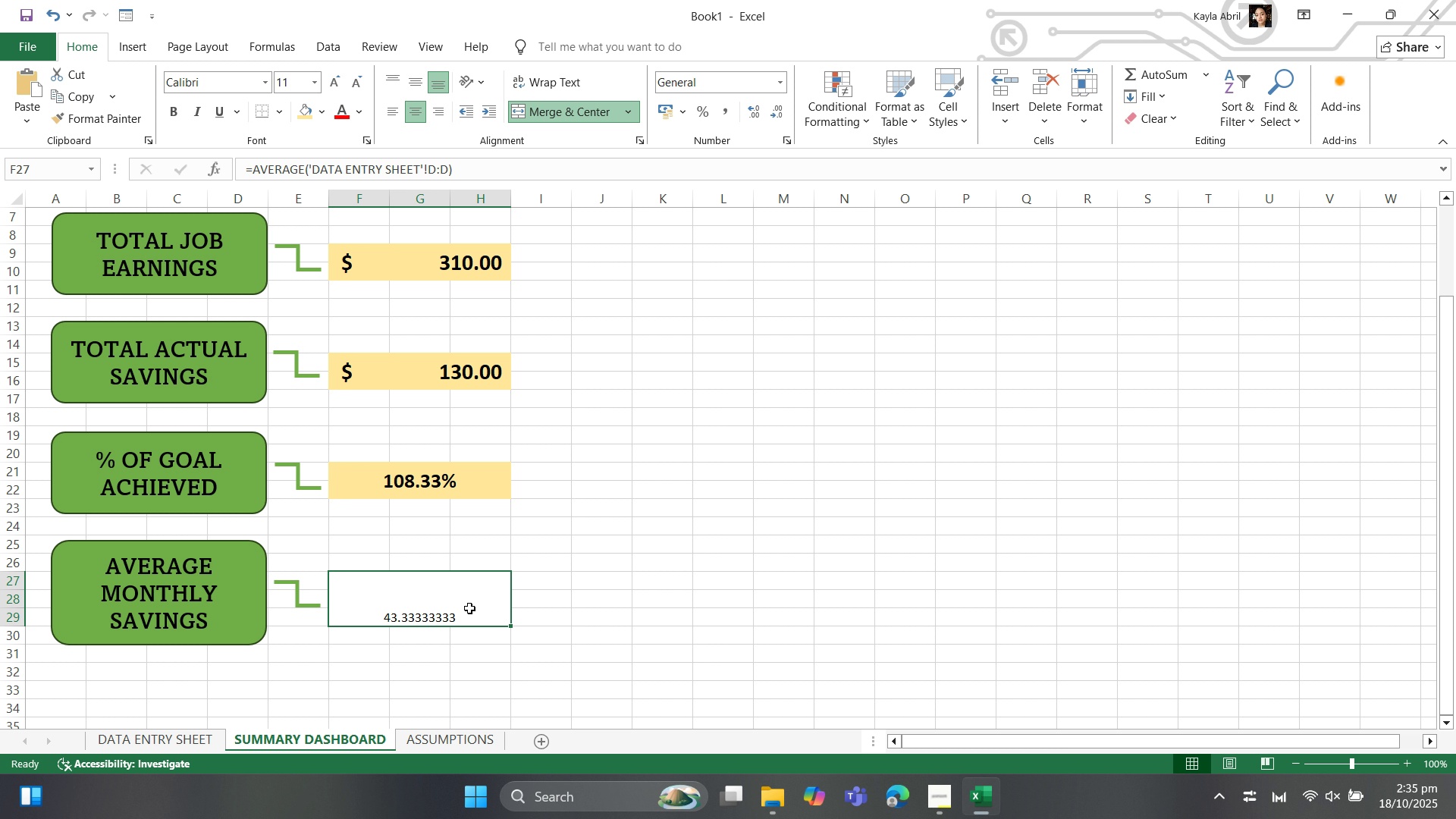 
right_click([469, 608])
 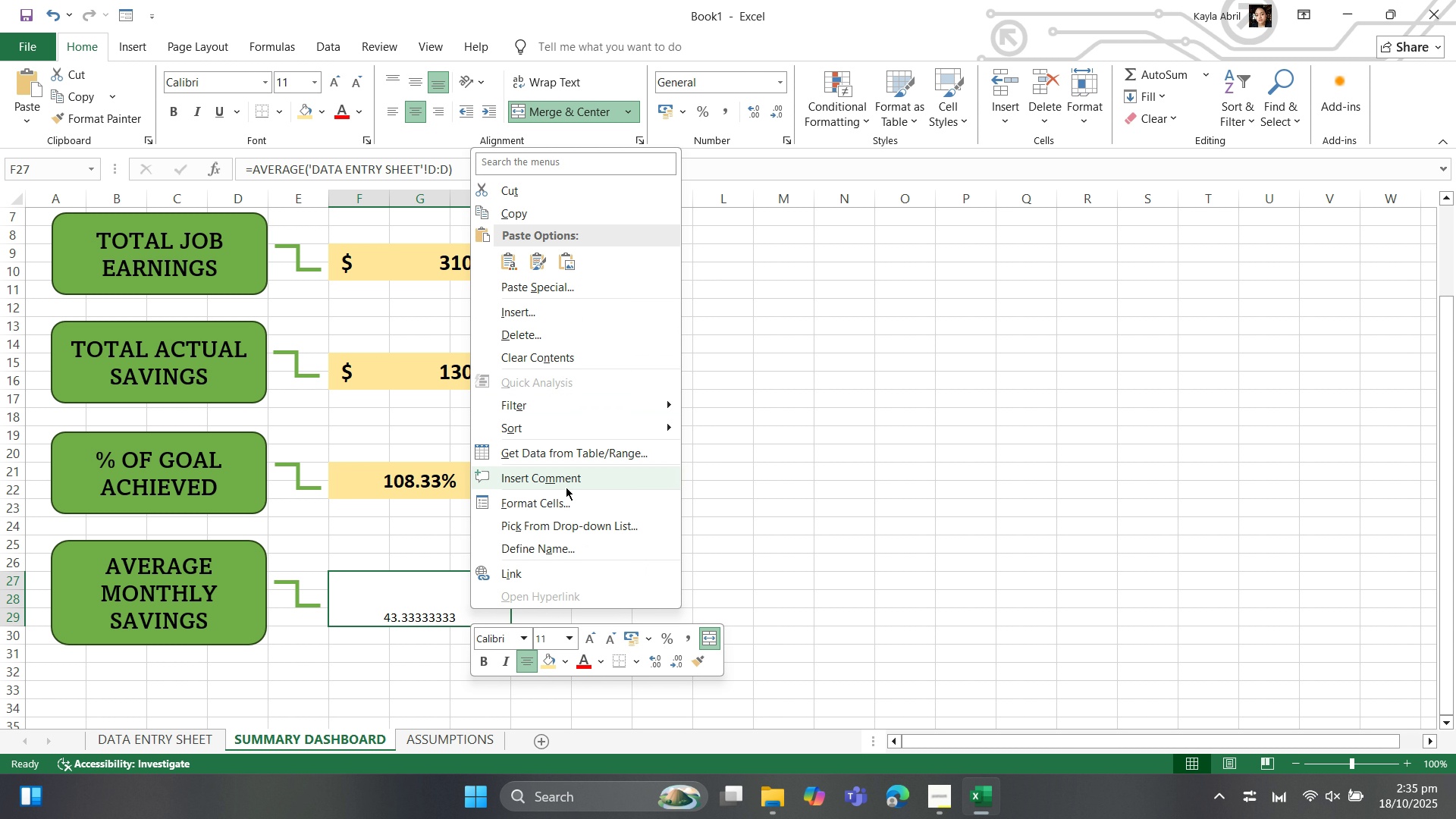 
left_click([563, 501])
 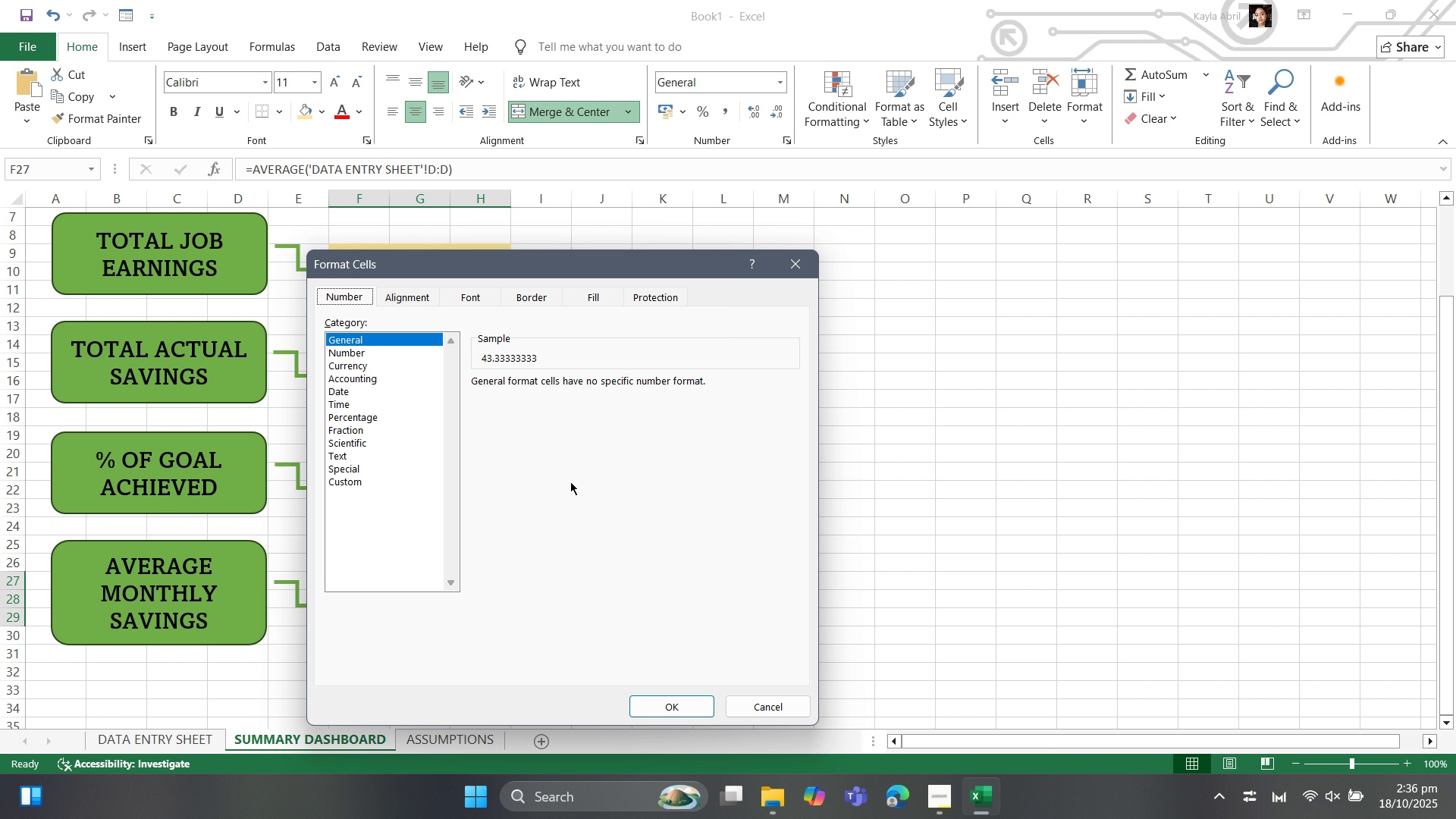 
wait(63.24)
 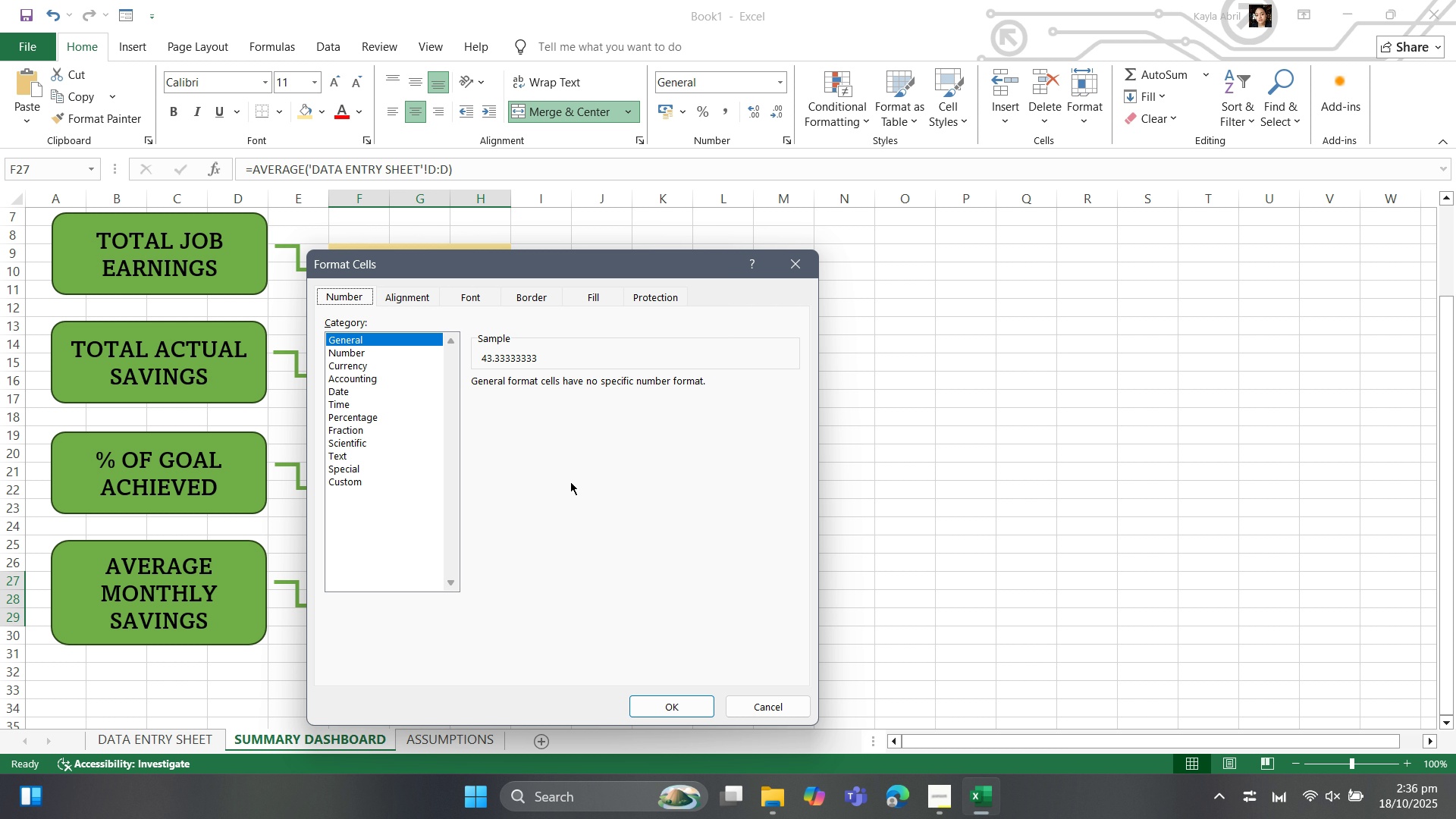 
left_click([359, 419])
 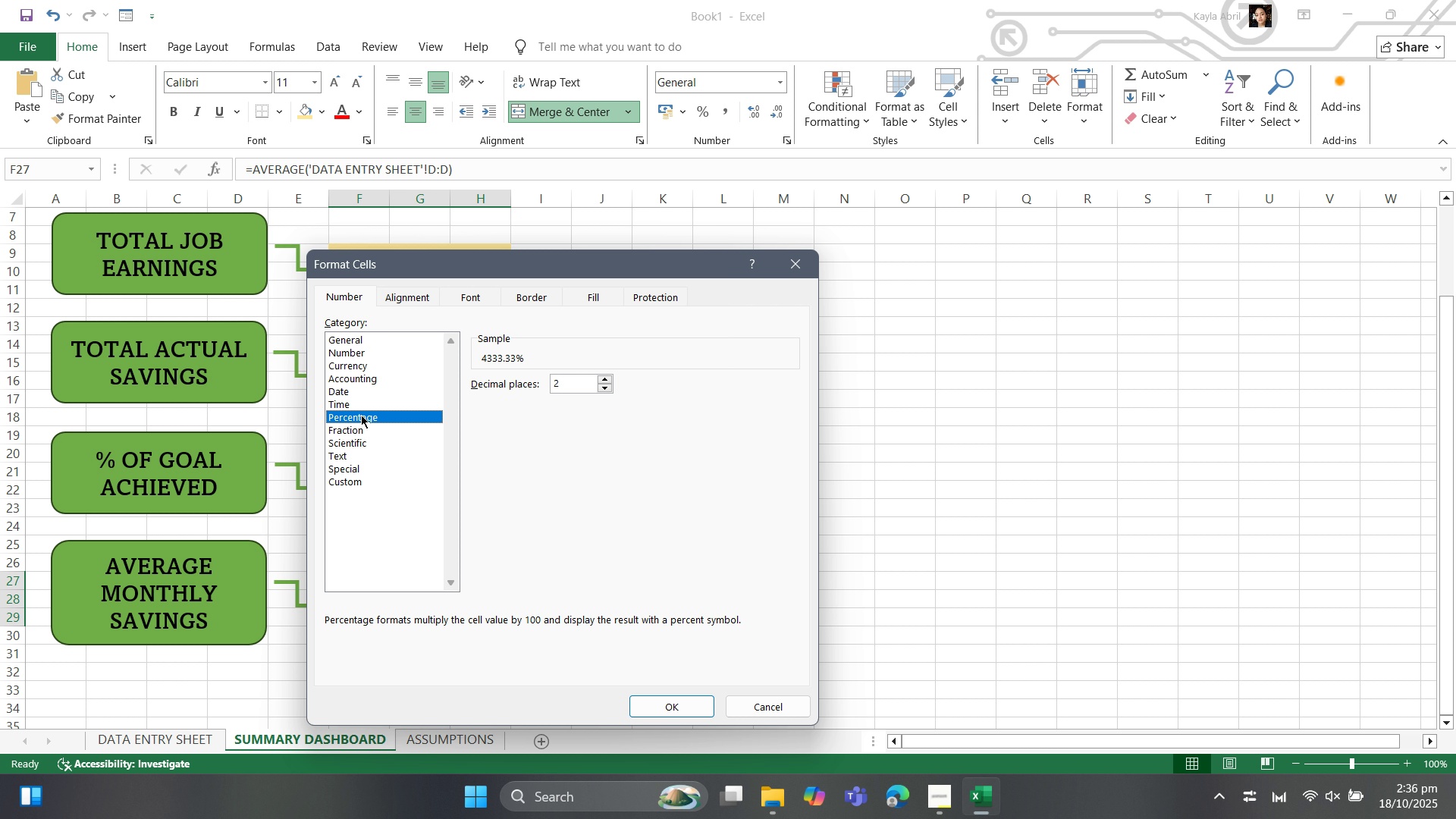 
wait(9.34)
 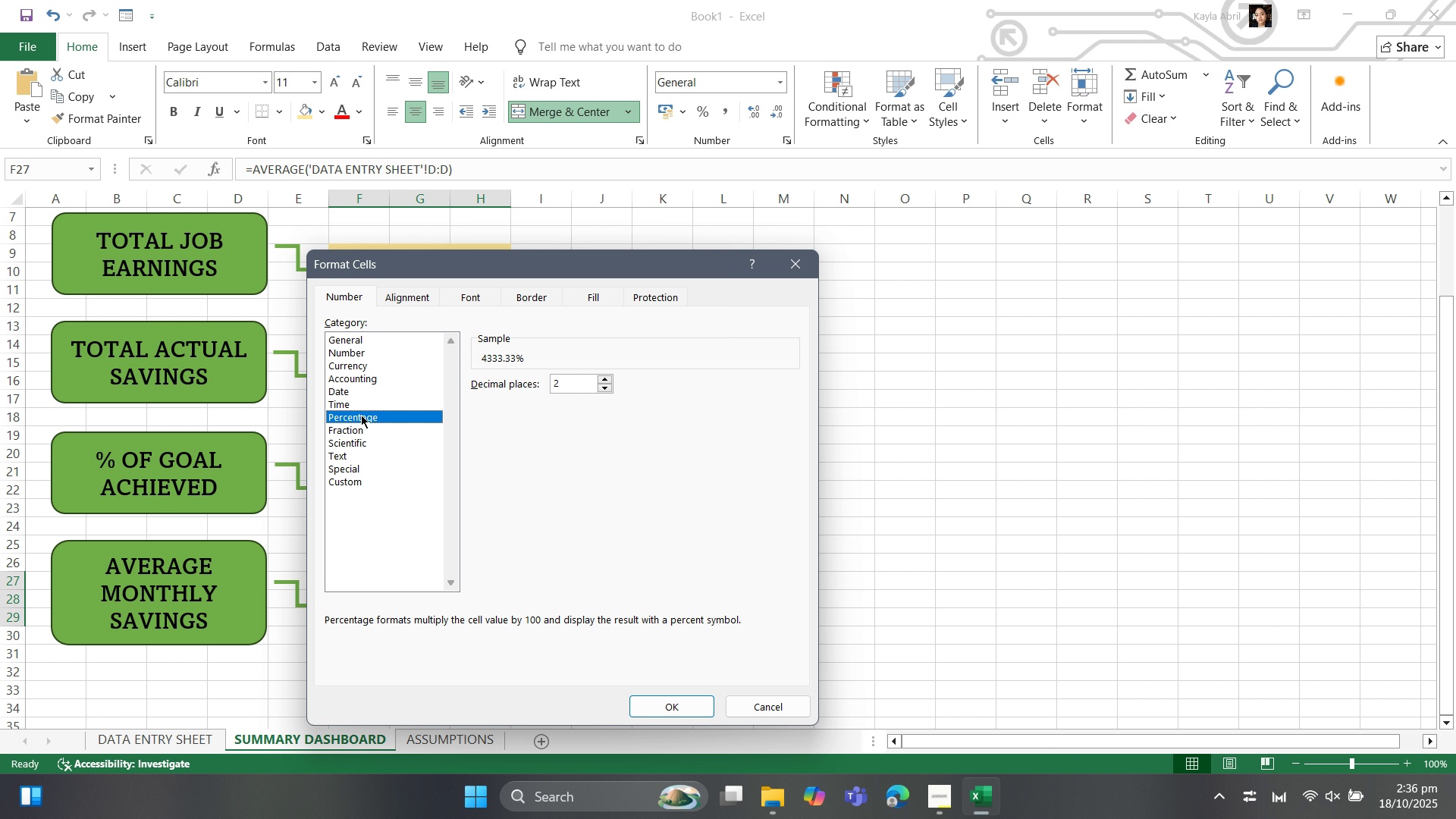 
left_click([391, 367])
 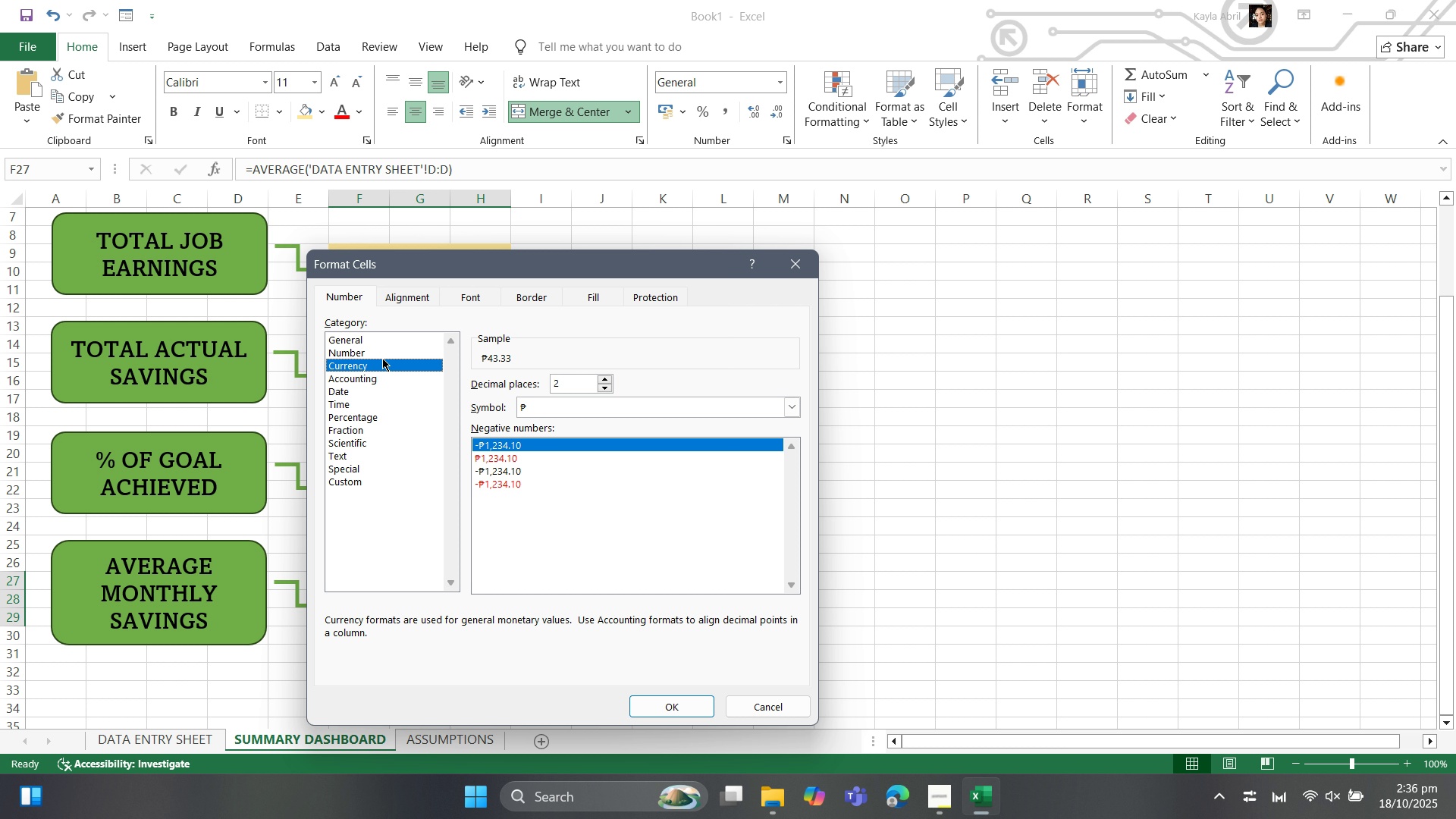 
wait(6.4)
 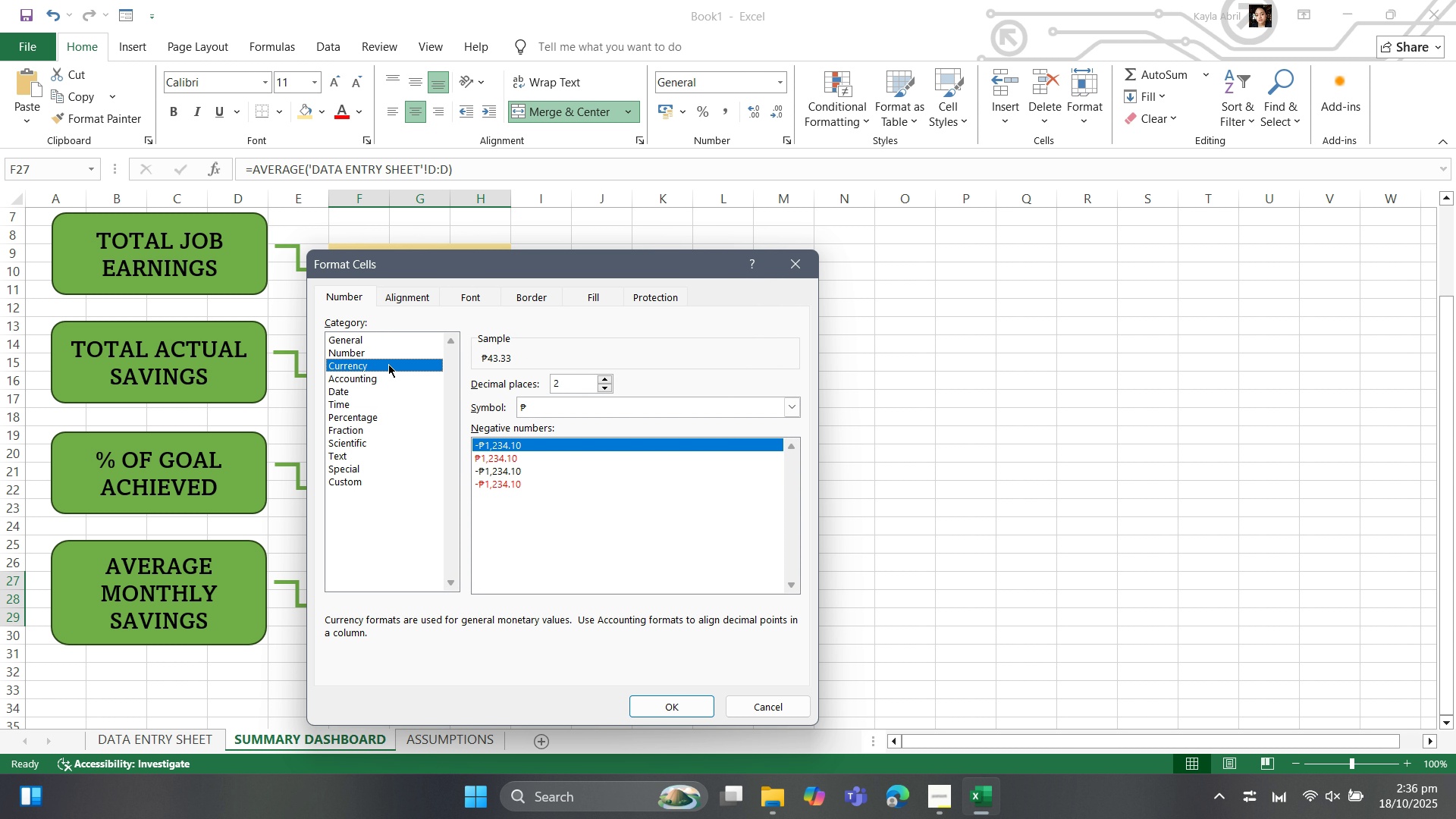 
left_click([372, 348])
 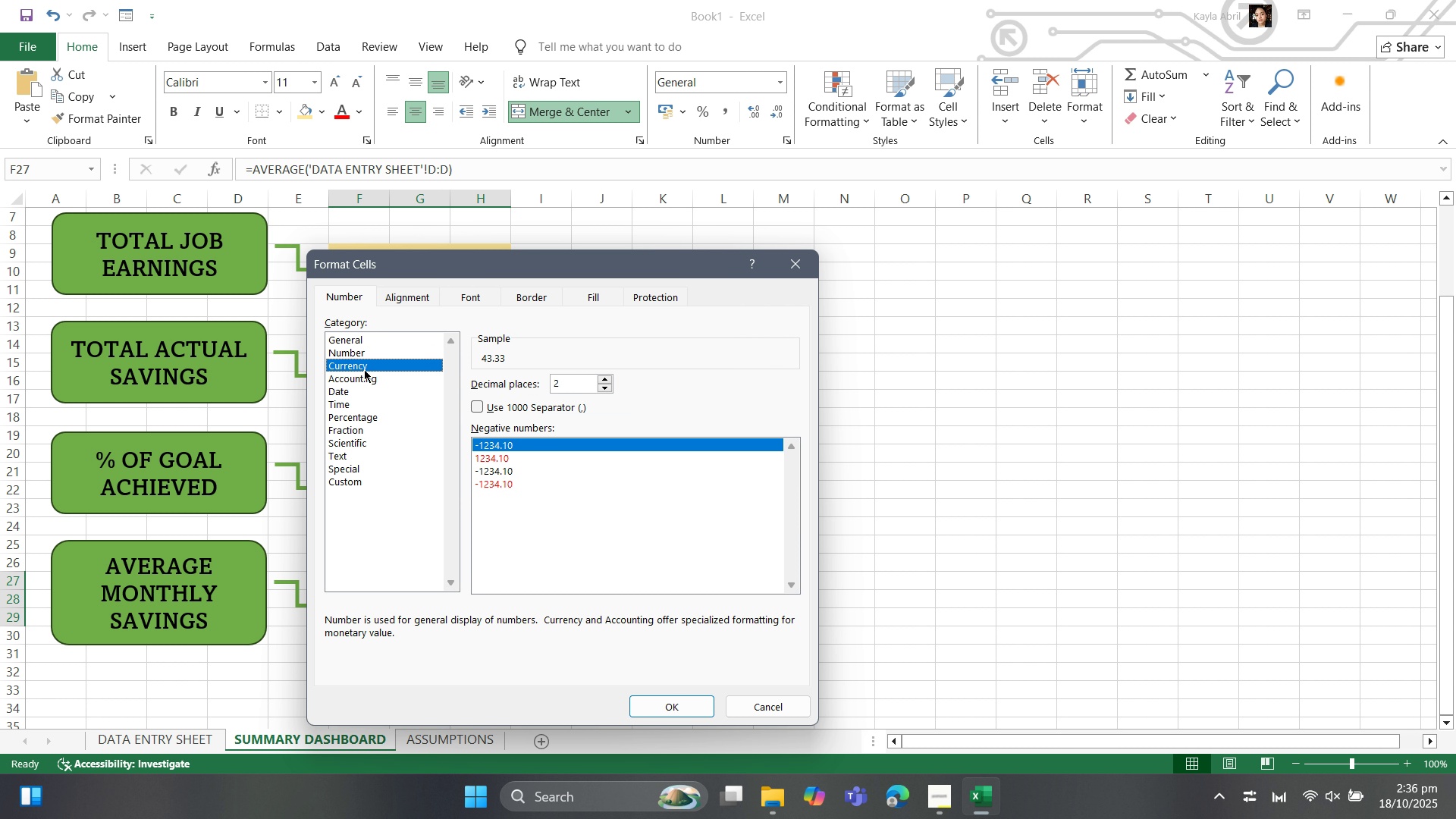 
left_click([364, 369])
 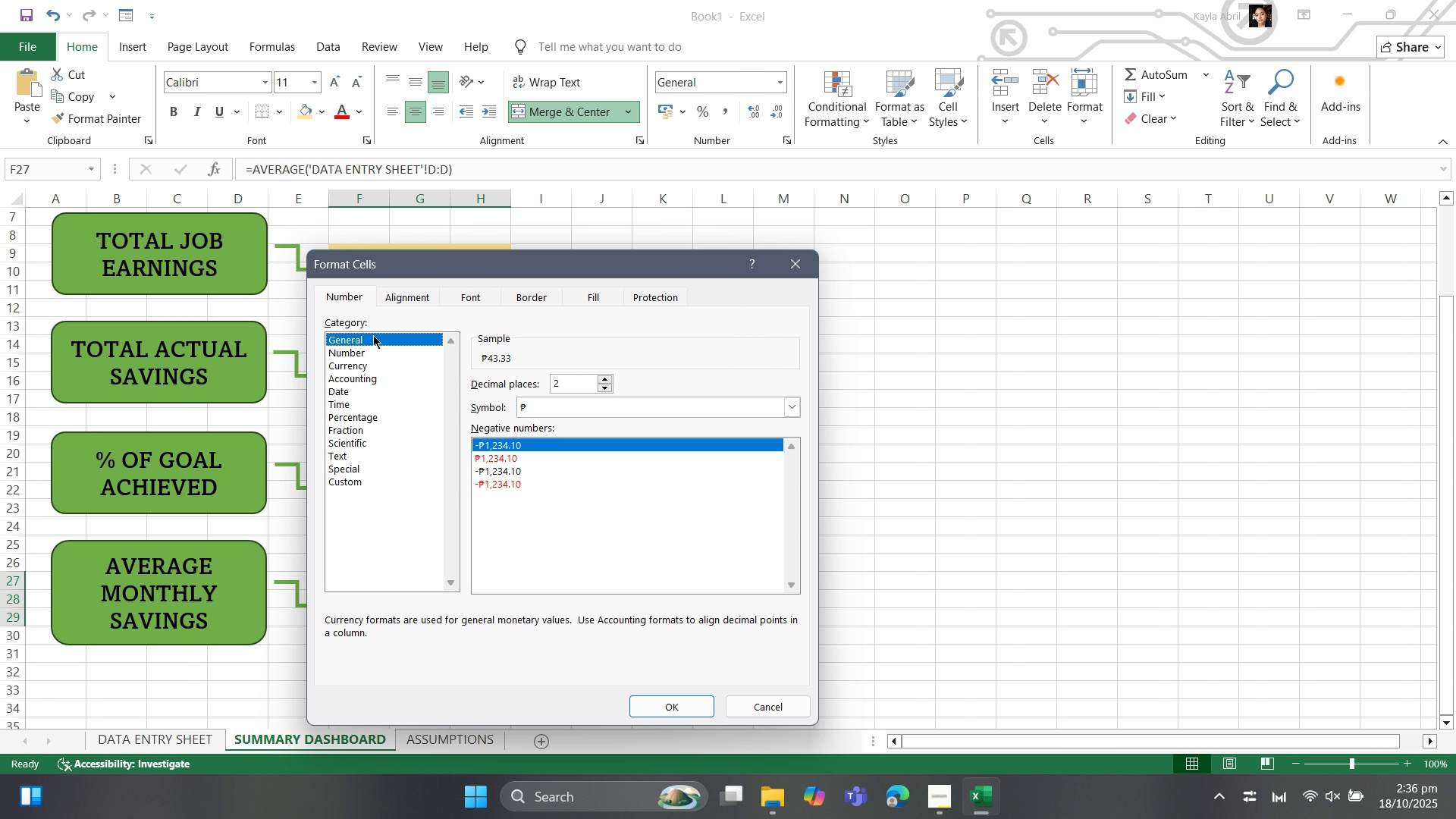 
left_click([373, 335])
 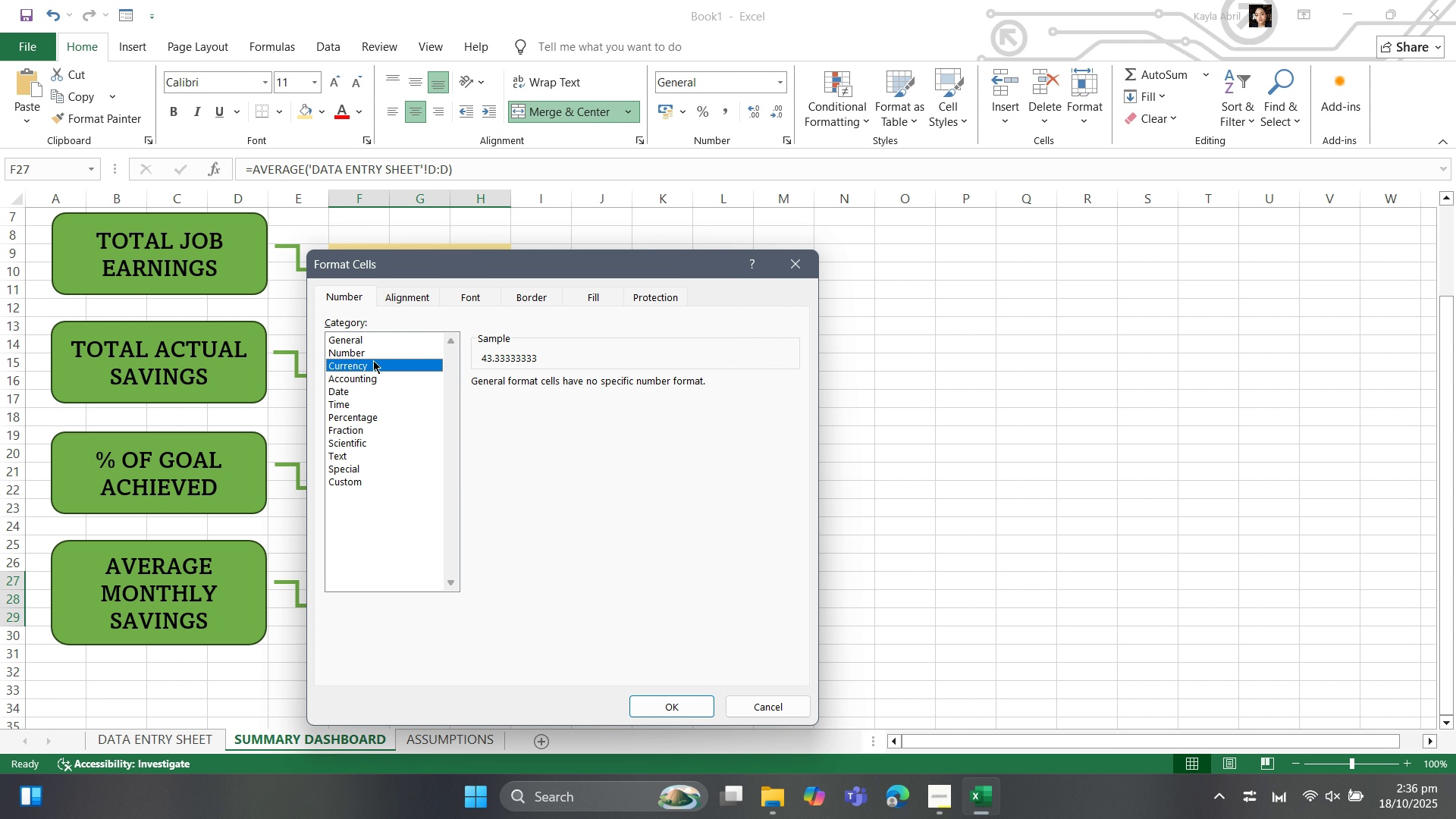 
left_click([373, 360])
 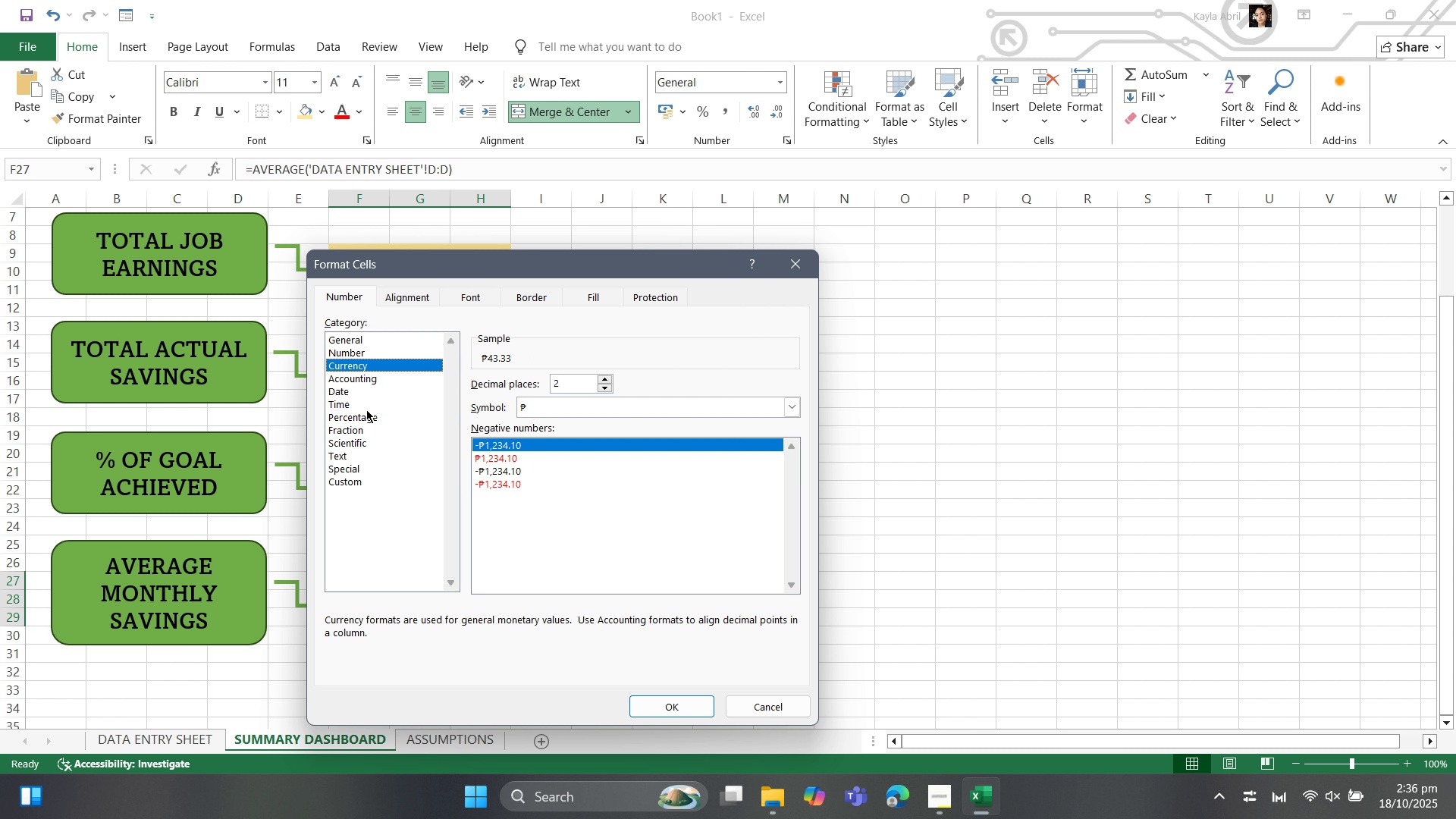 
left_click([365, 441])
 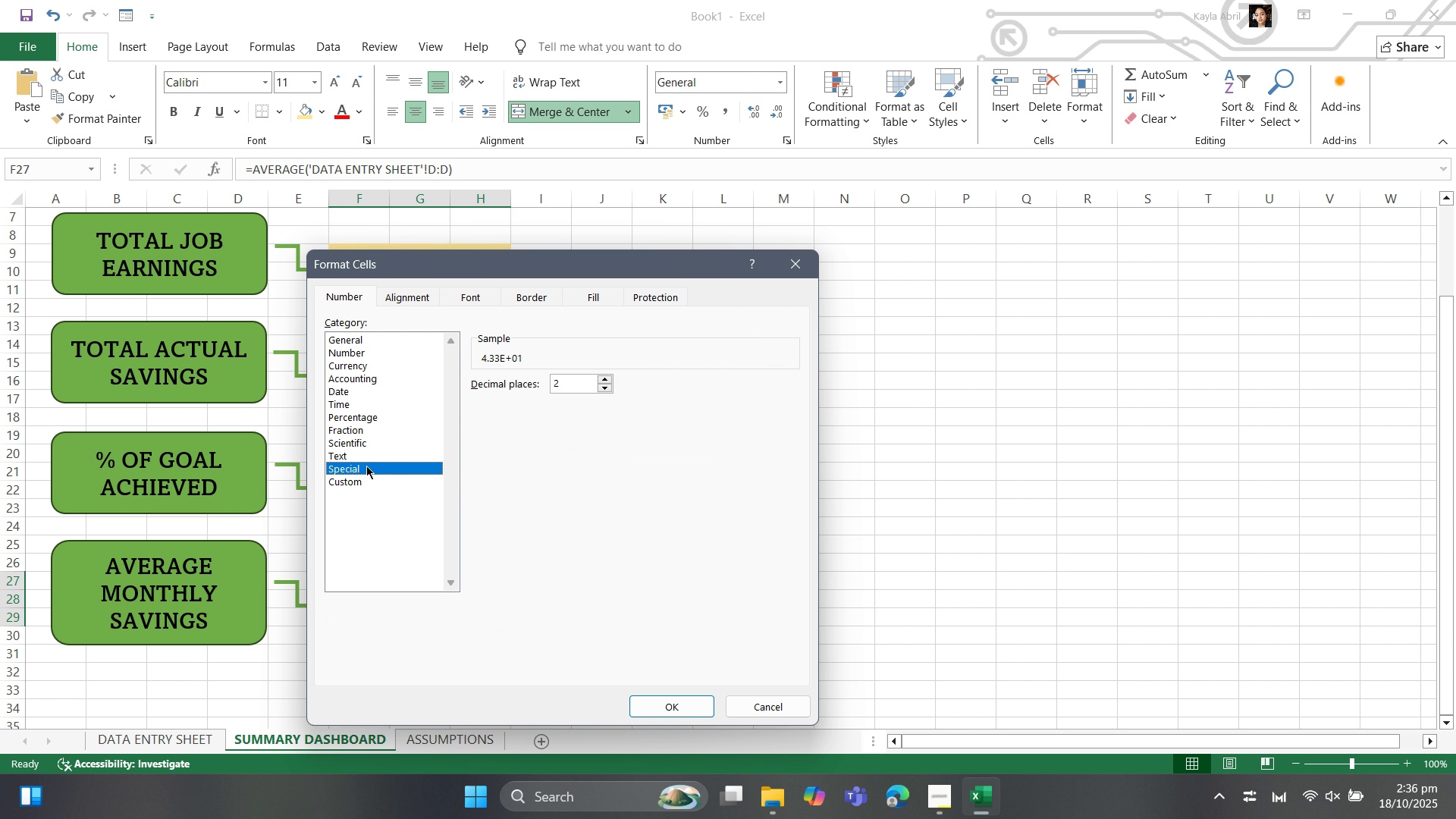 
left_click([366, 466])
 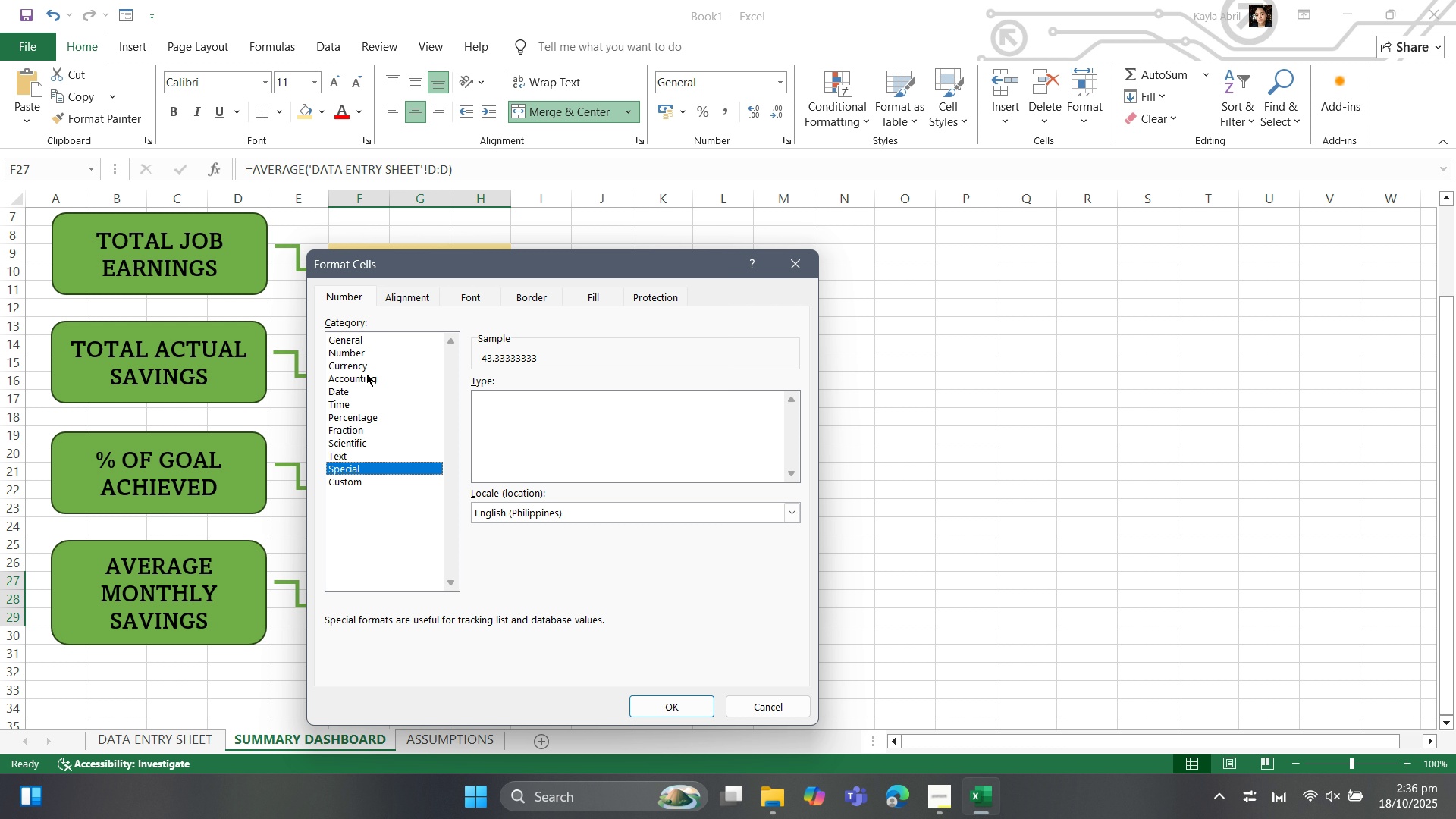 
left_click([366, 366])
 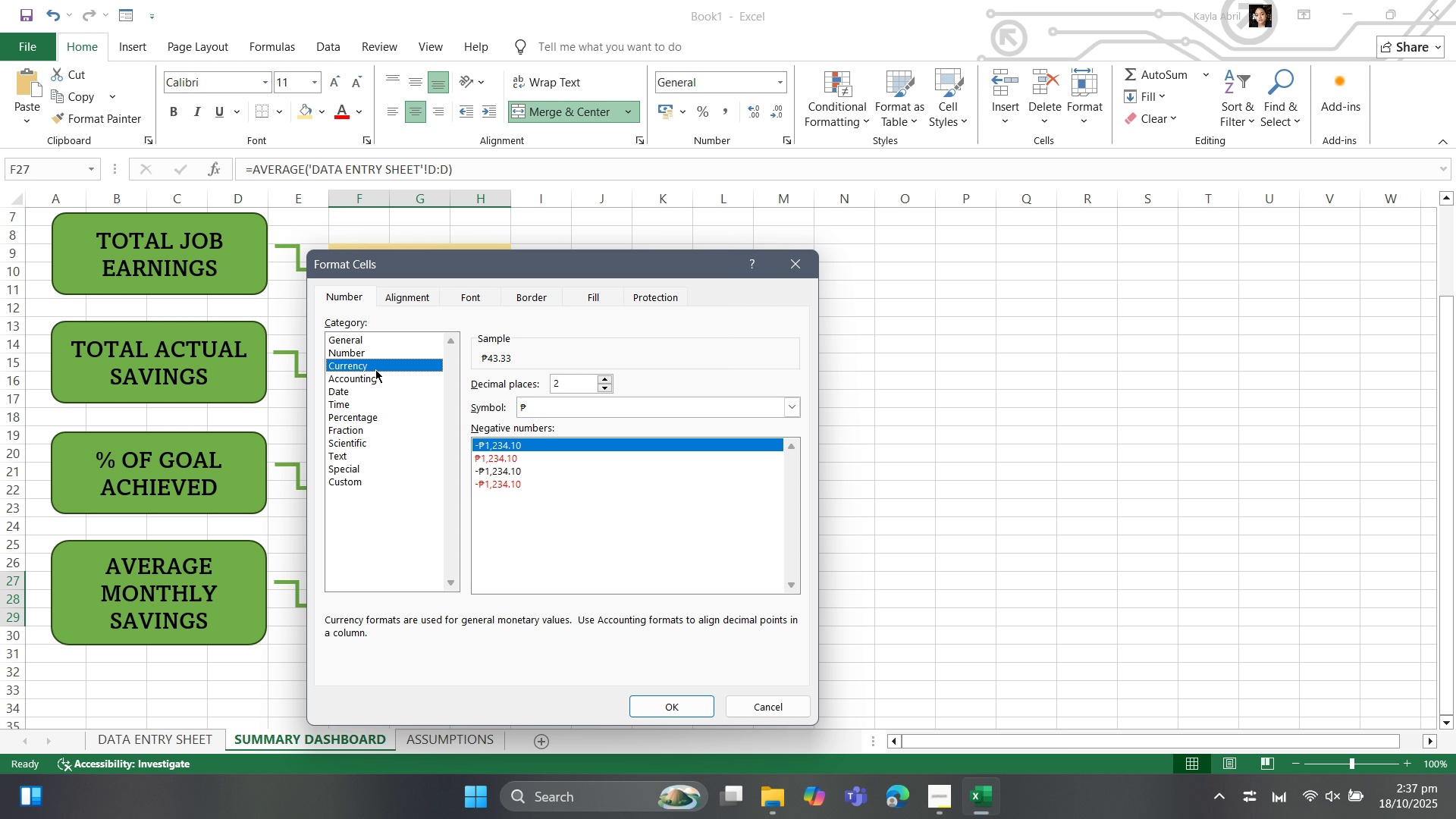 
wait(39.03)
 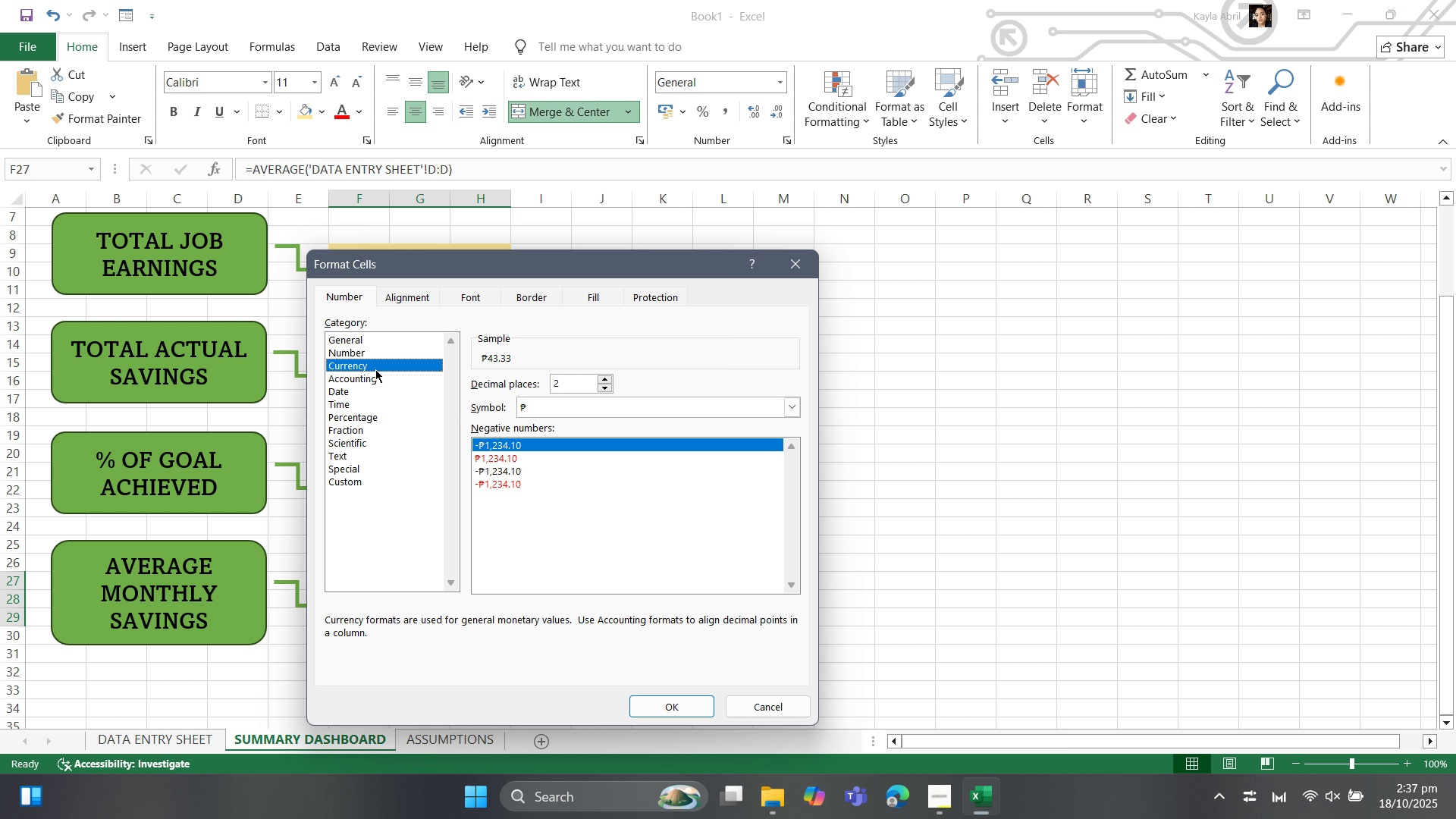 
mouse_move([491, 356])
 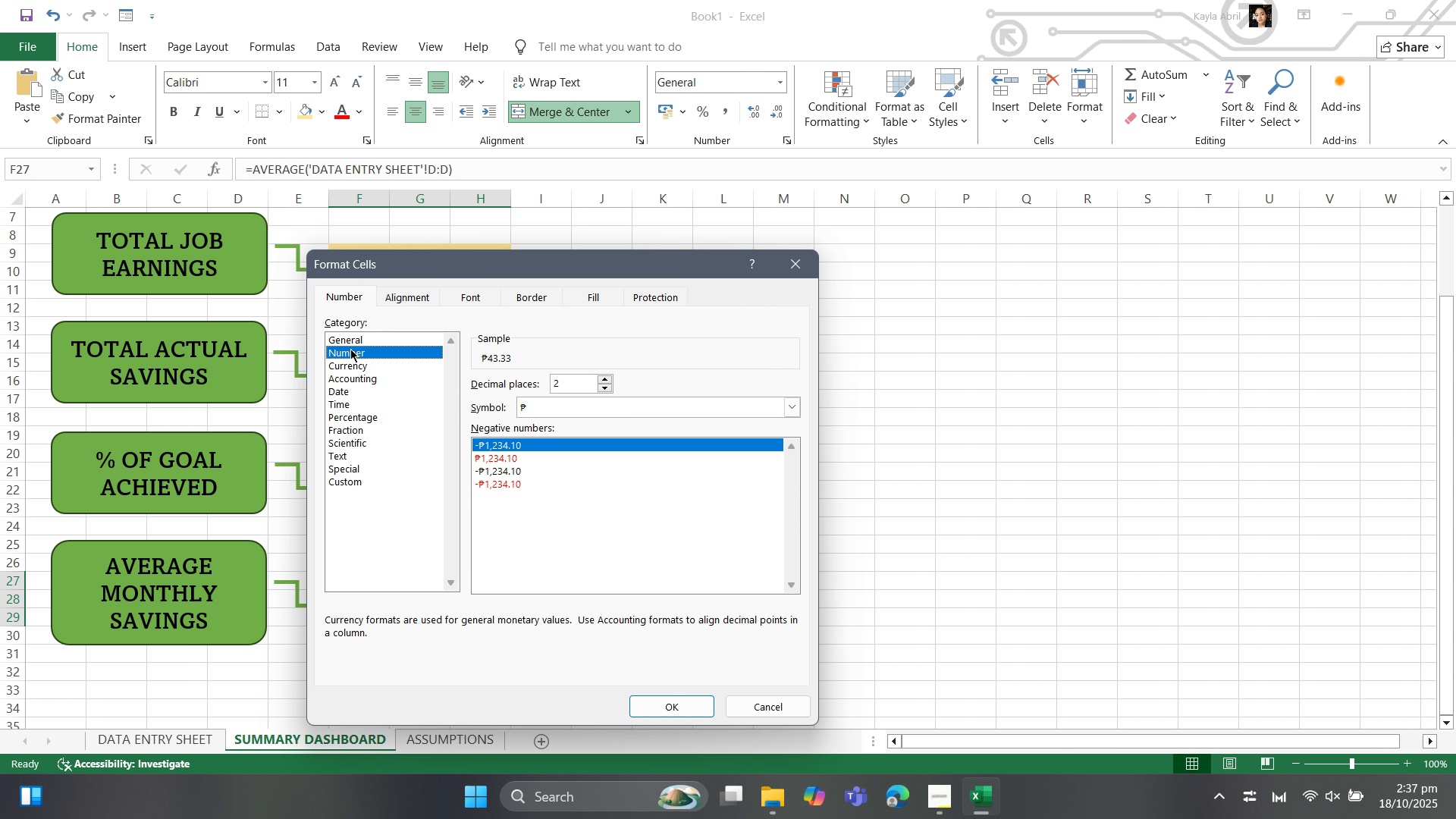 
left_click([350, 349])
 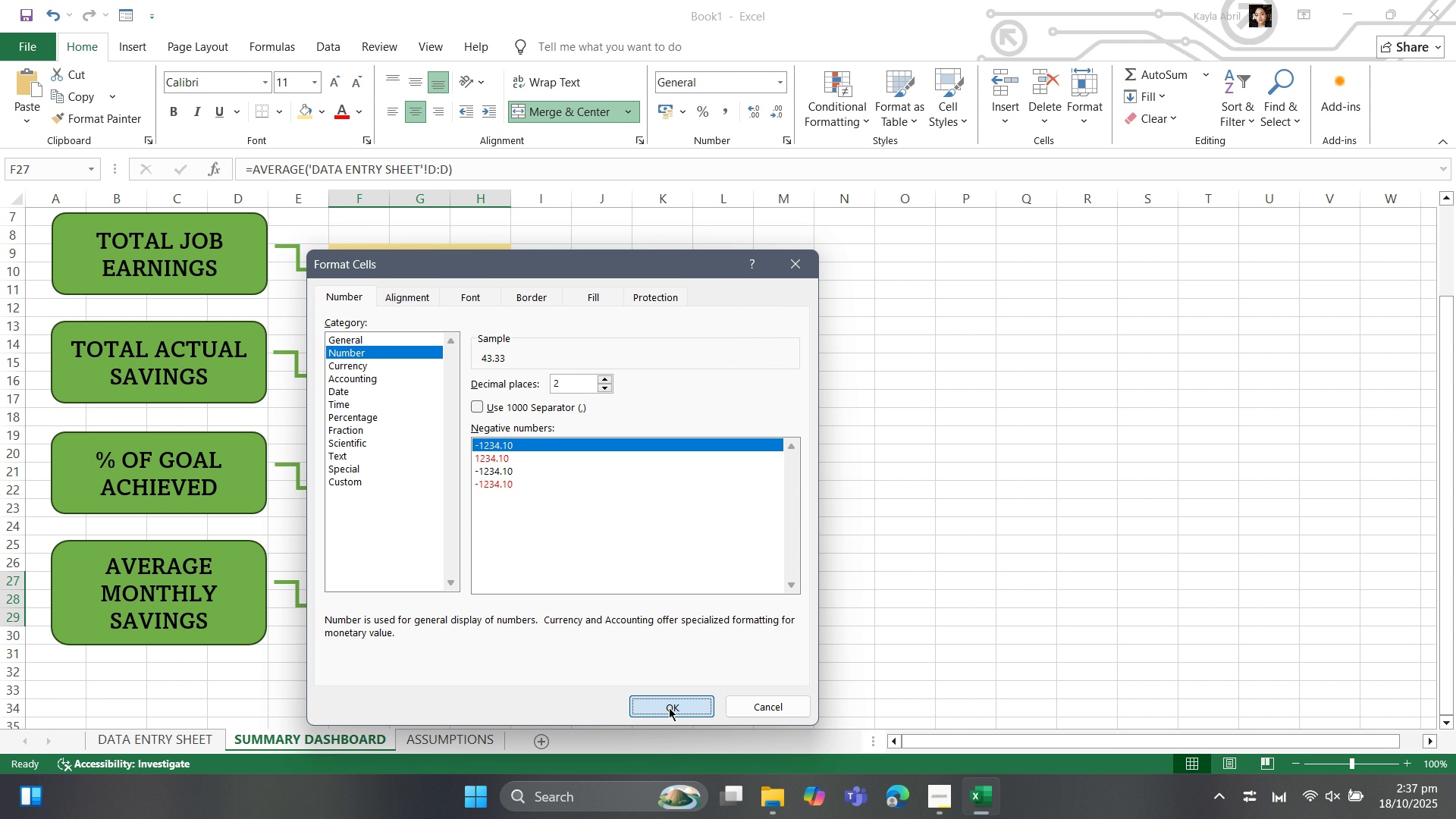 
left_click([669, 708])
 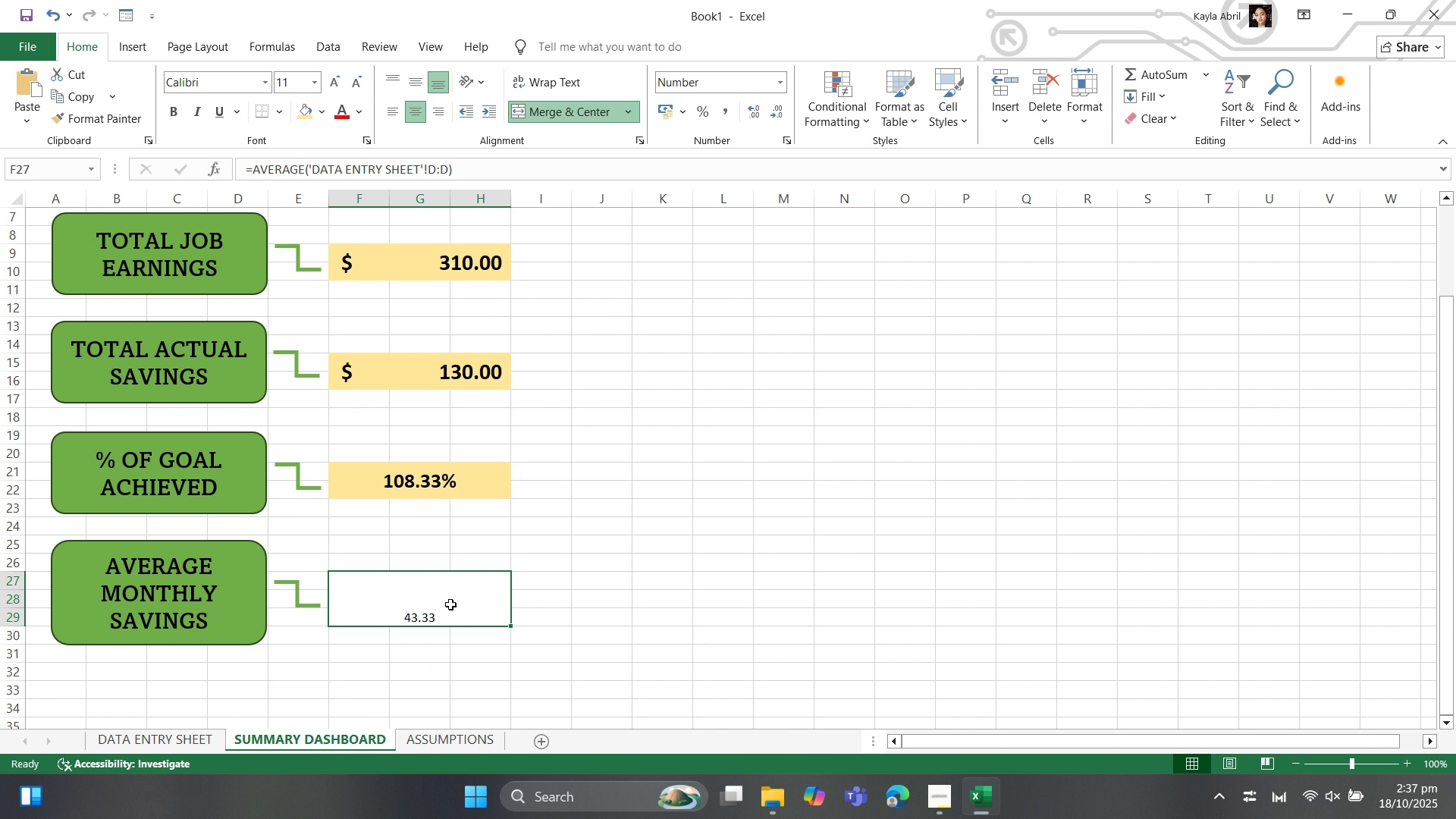 
left_click([450, 604])
 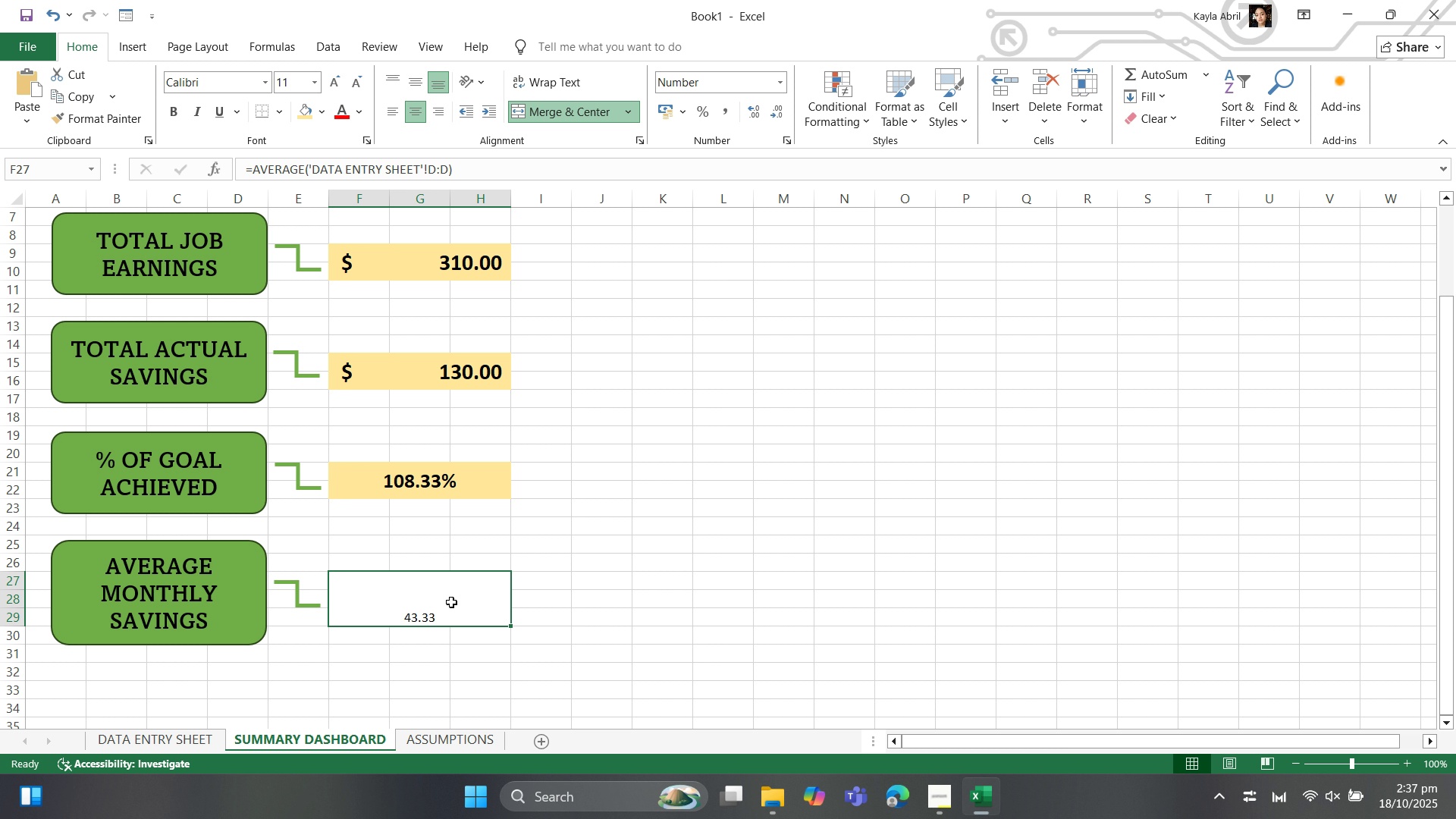 
wait(7.59)
 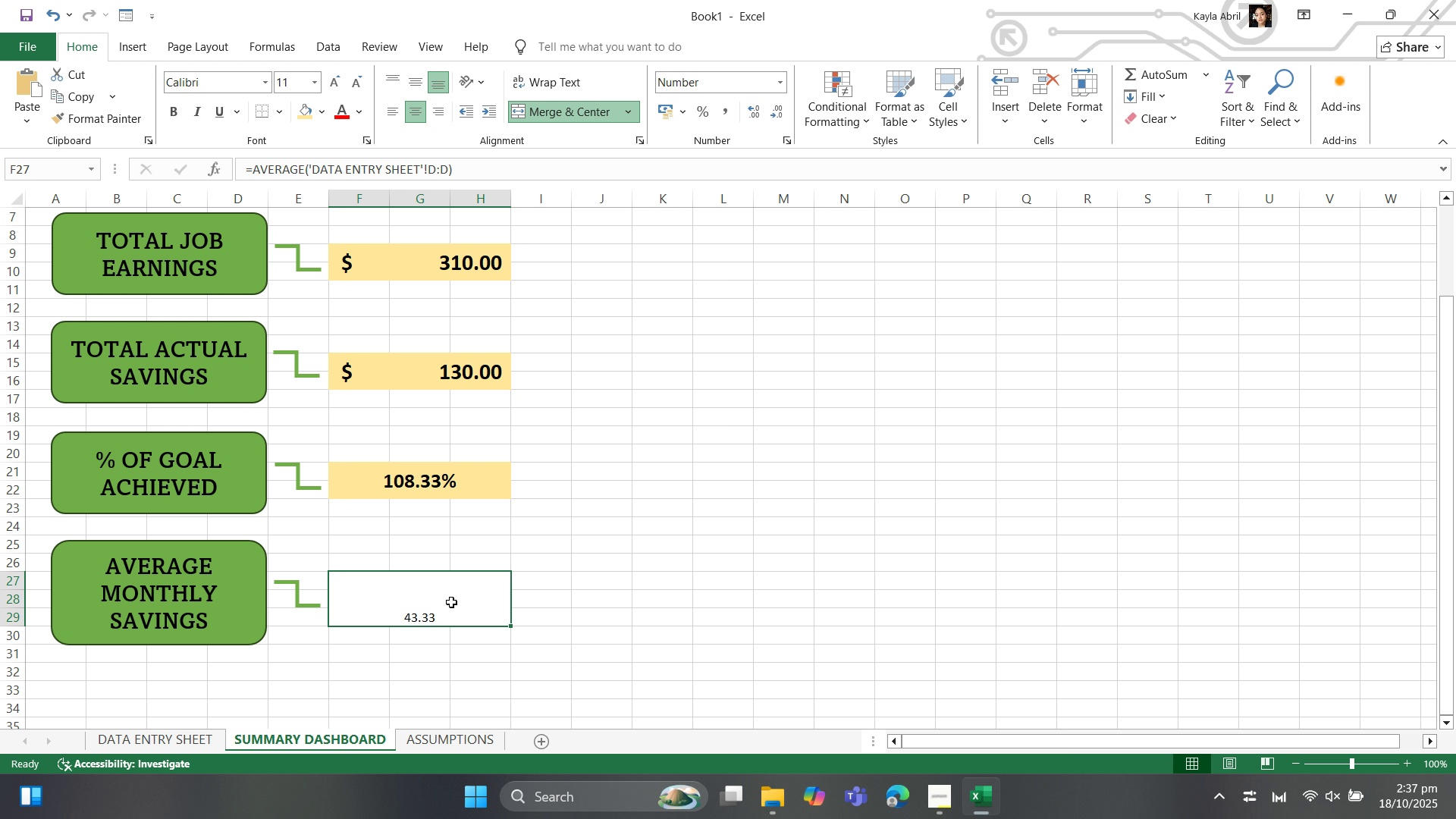 
right_click([451, 602])
 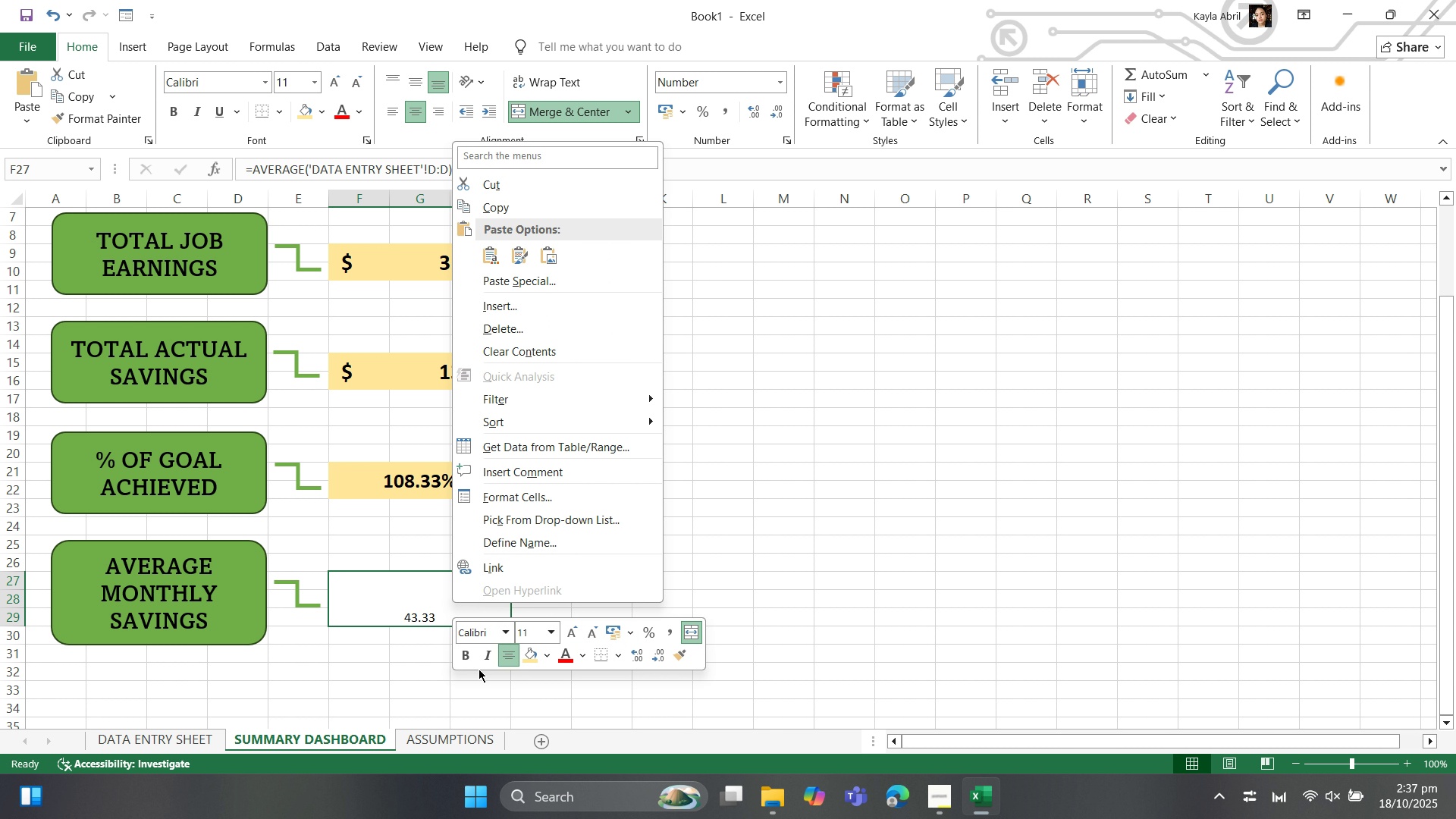 
left_click([559, 500])
 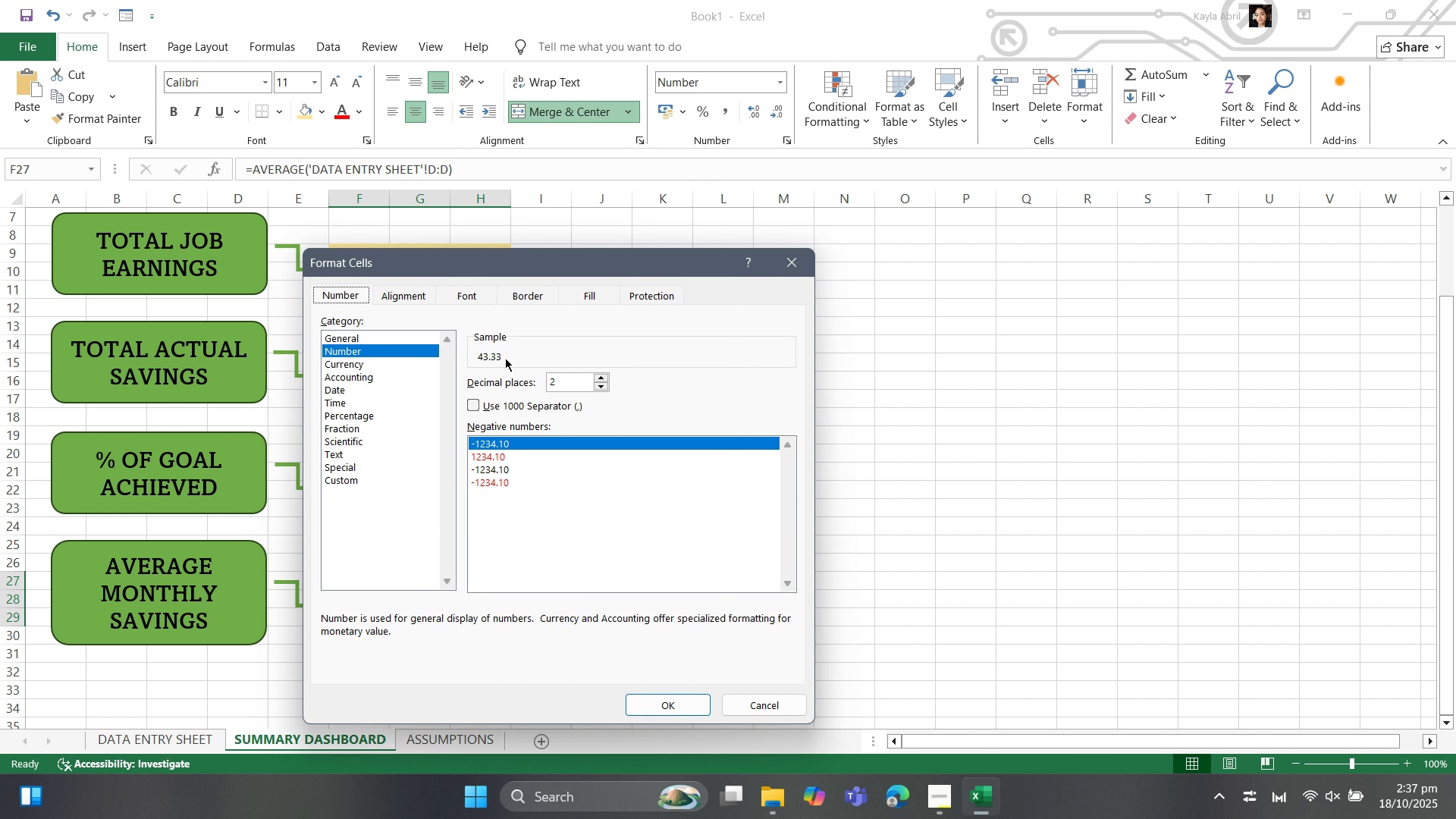 
left_click([350, 356])
 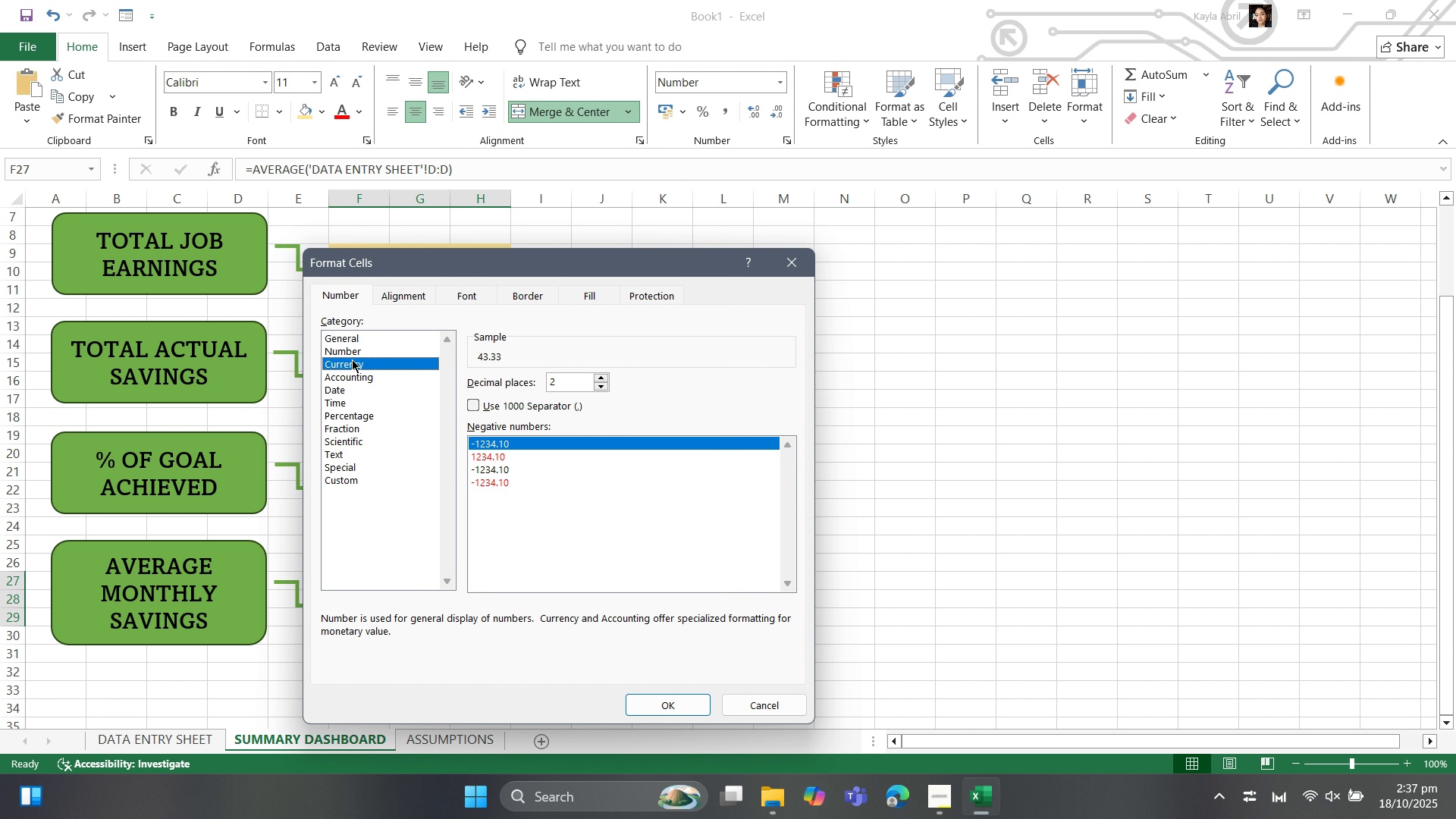 
left_click([352, 359])
 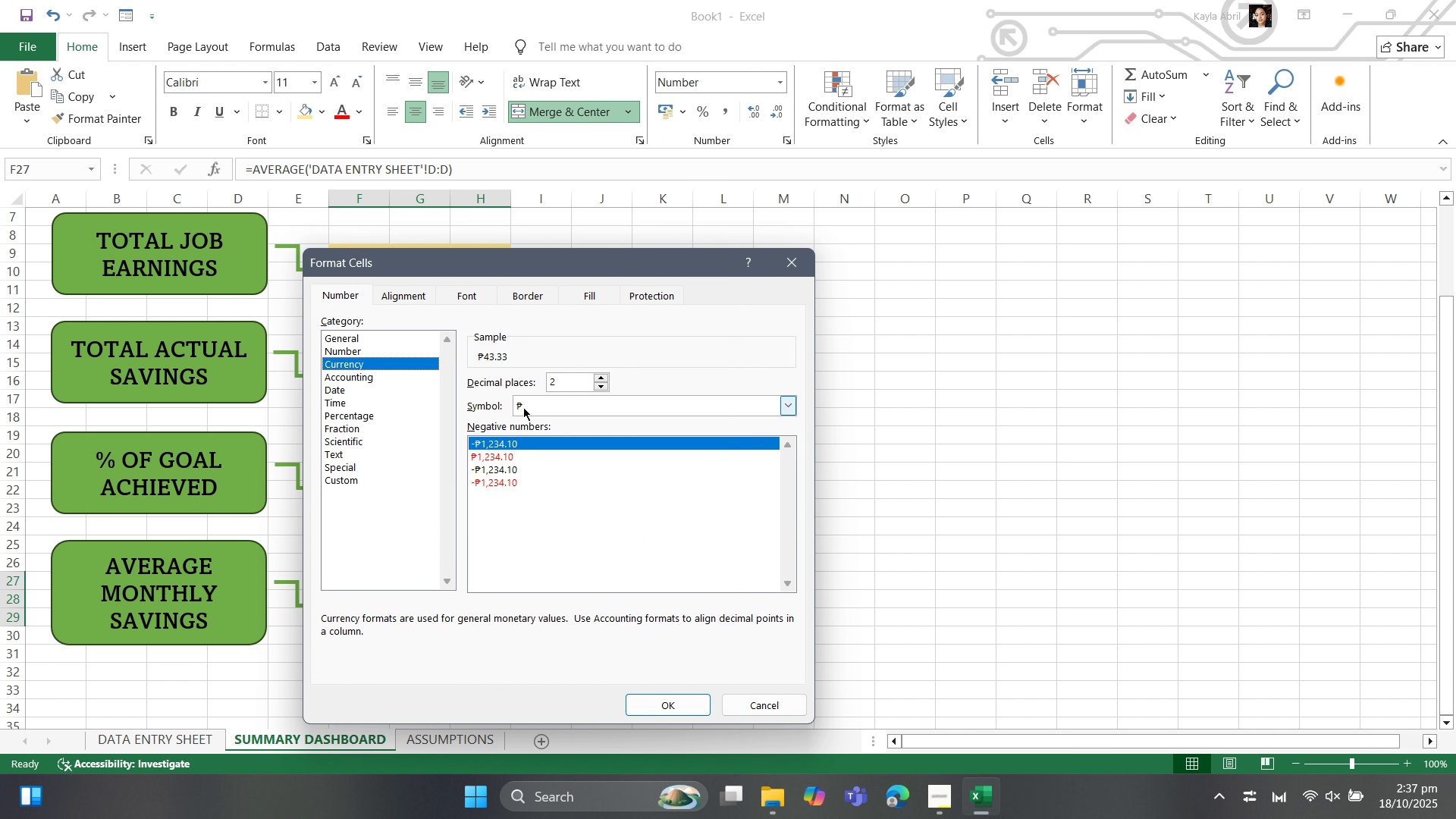 
left_click([523, 409])
 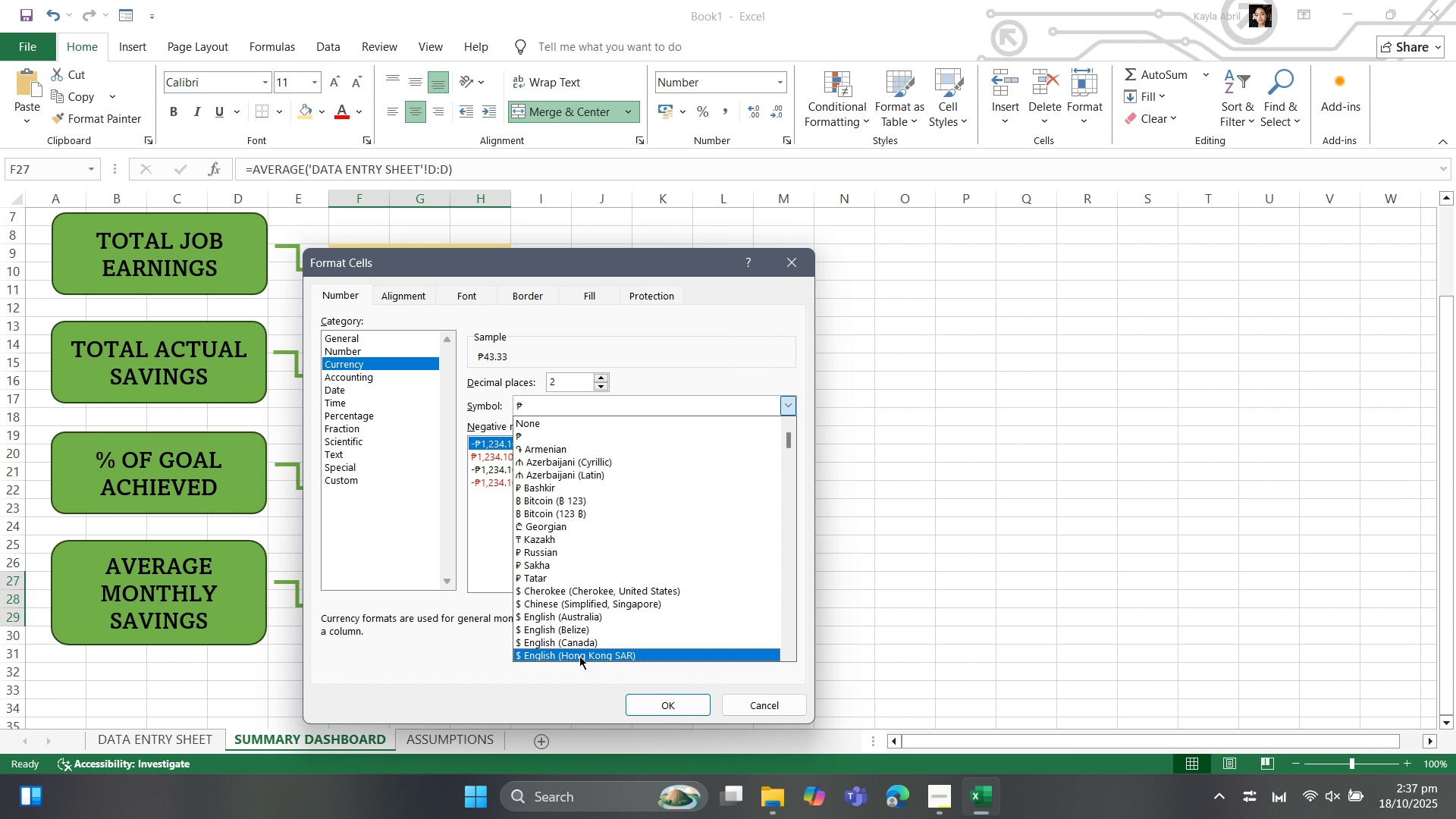 
wait(6.94)
 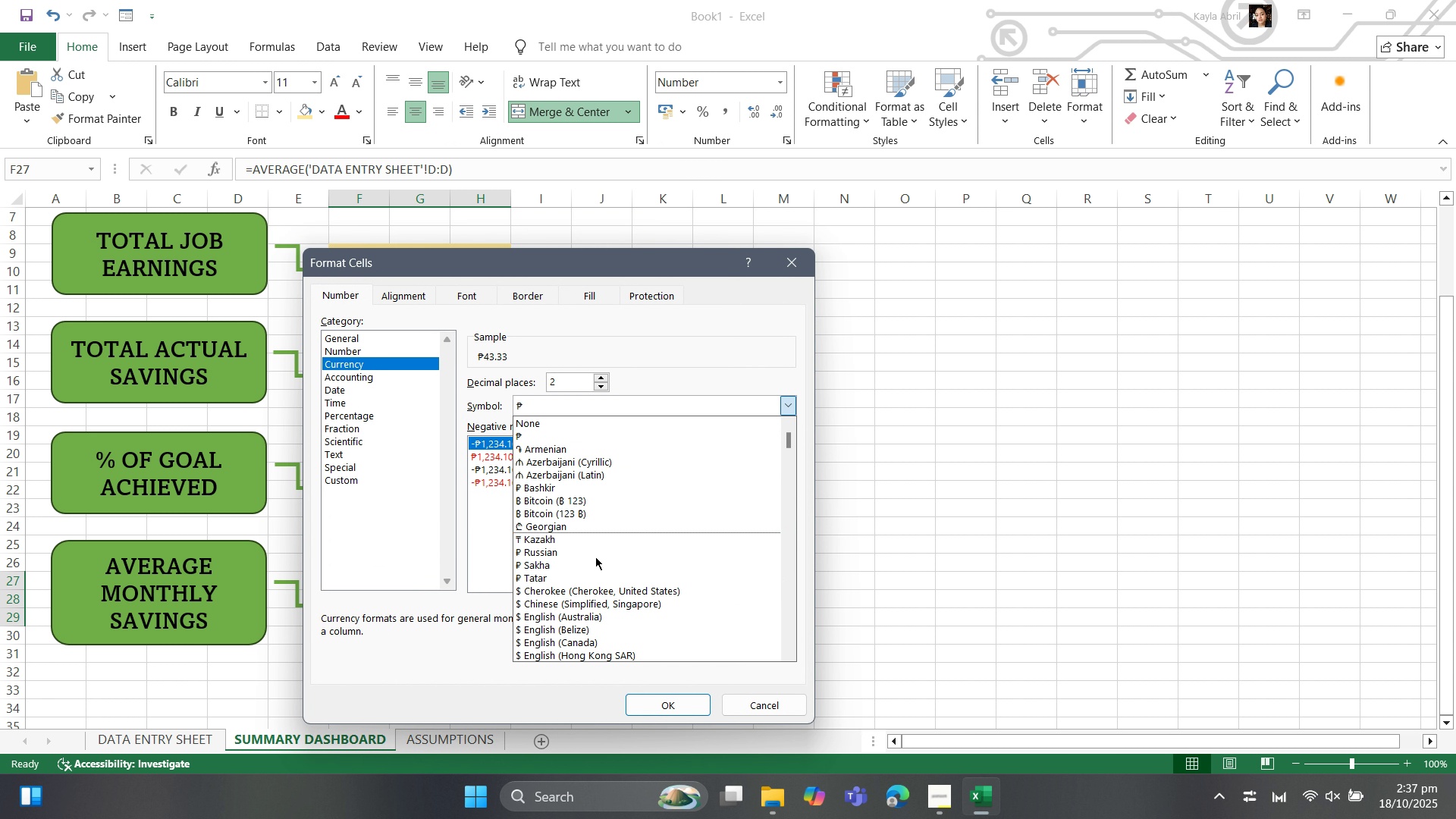 
scroll: coordinate [570, 611], scroll_direction: down, amount: 9.0
 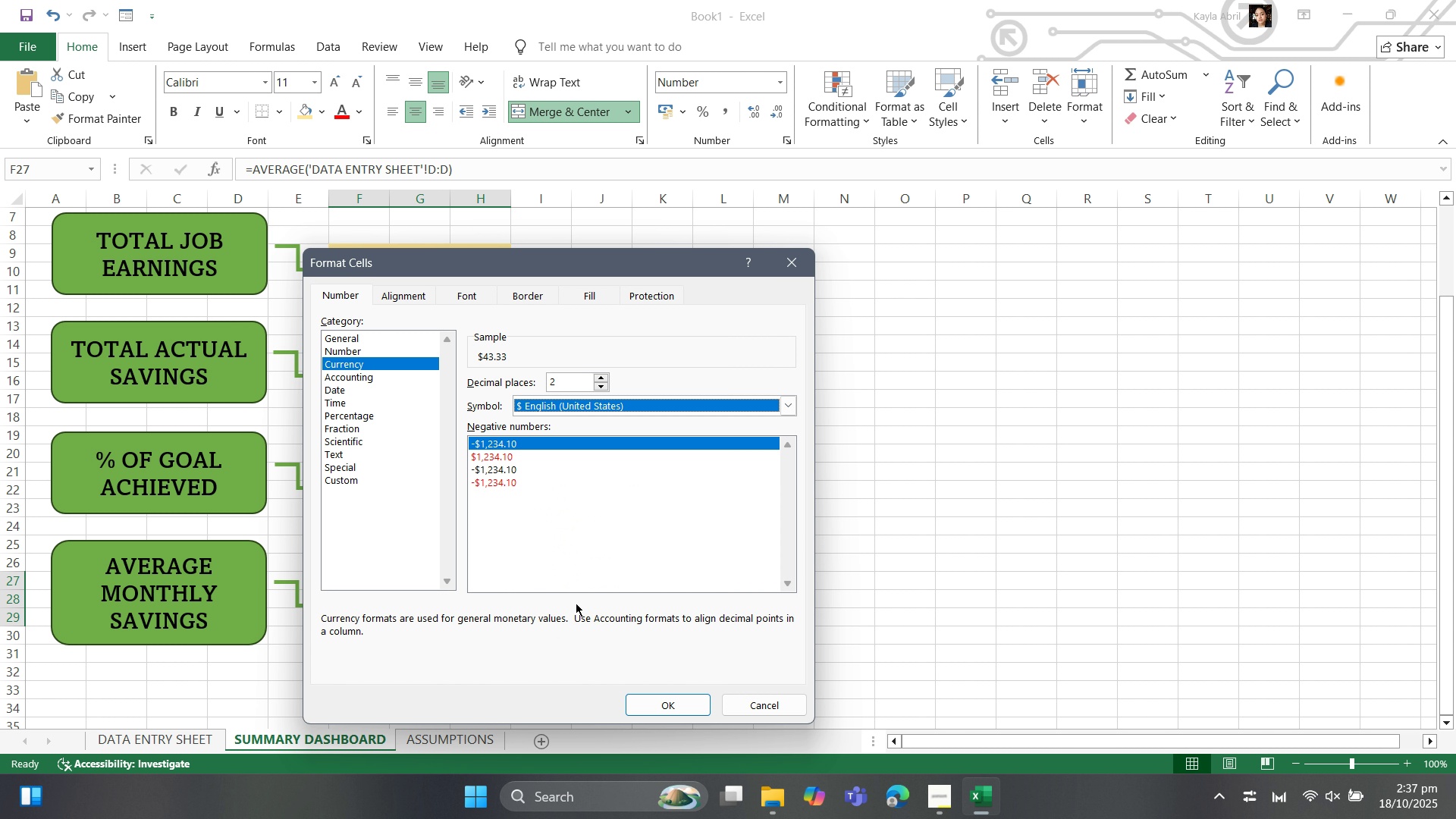 
left_click([576, 603])
 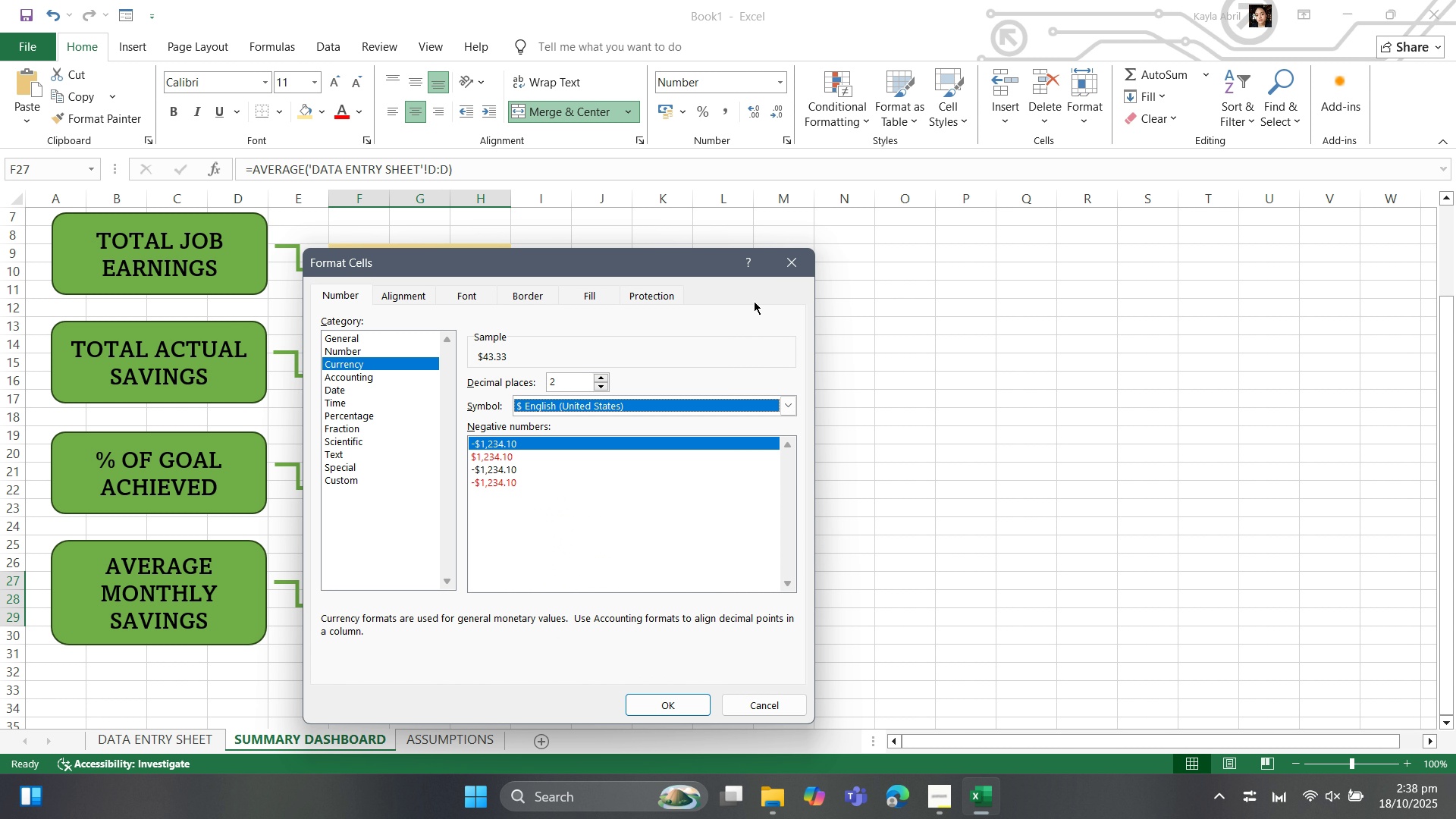 
left_click([800, 252])
 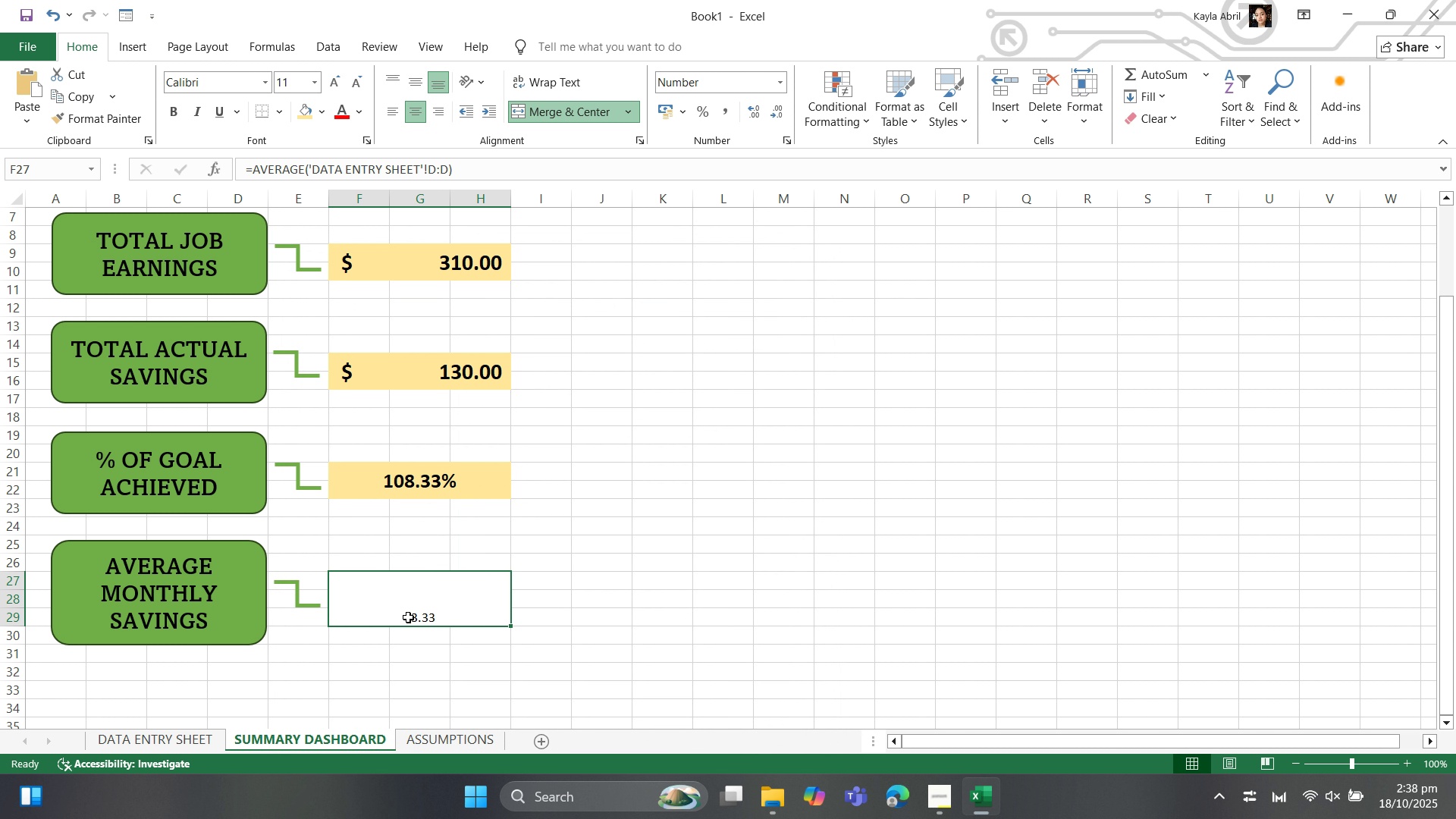 
left_click([408, 617])
 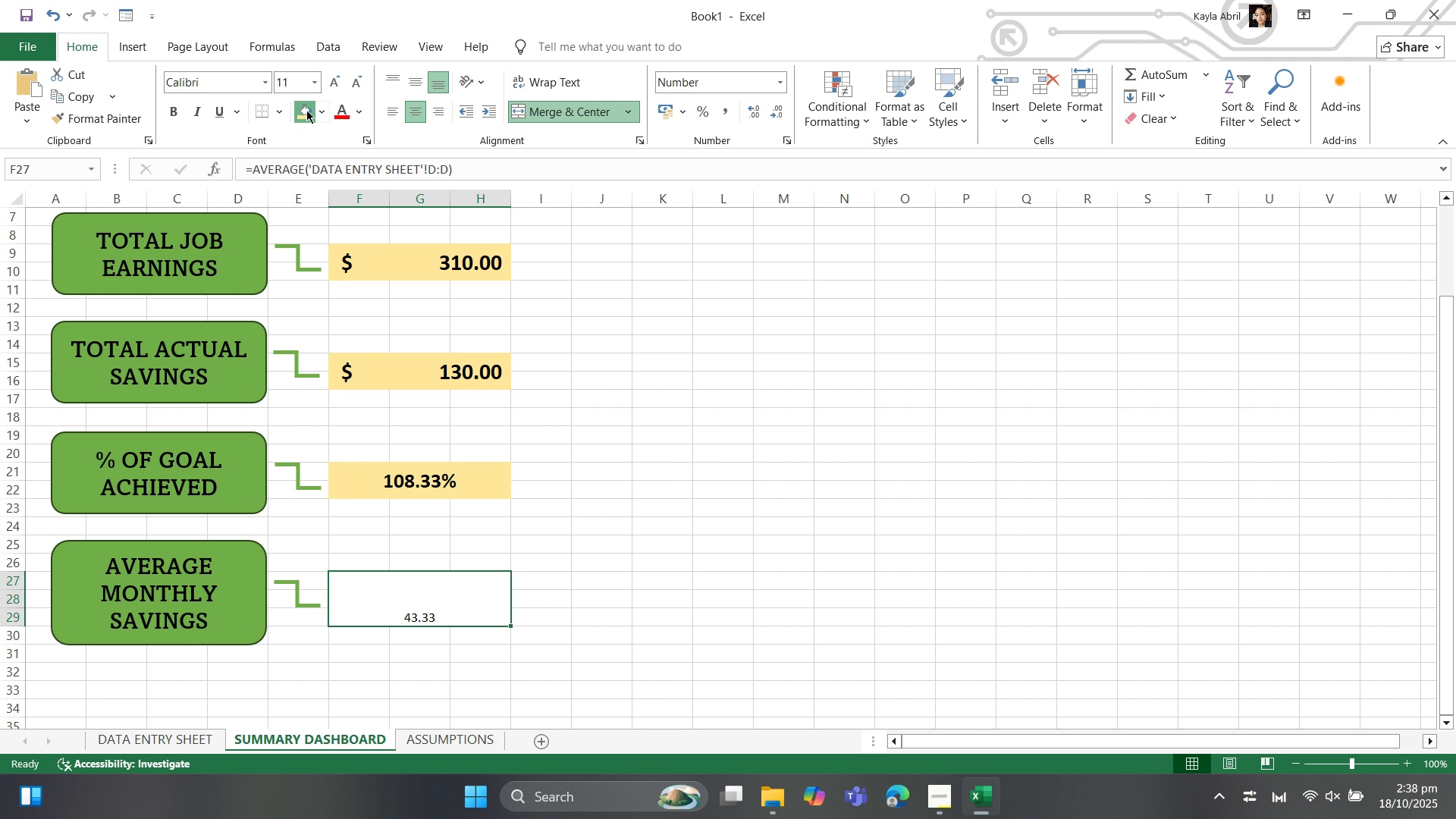 
left_click([315, 77])
 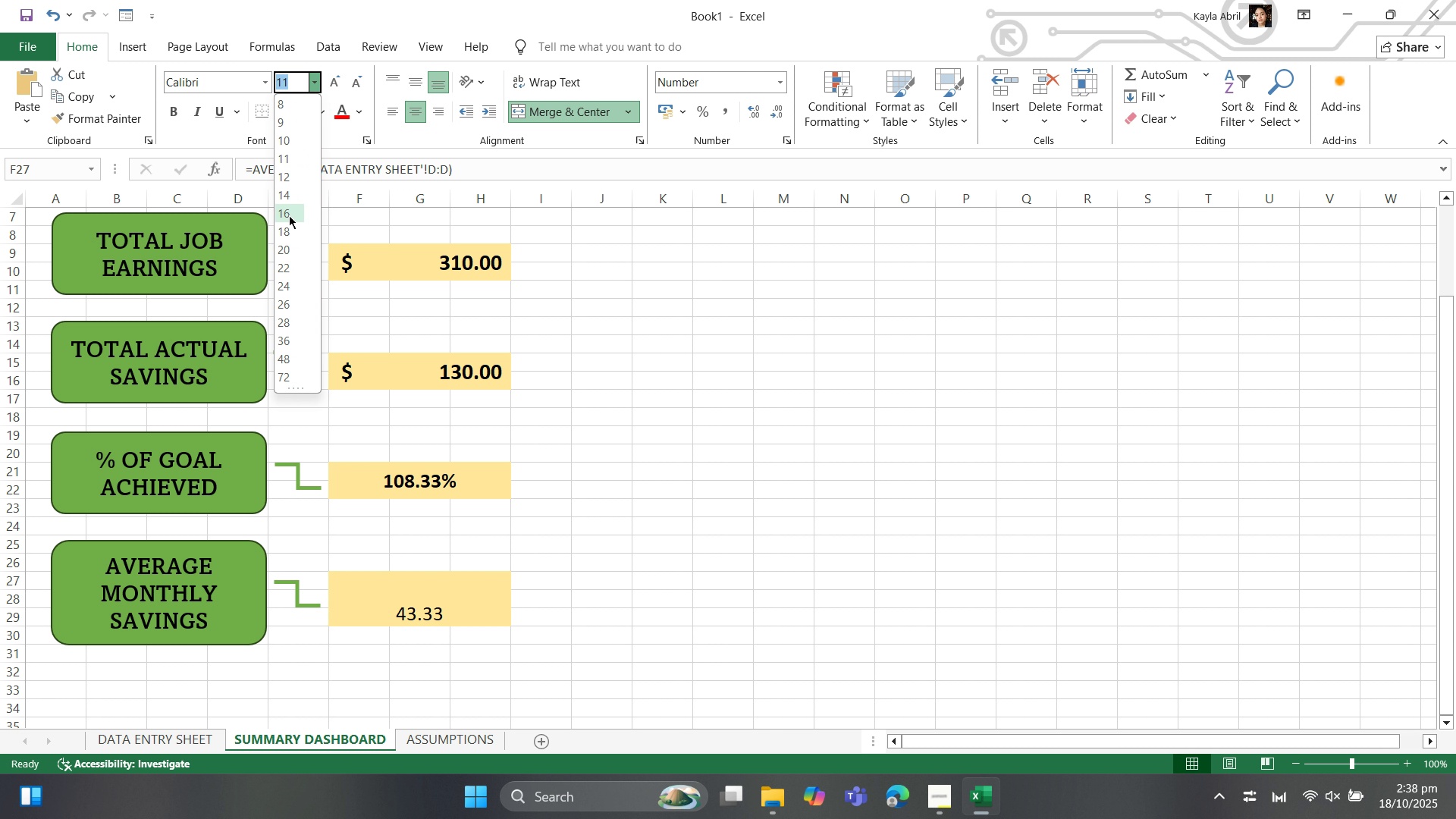 
left_click([289, 215])
 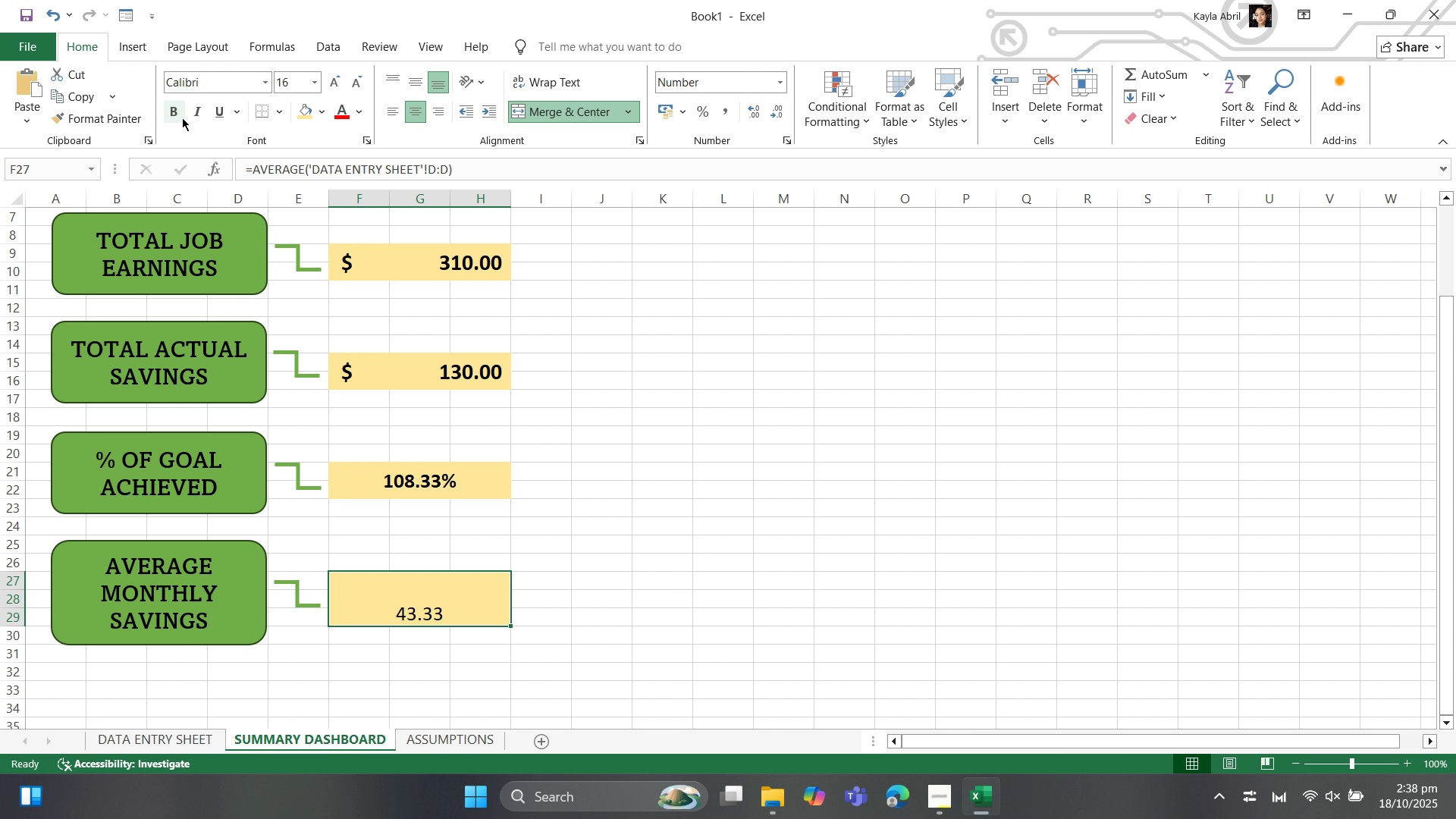 
left_click([178, 117])
 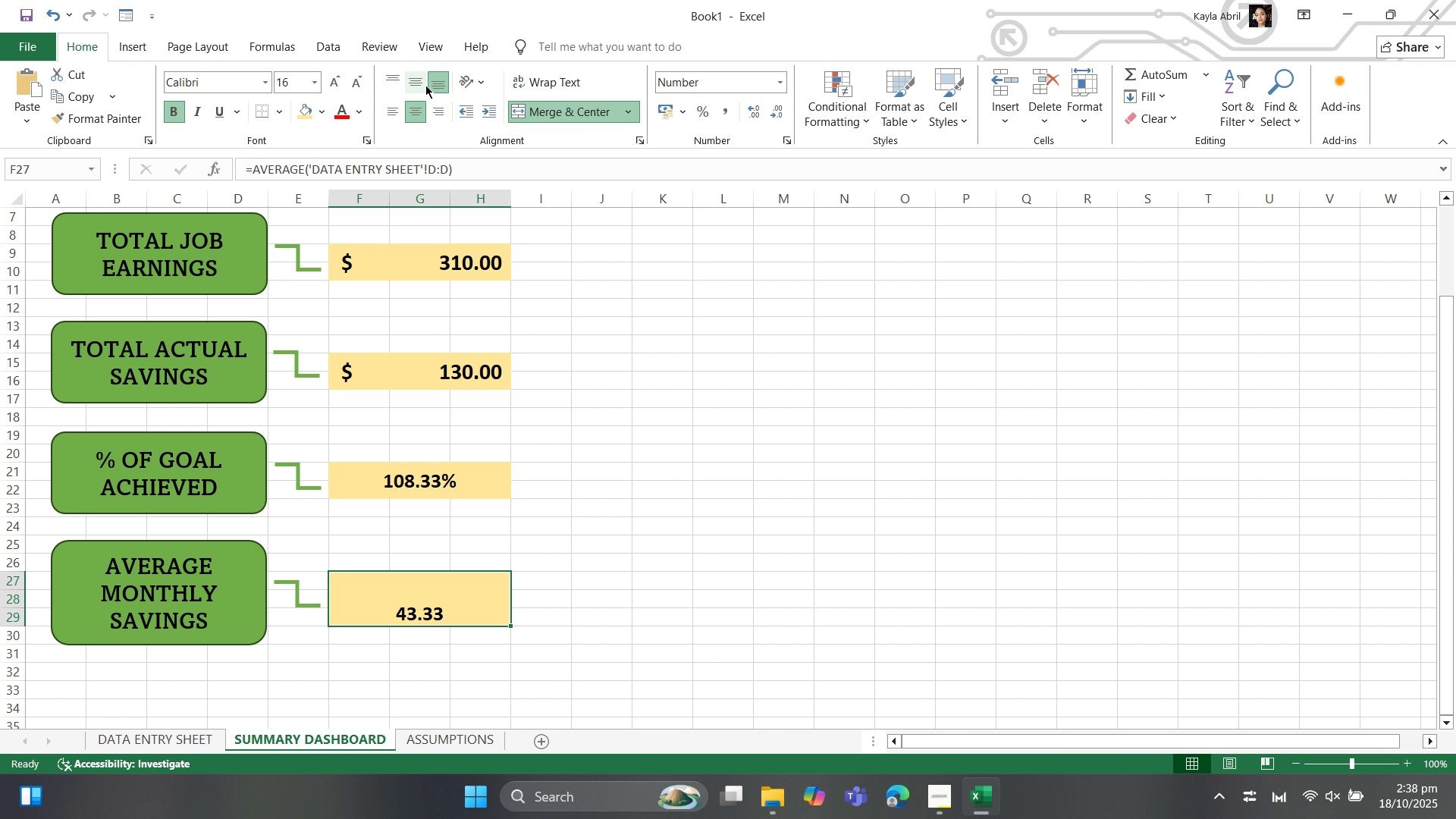 
left_click([423, 85])
 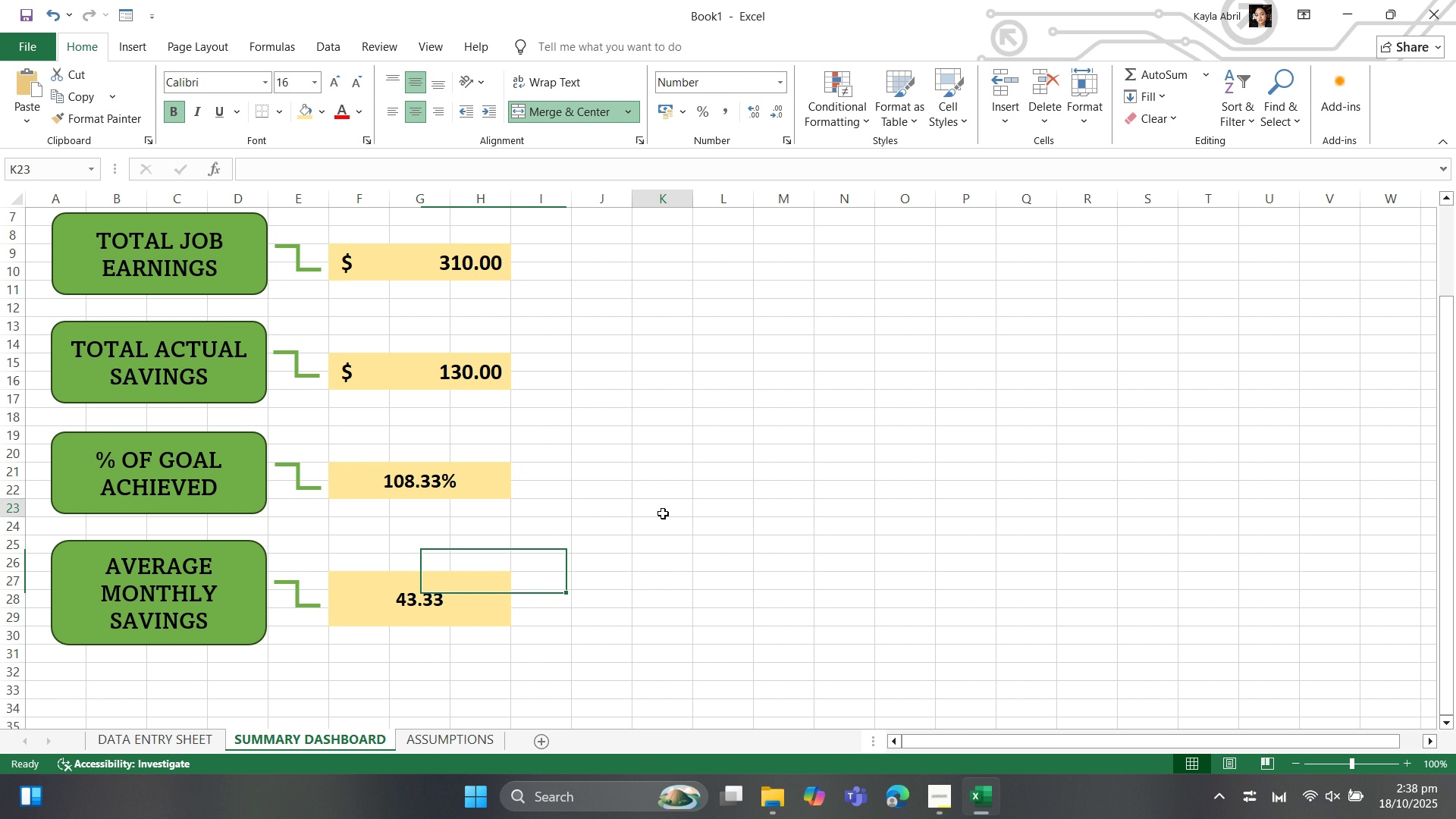 
left_click([663, 513])
 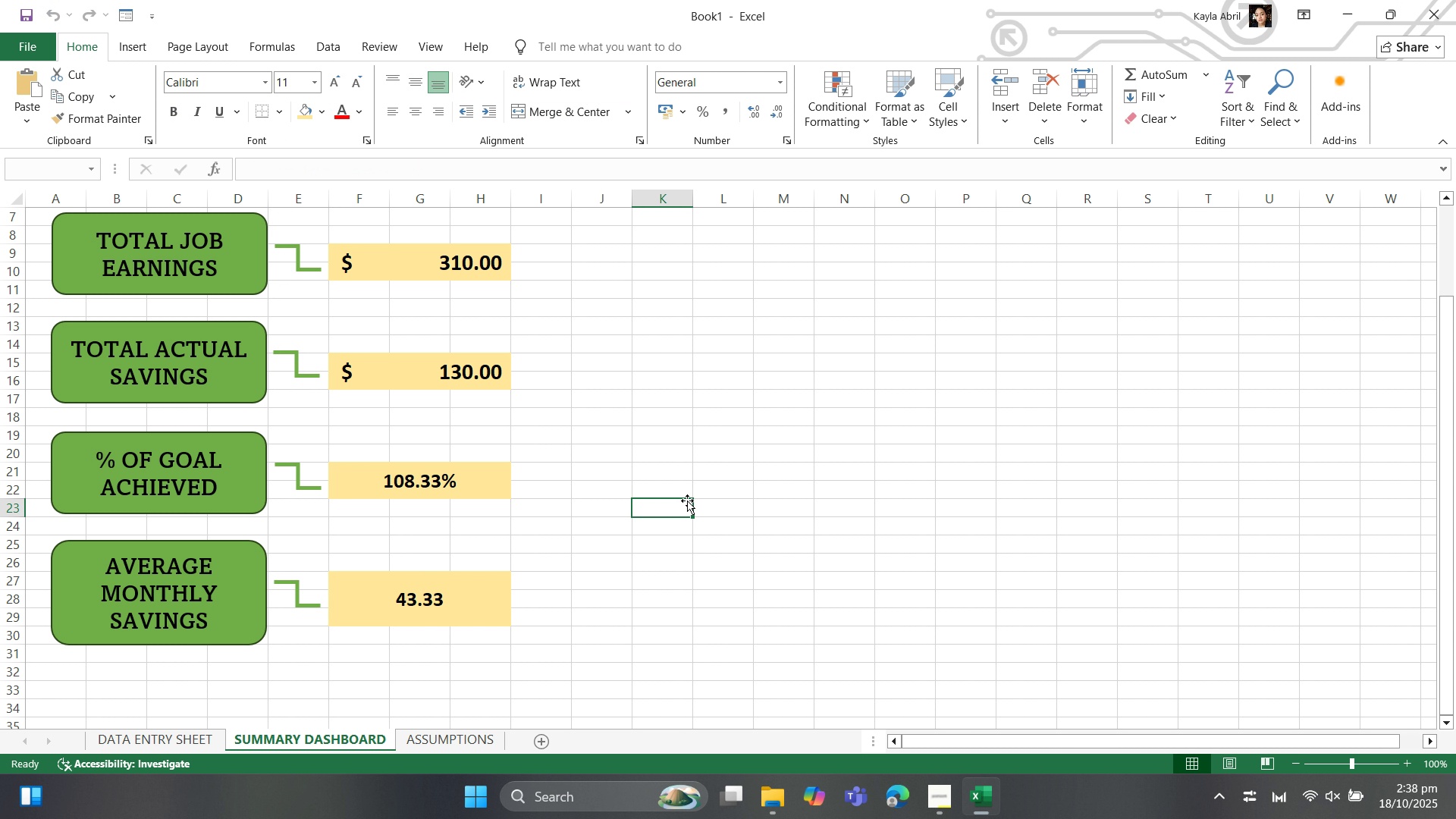 
scroll: coordinate [680, 488], scroll_direction: up, amount: 4.0
 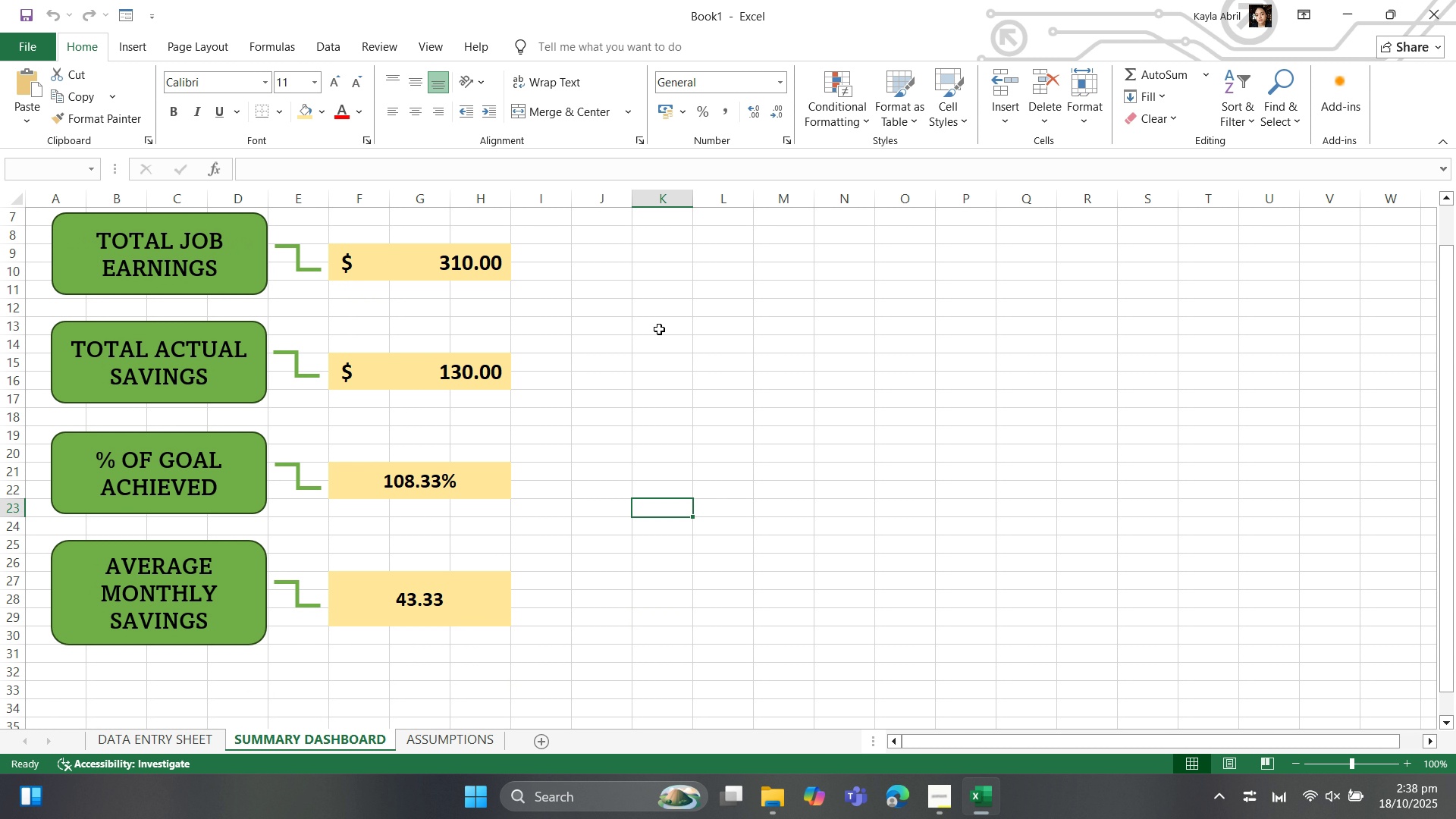 
scroll: coordinate [659, 329], scroll_direction: down, amount: 2.0
 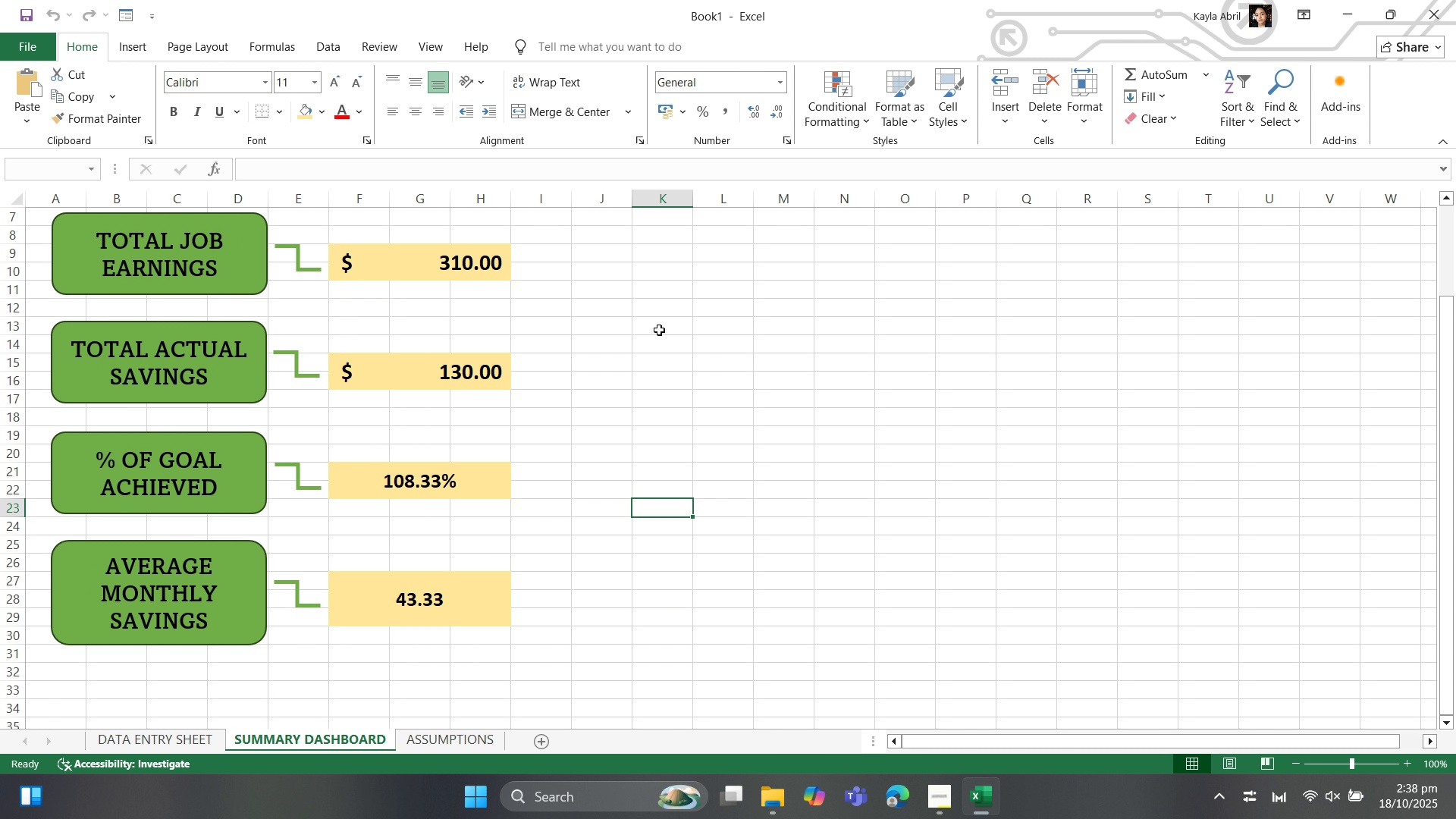 
scroll: coordinate [659, 330], scroll_direction: up, amount: 5.0
 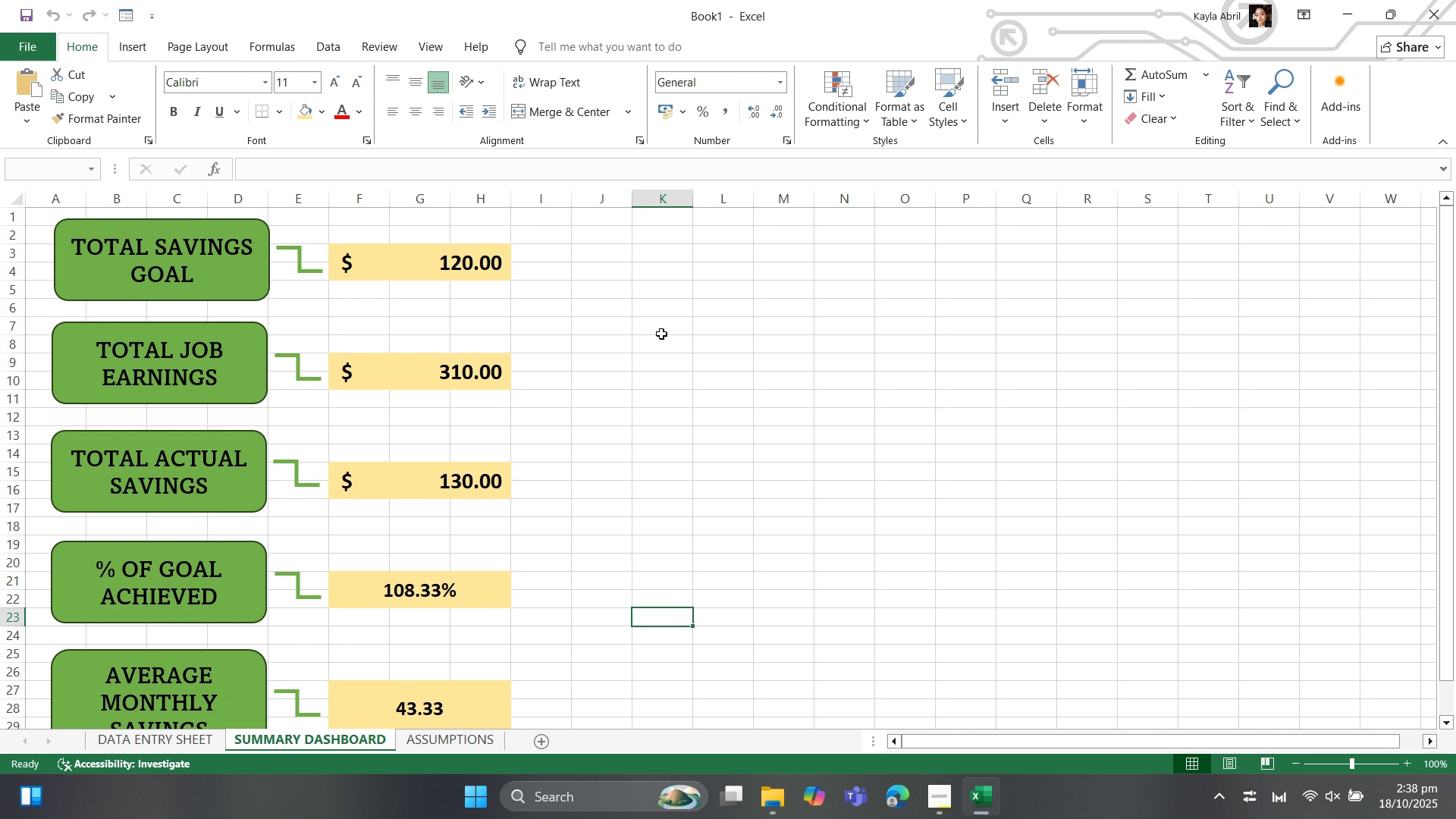 
wait(11.73)
 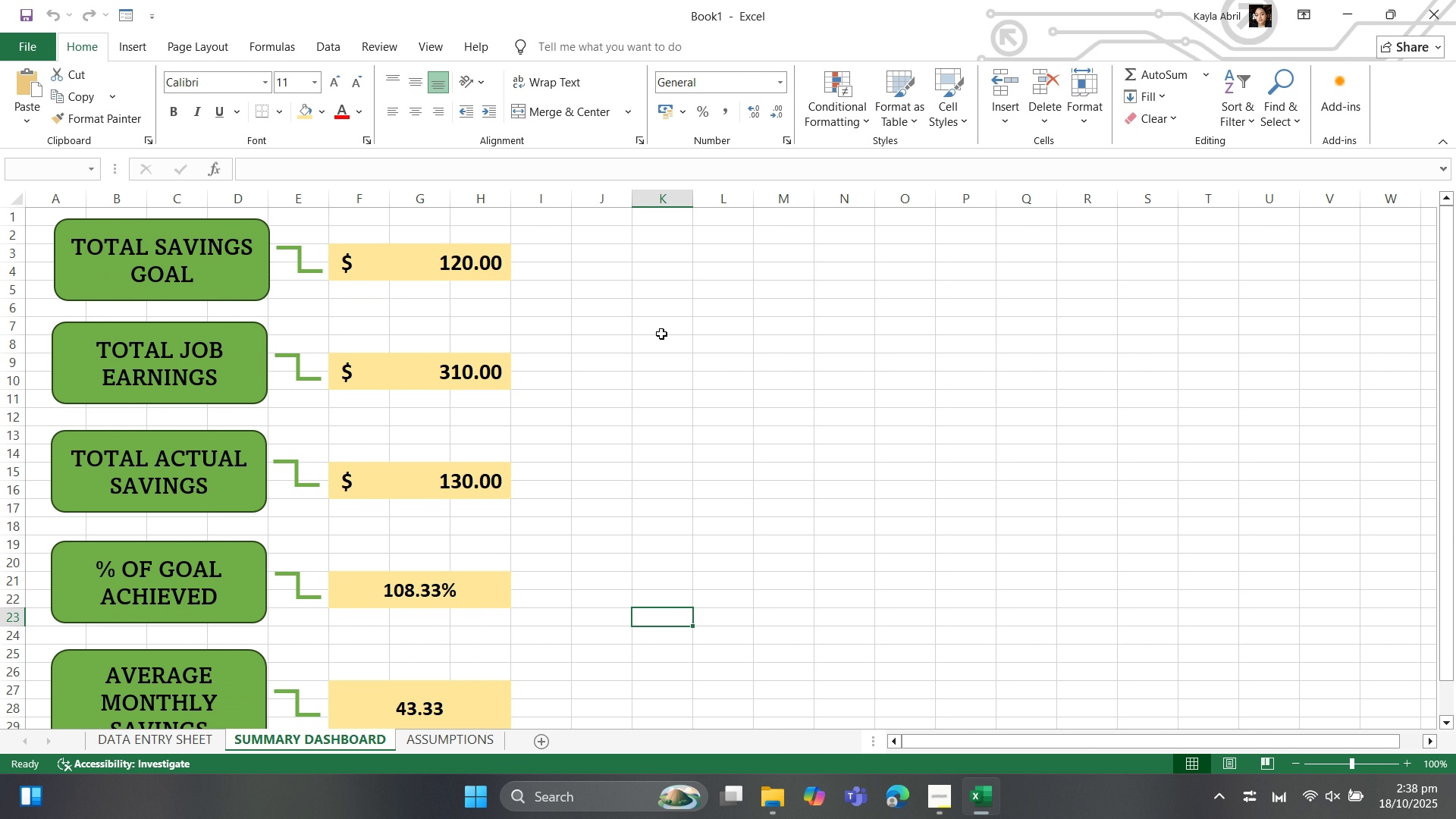 
scroll: coordinate [682, 507], scroll_direction: up, amount: 1.0
 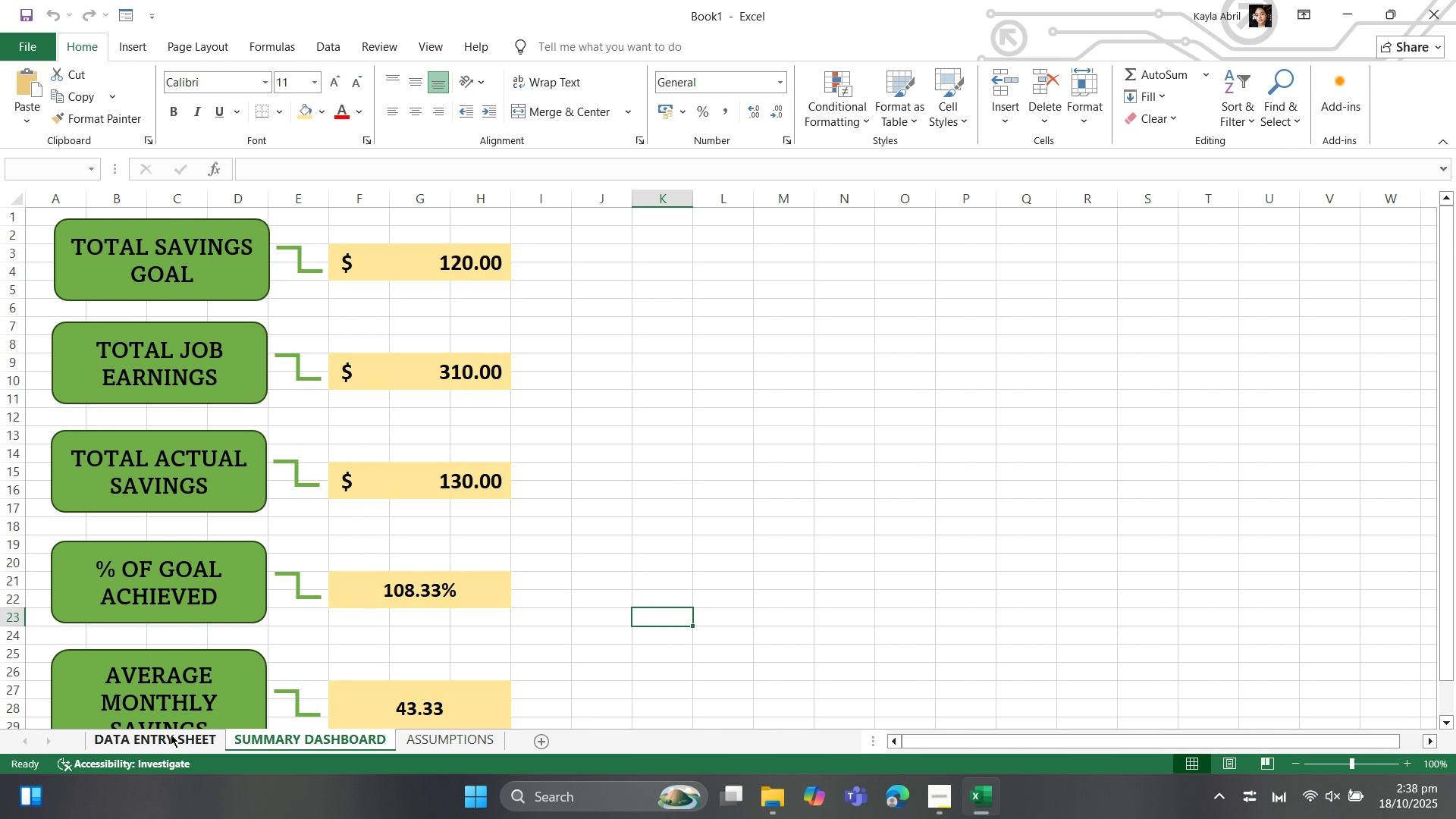 
left_click([171, 730])
 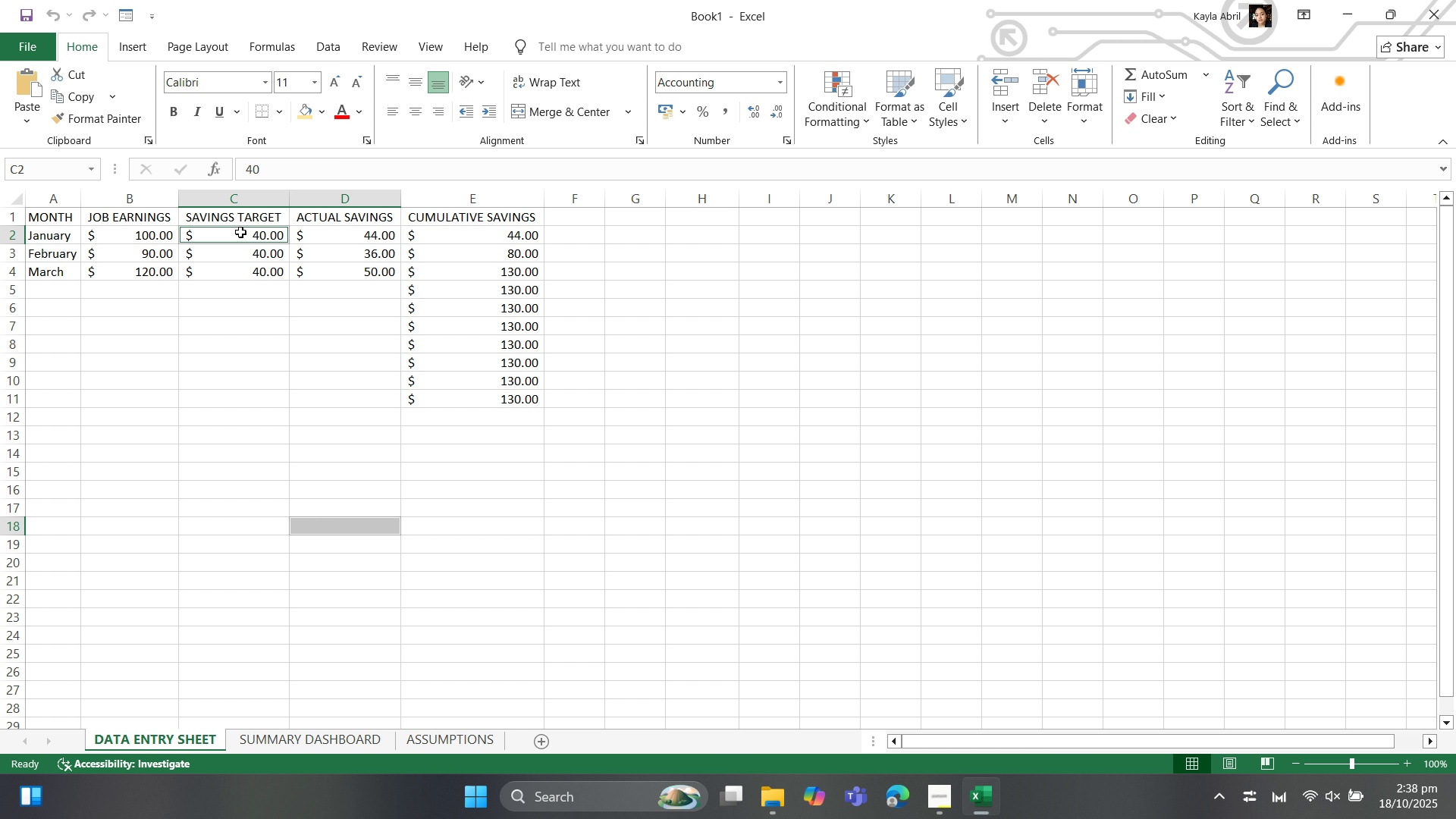 
wait(13.34)
 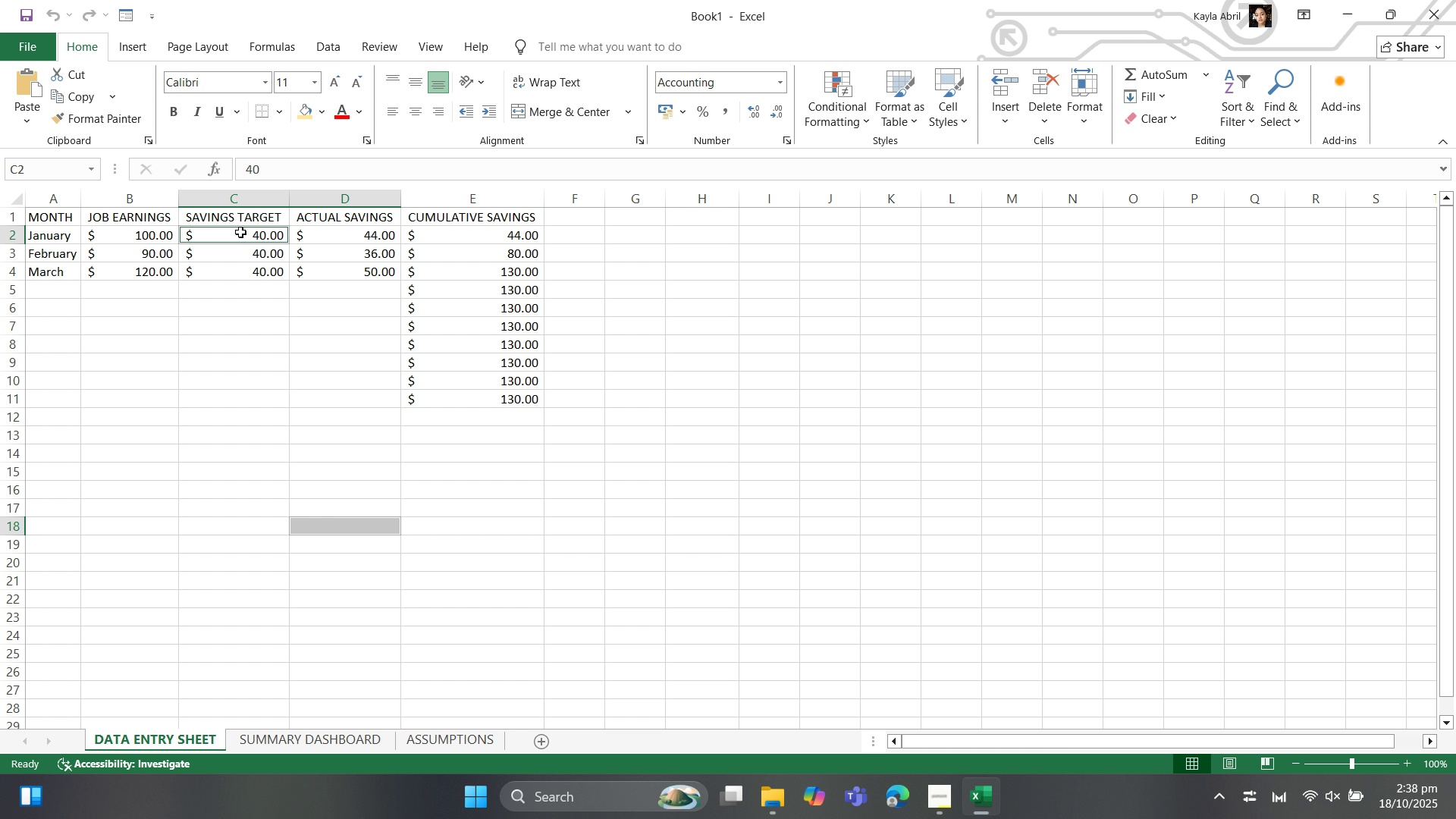 
hold_key(key=ControlLeft, duration=4.63)
left_click([240, 232])
 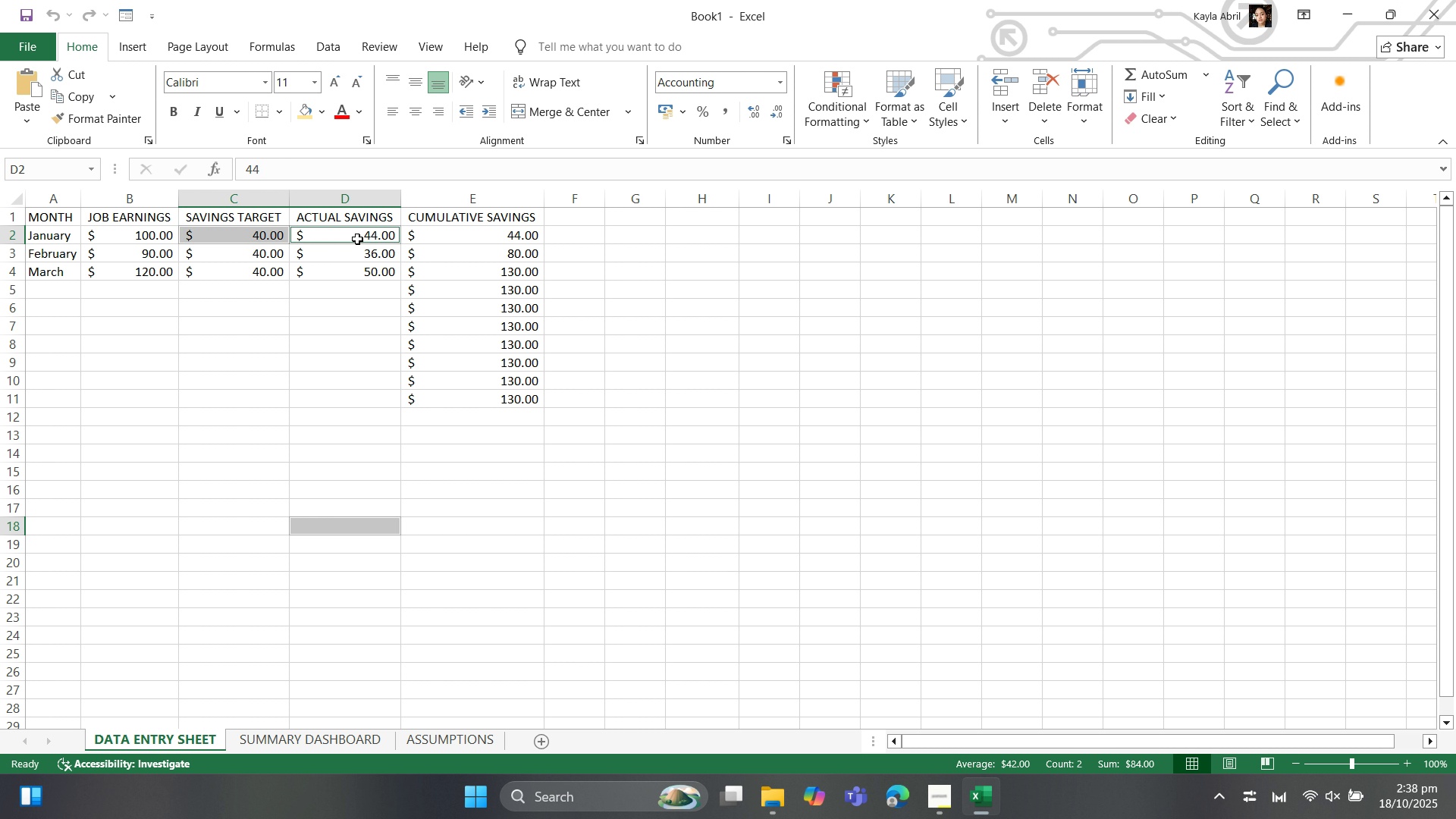 
left_click([357, 239])
 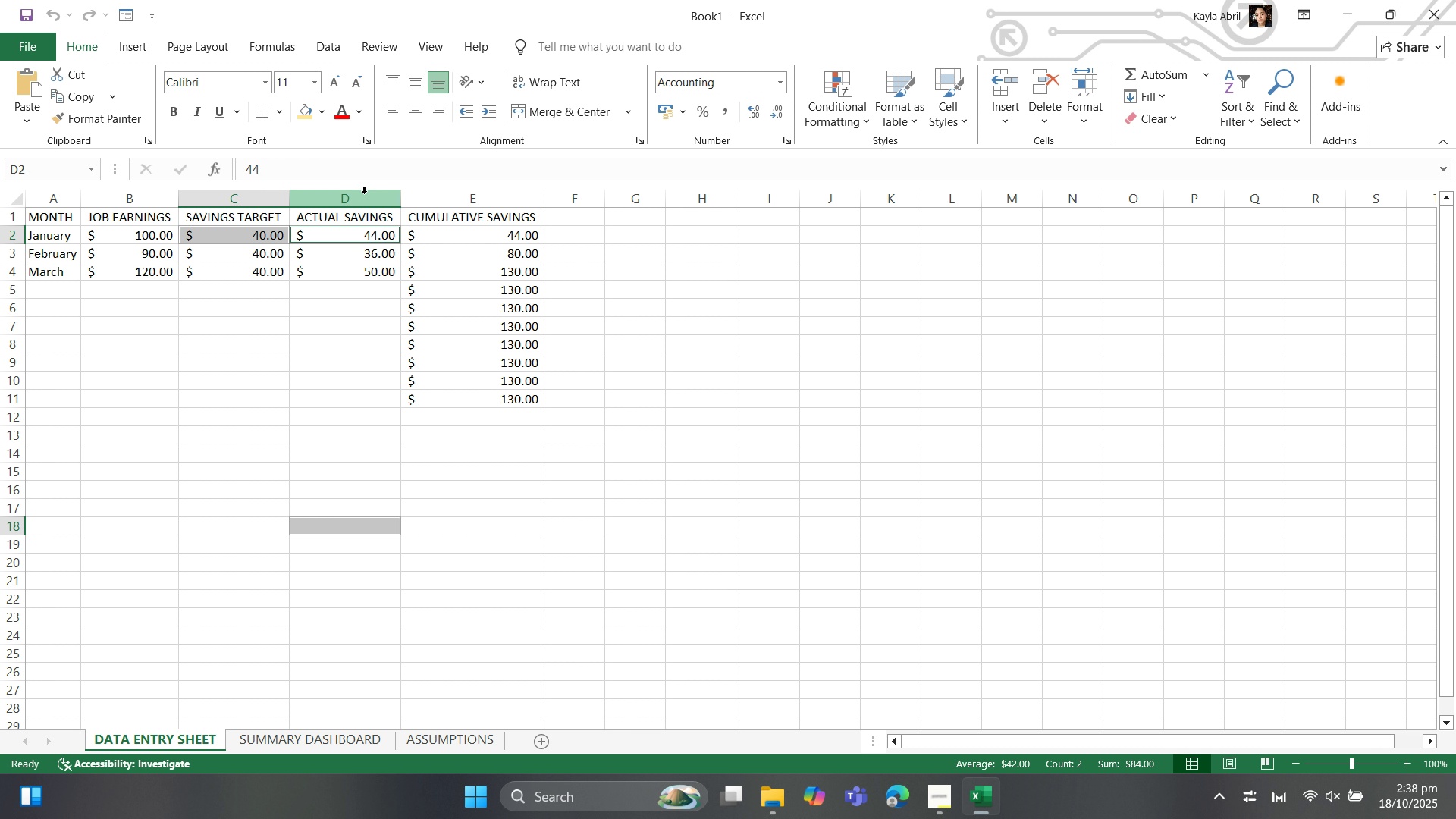 
left_click([364, 191])
 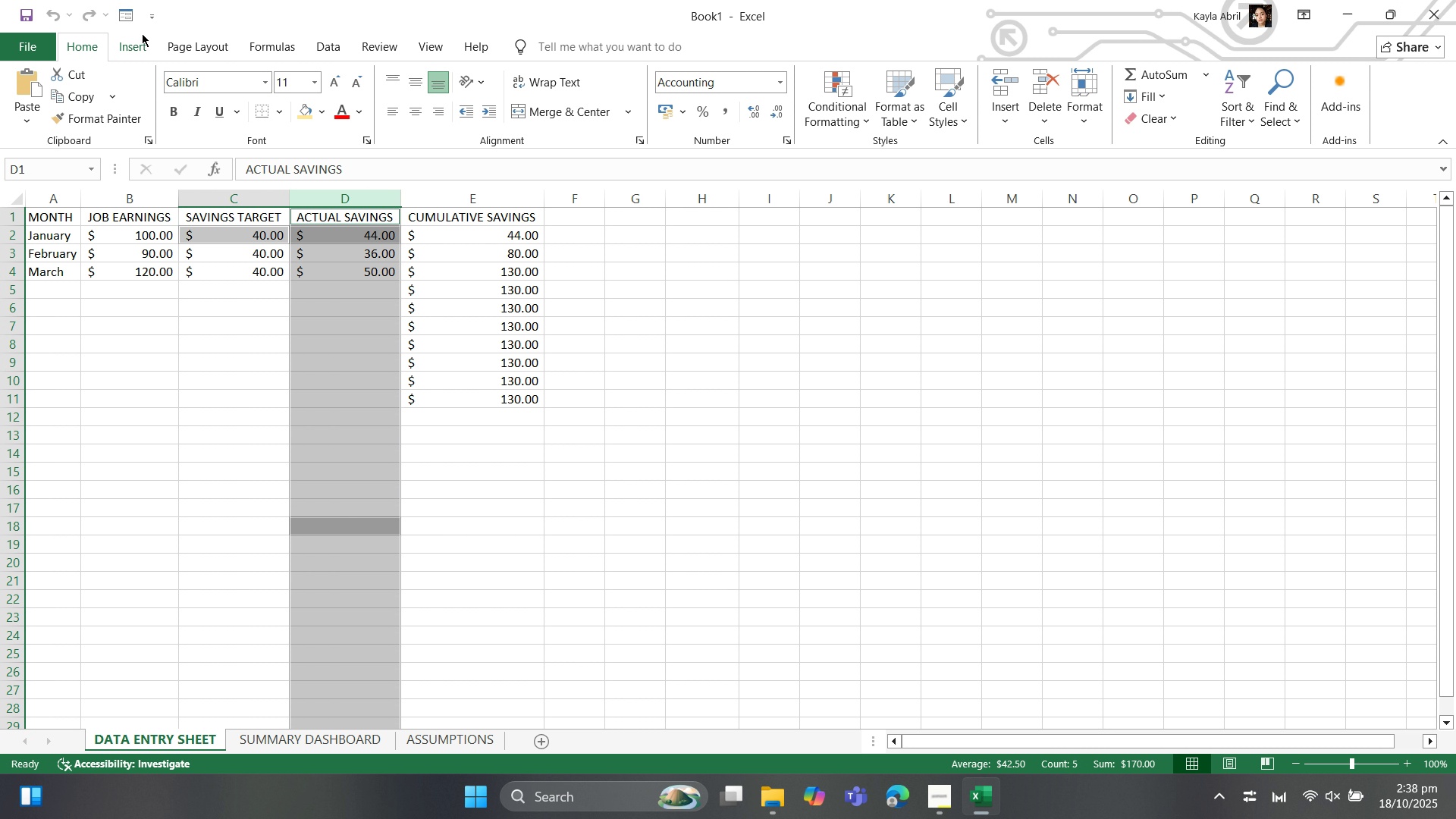 
left_click([137, 45])
 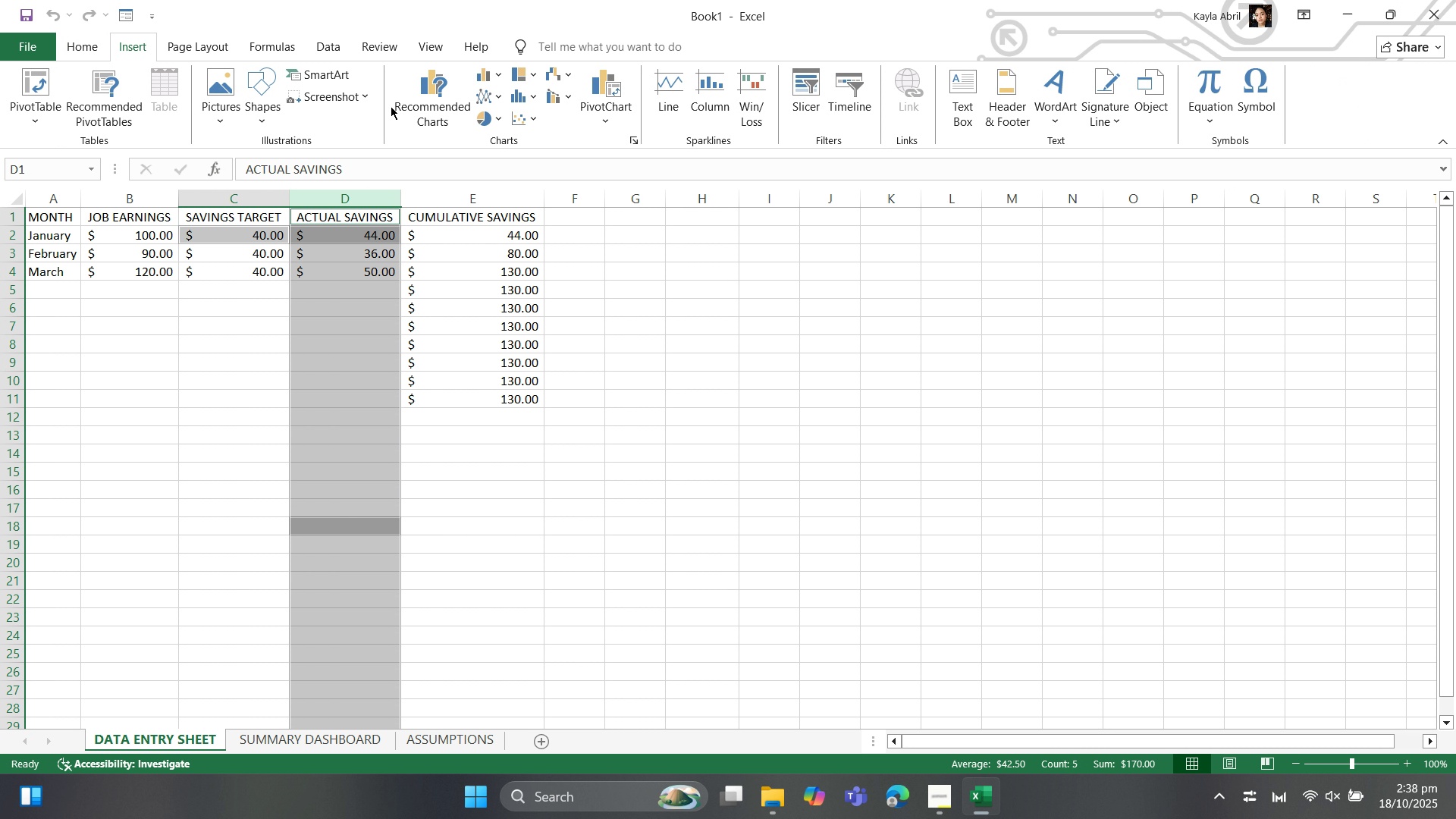 
mouse_move([424, 118])
 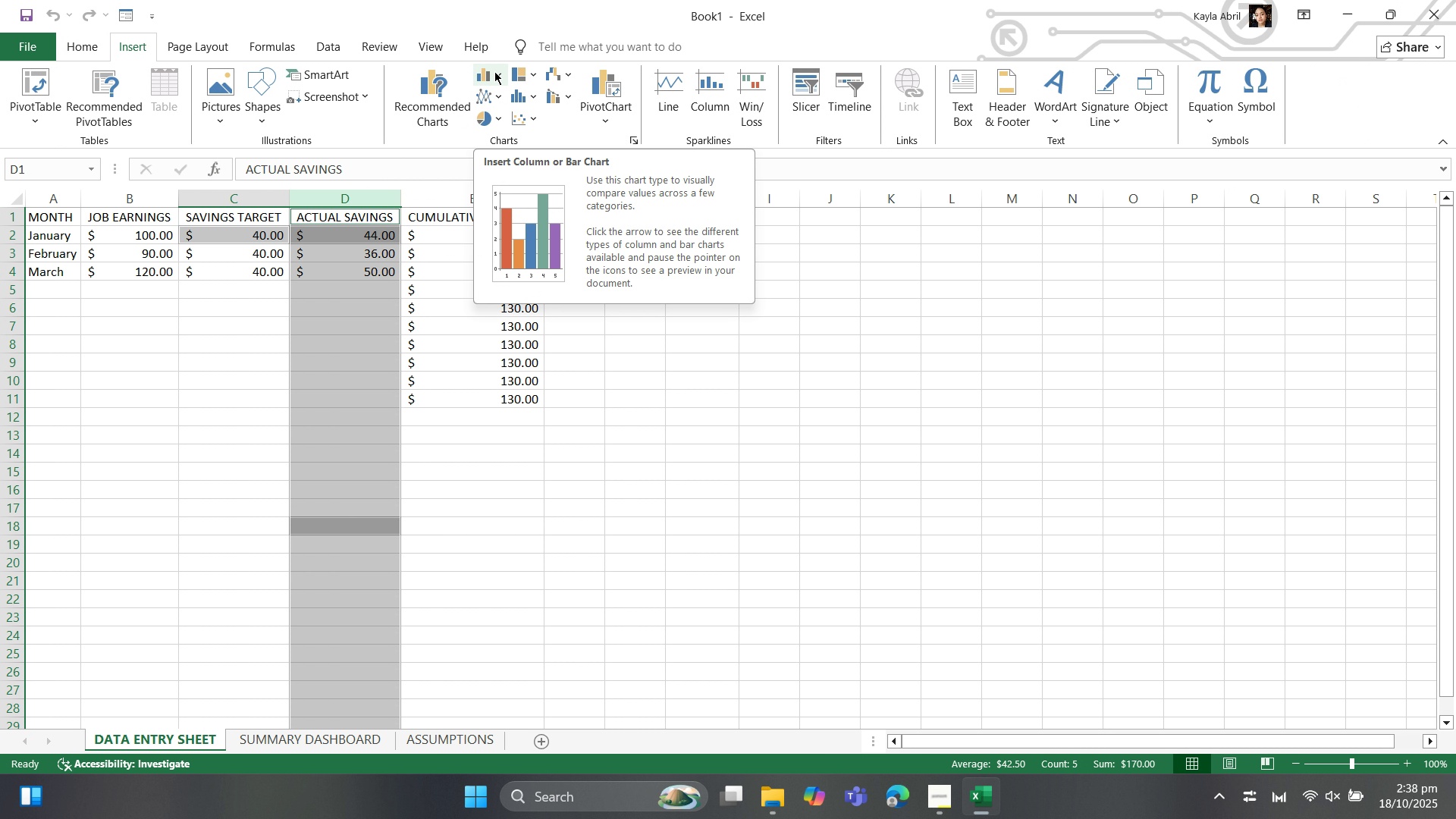 
left_click([495, 71])
 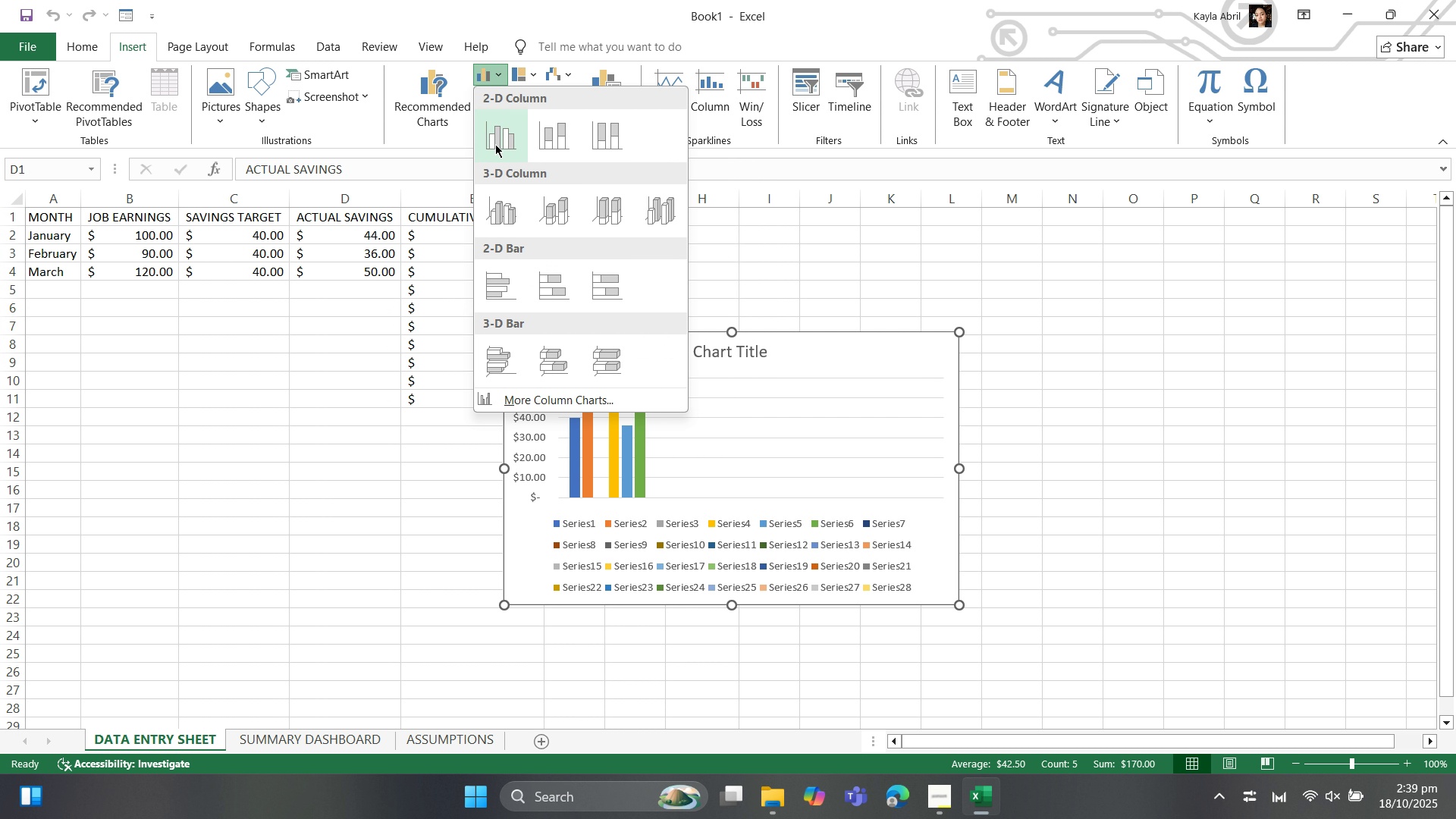 
wait(6.68)
 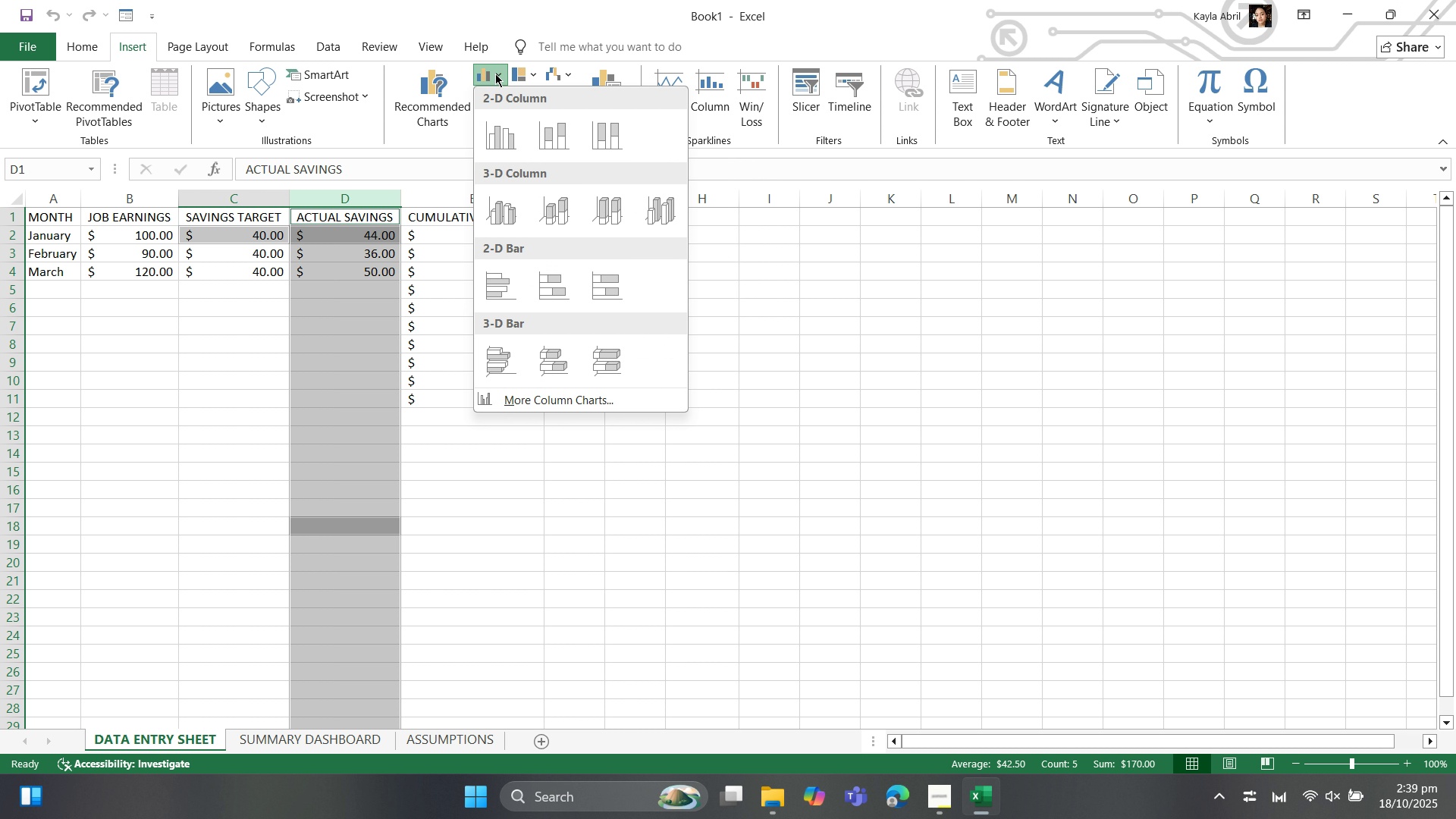 
left_click([495, 144])
 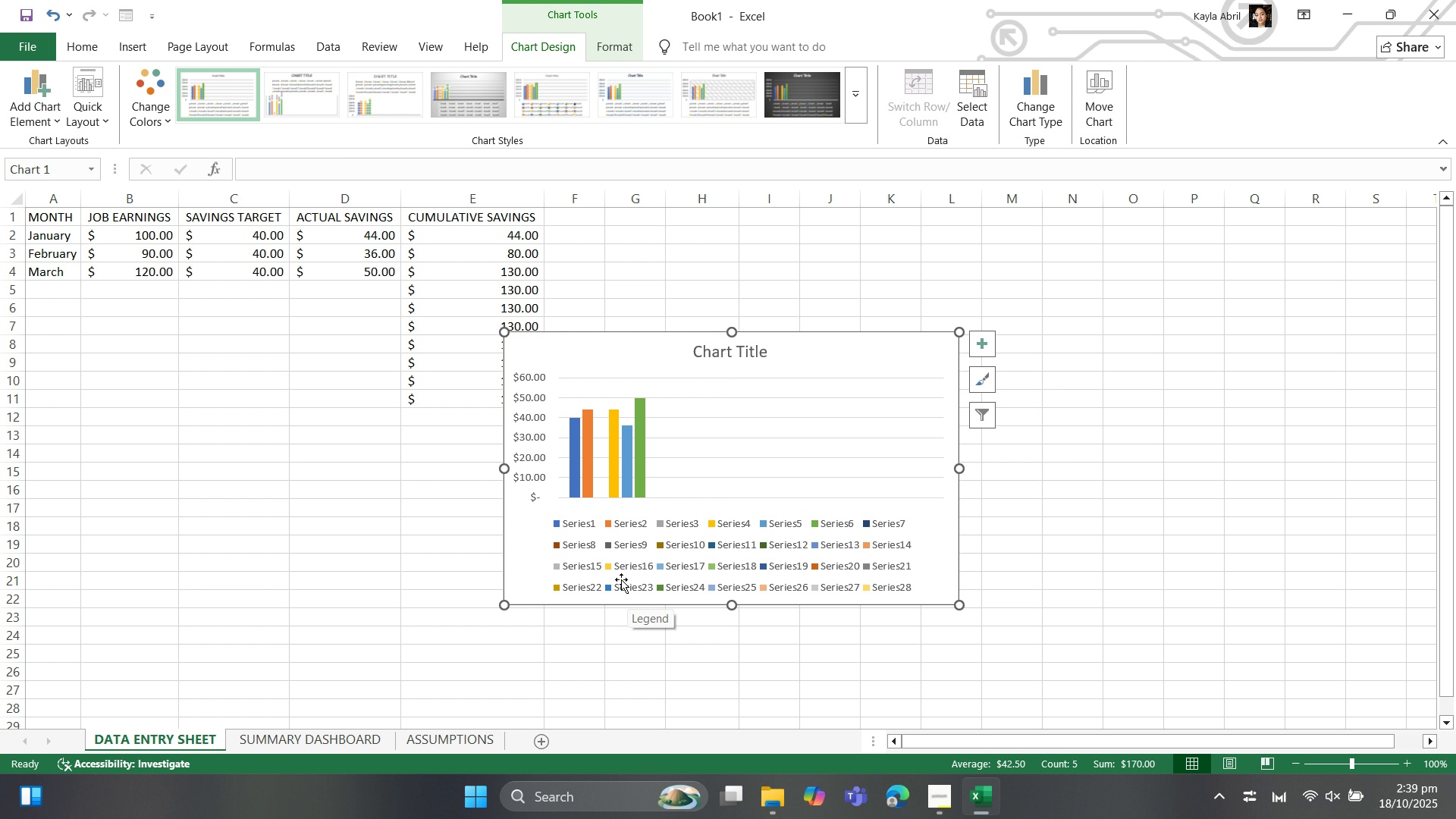 
wait(24.29)
 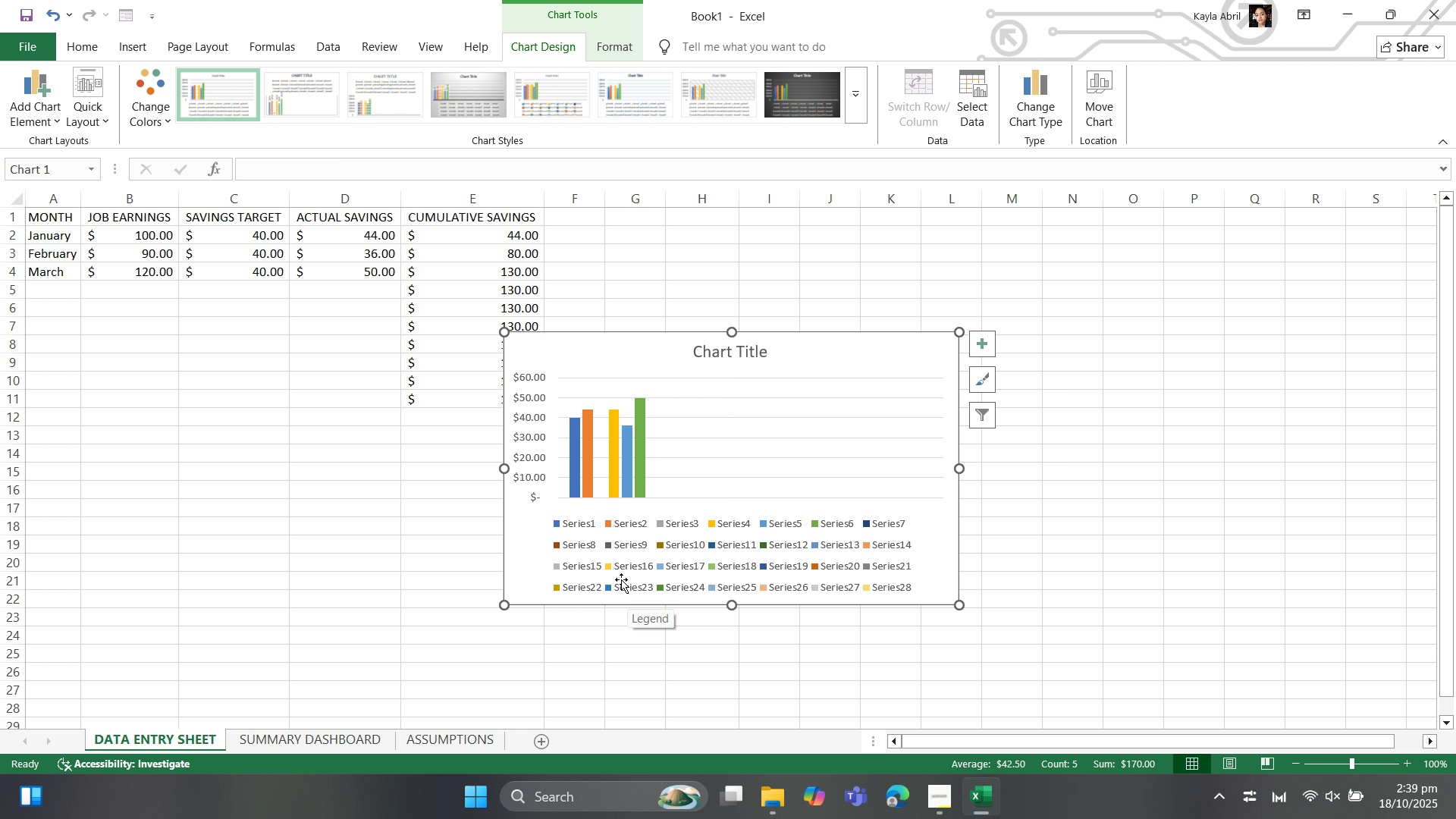 
key(Control+Z)
 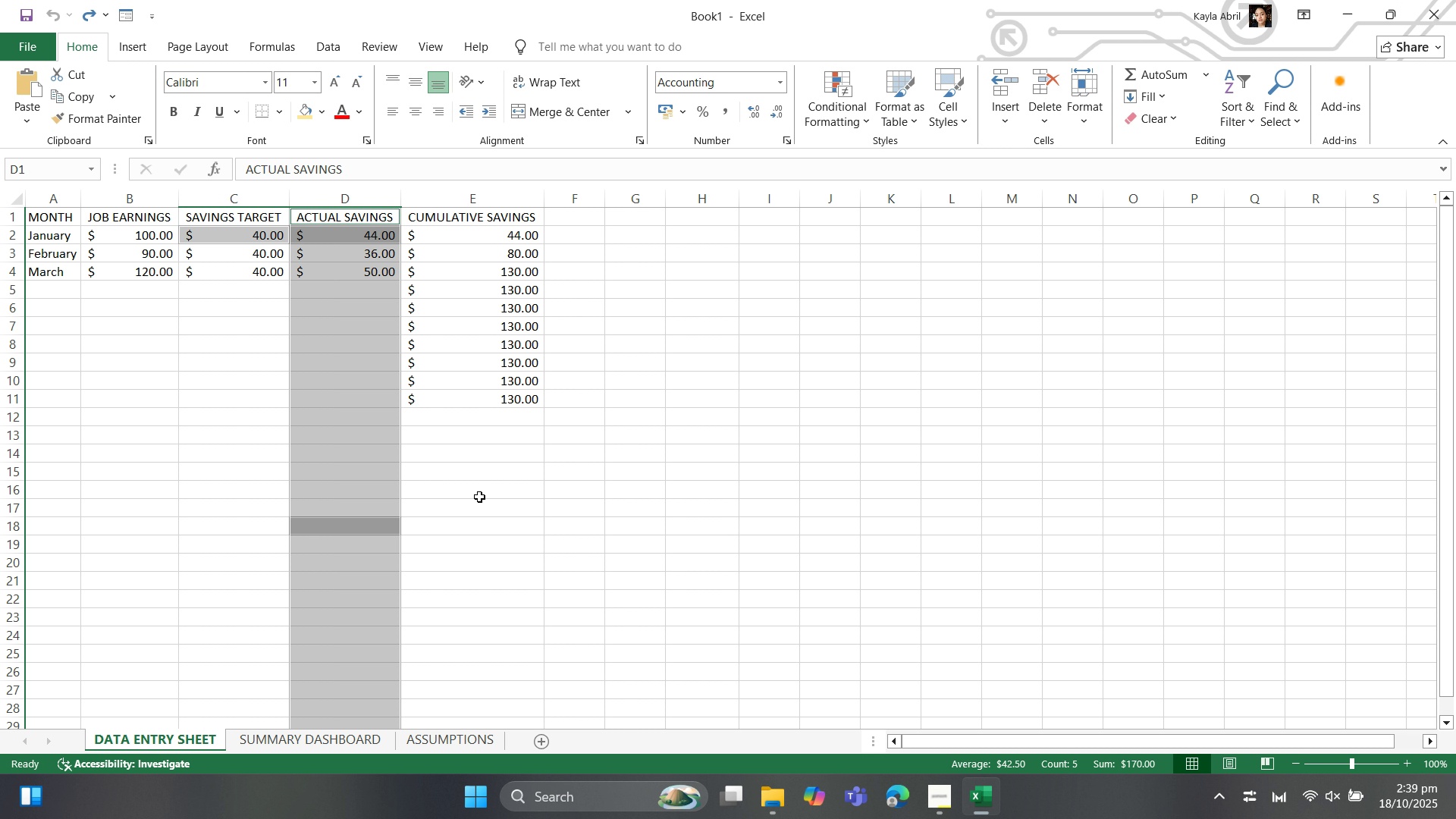 
left_click([519, 531])
 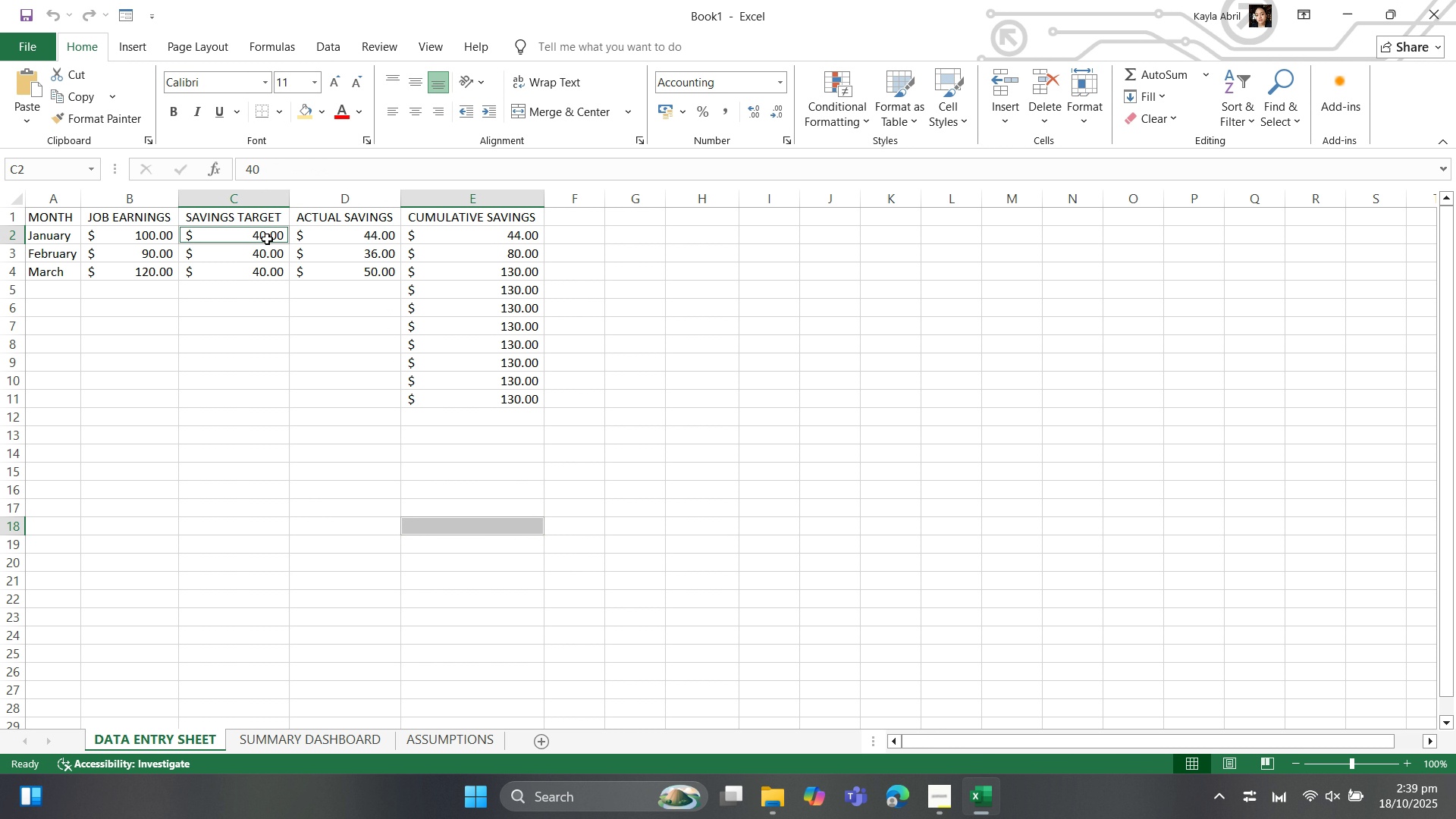 
hold_key(key=ControlLeft, duration=7.66)
left_click([267, 239])
 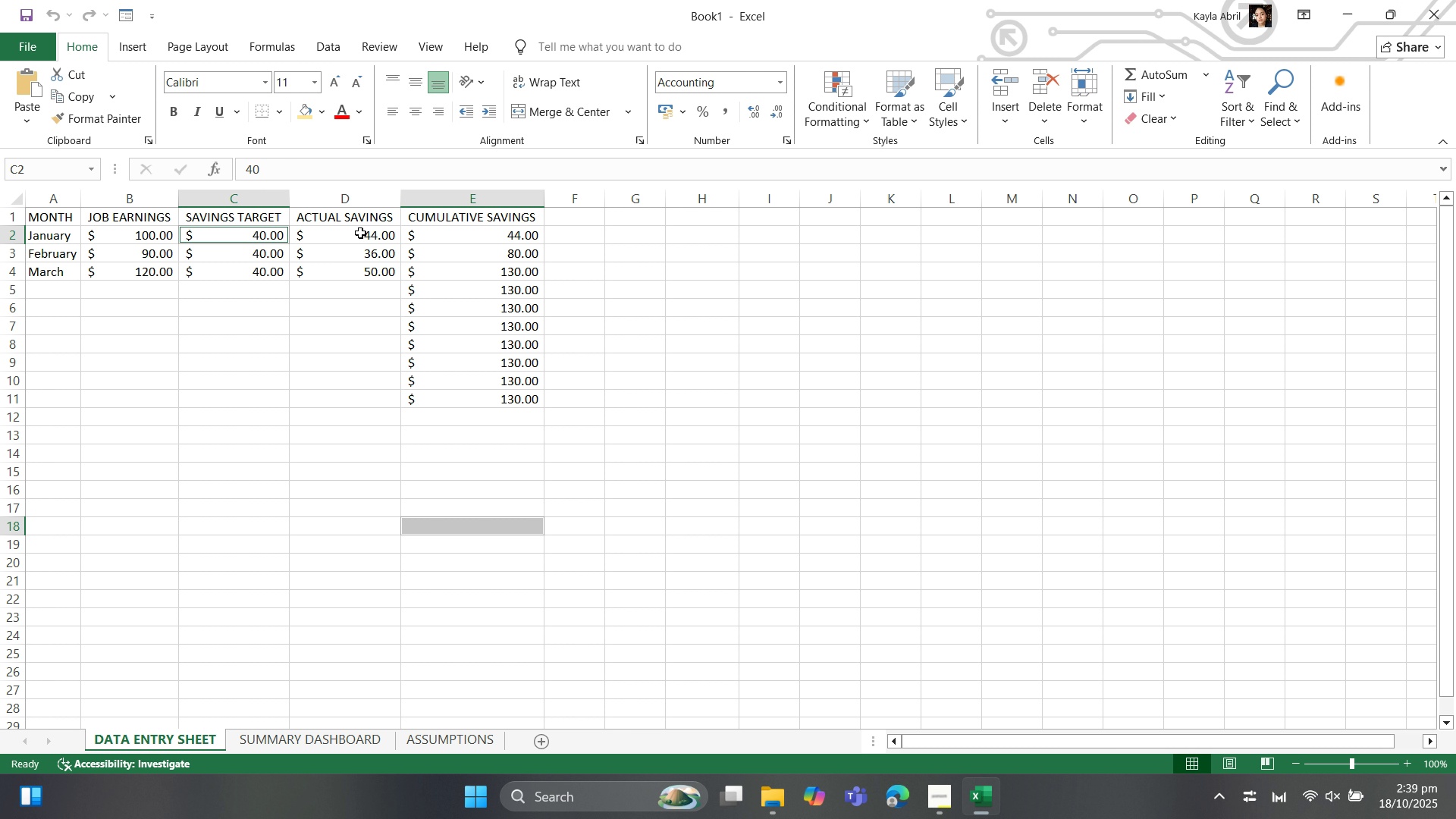 
left_click([362, 198])
 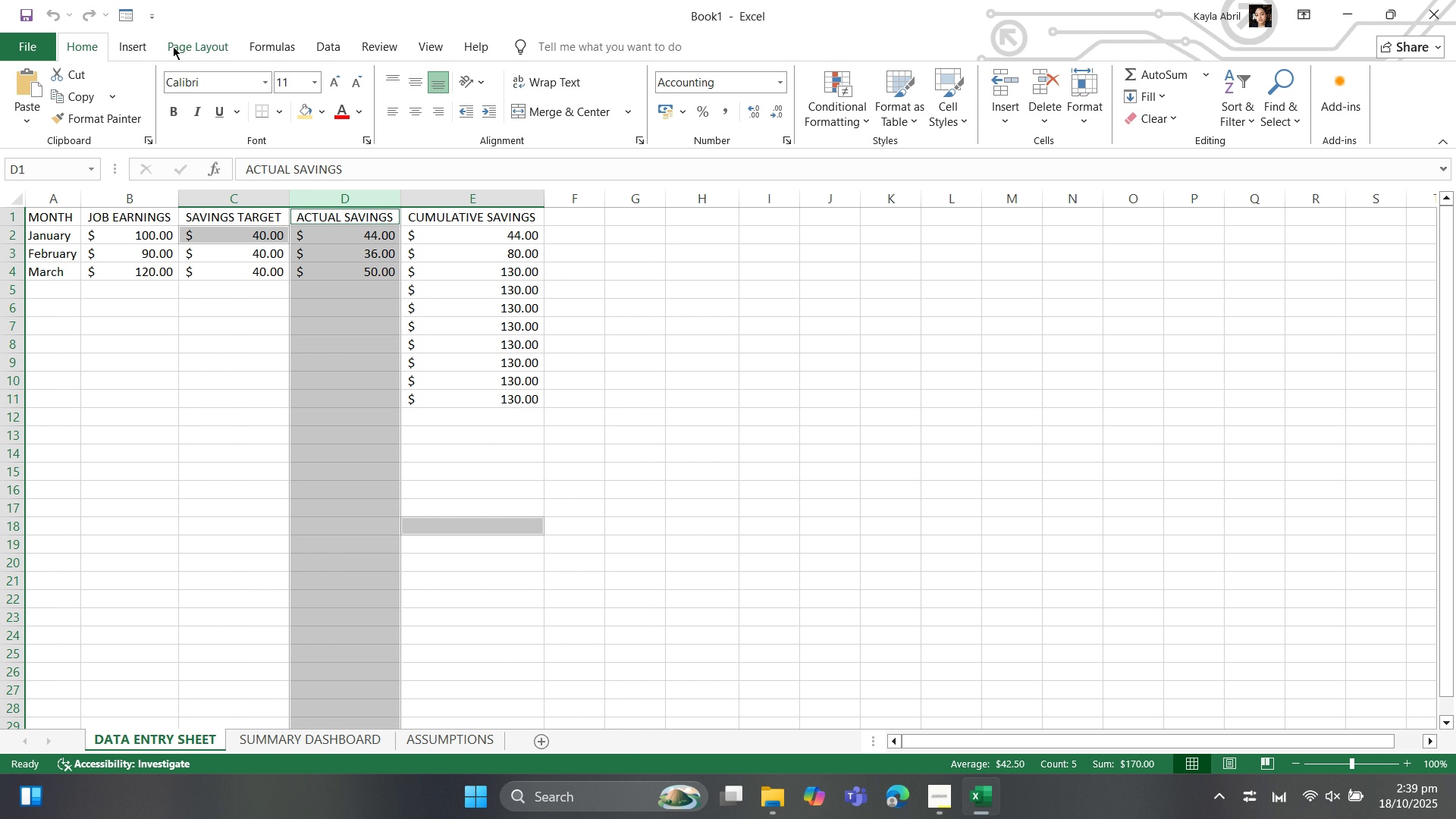 
left_click([140, 46])
 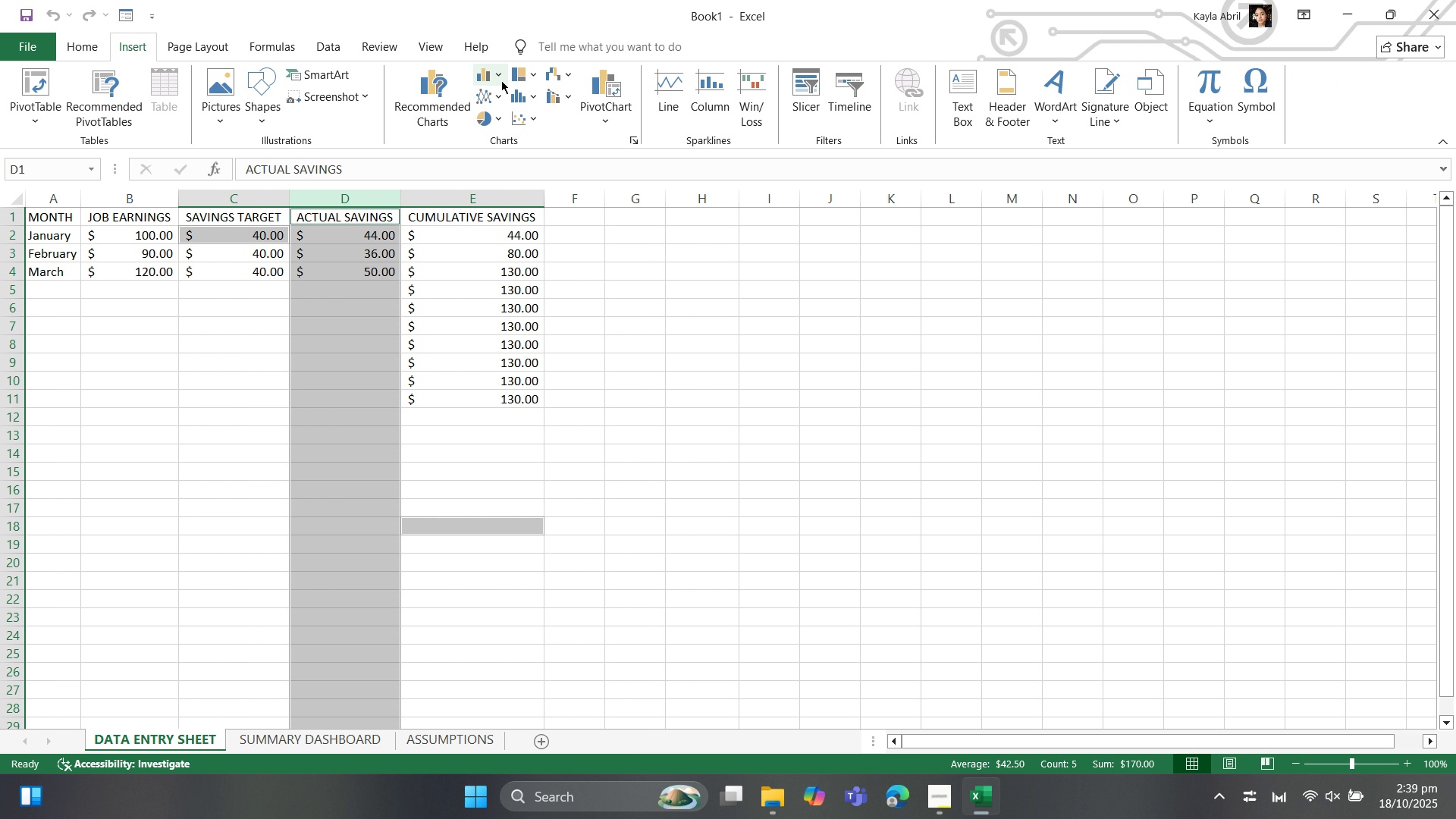 
left_click([501, 80])
 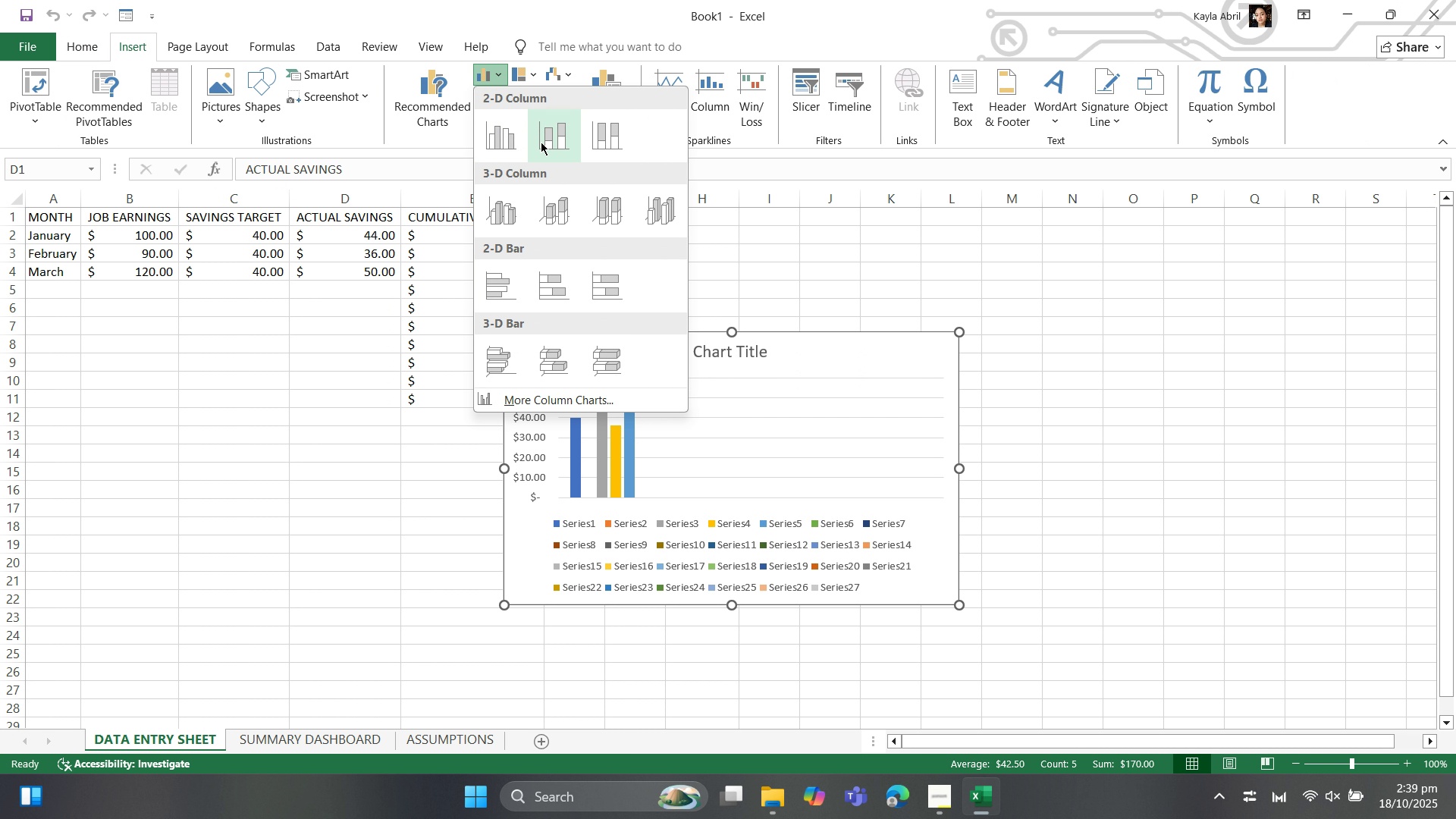 
mouse_move([563, 148])
 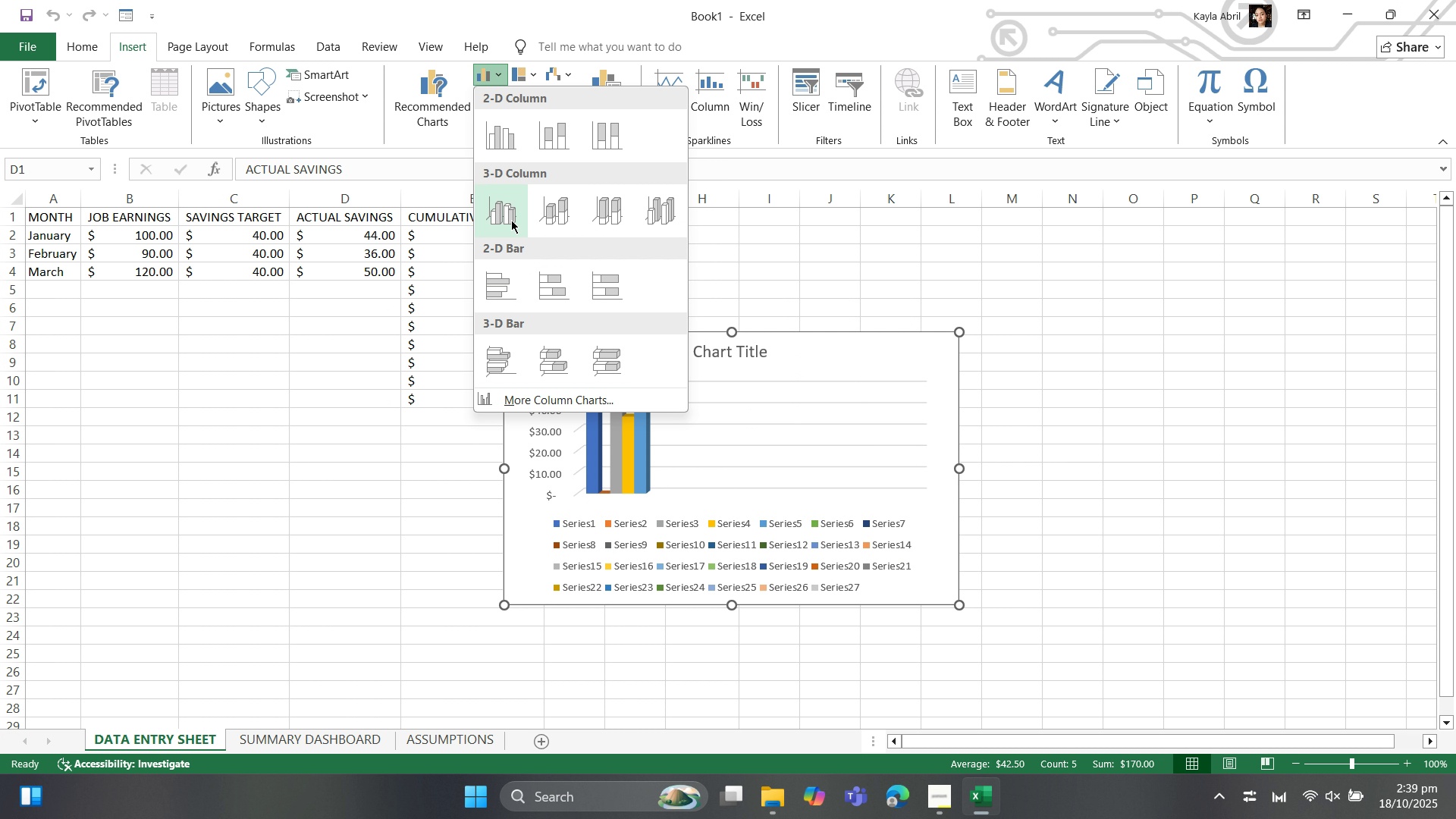 
wait(6.73)
 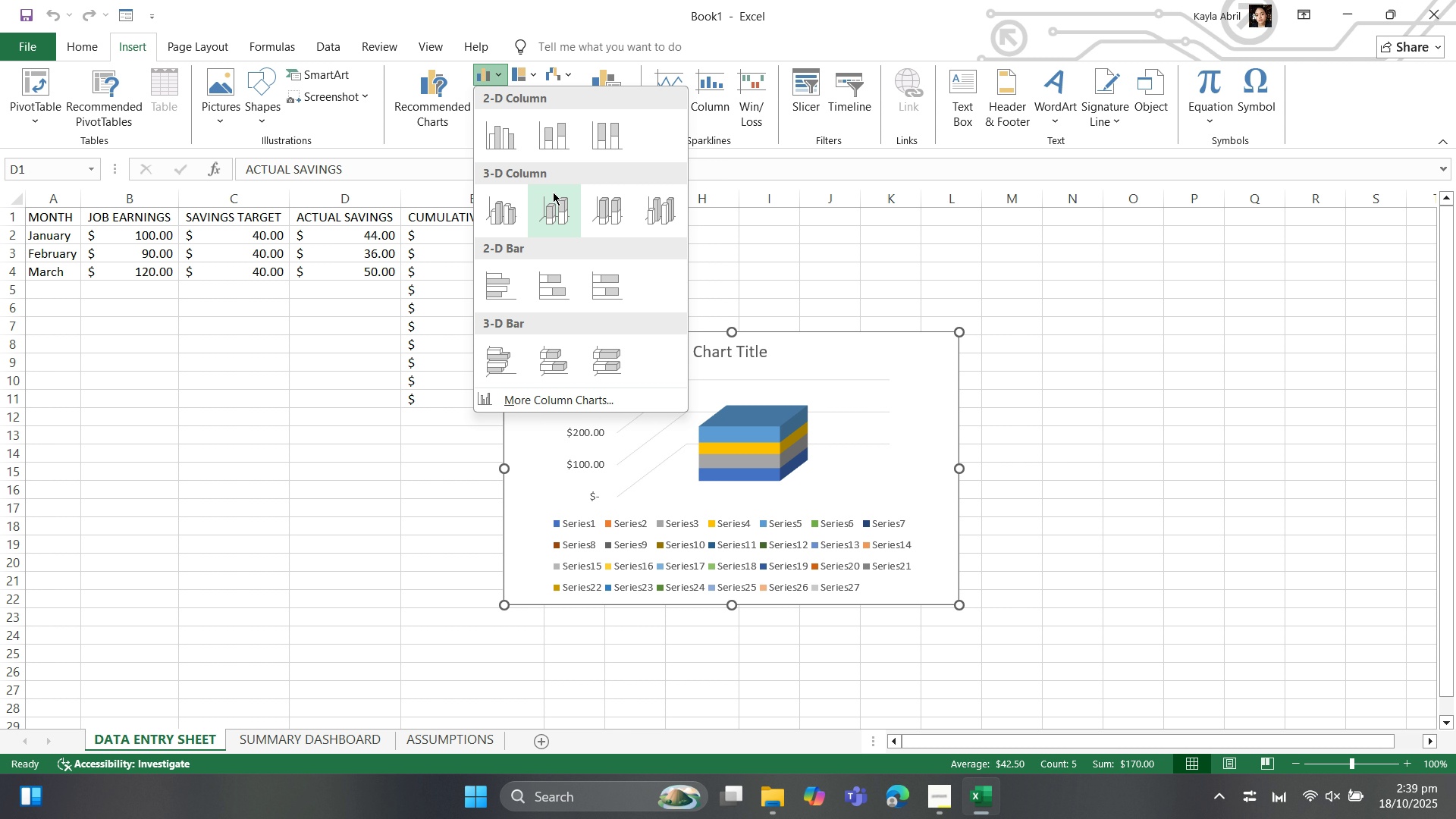 
mouse_move([530, 148])
 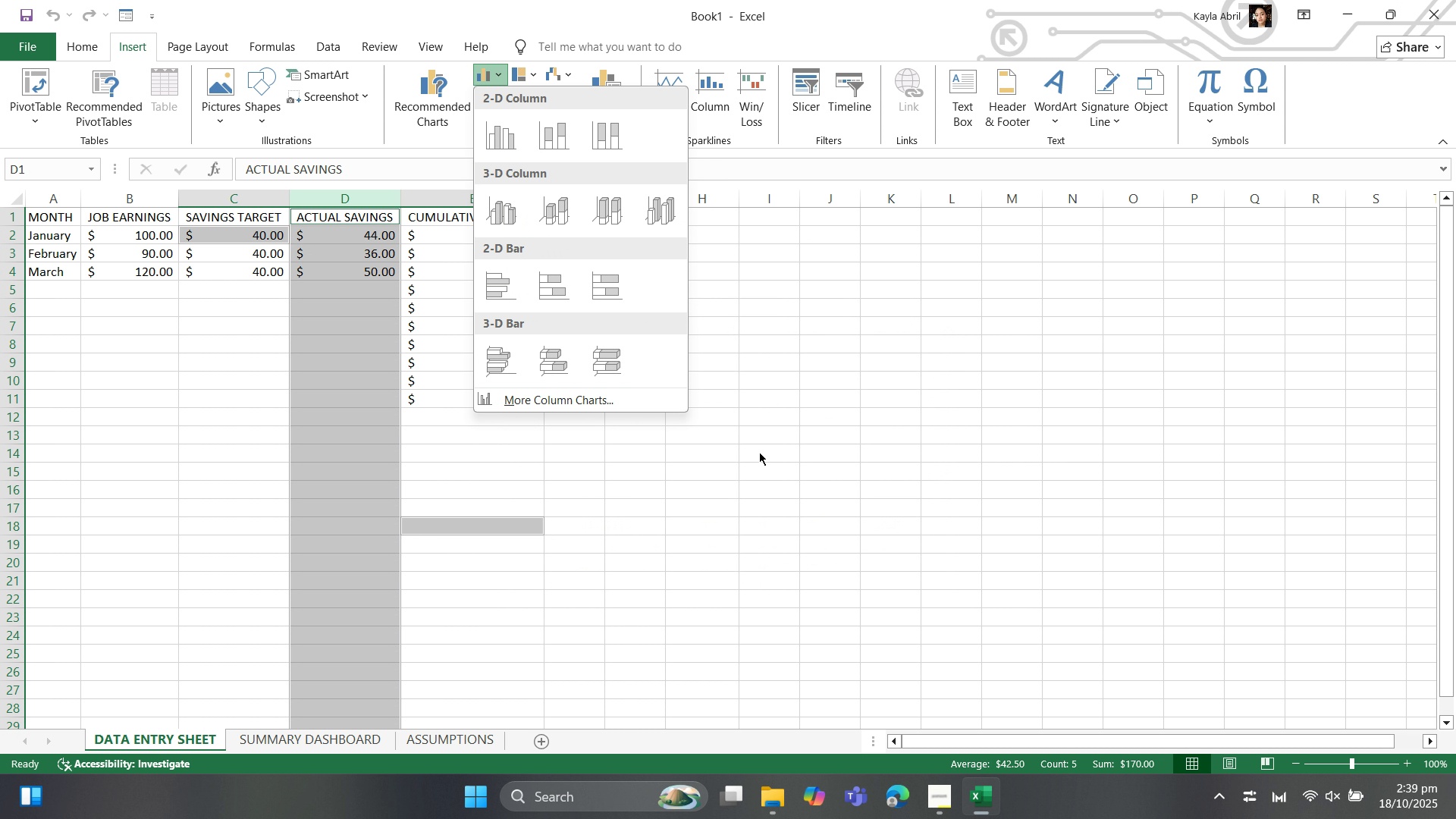 
left_click([759, 452])
 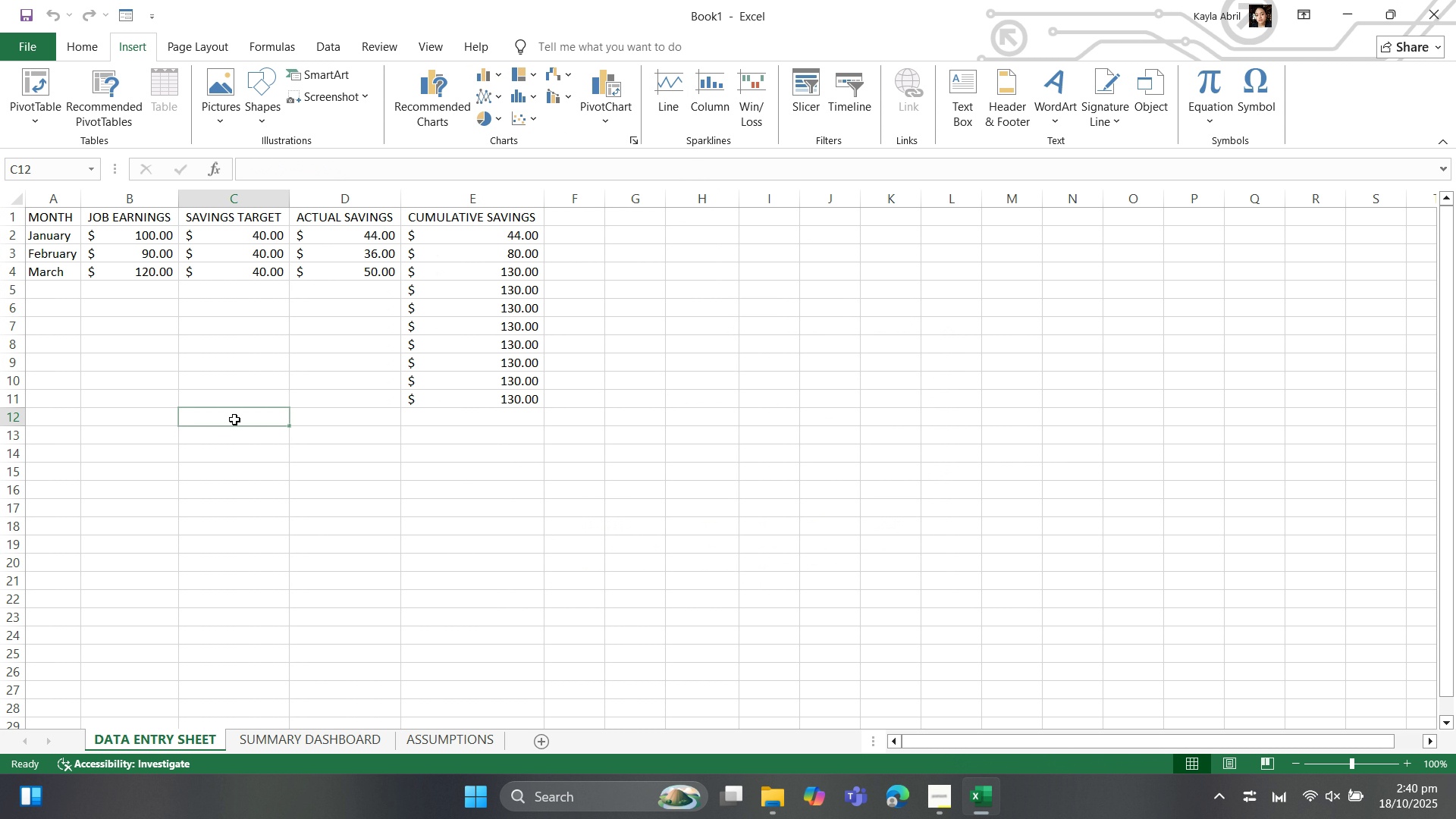 
left_click([234, 419])
 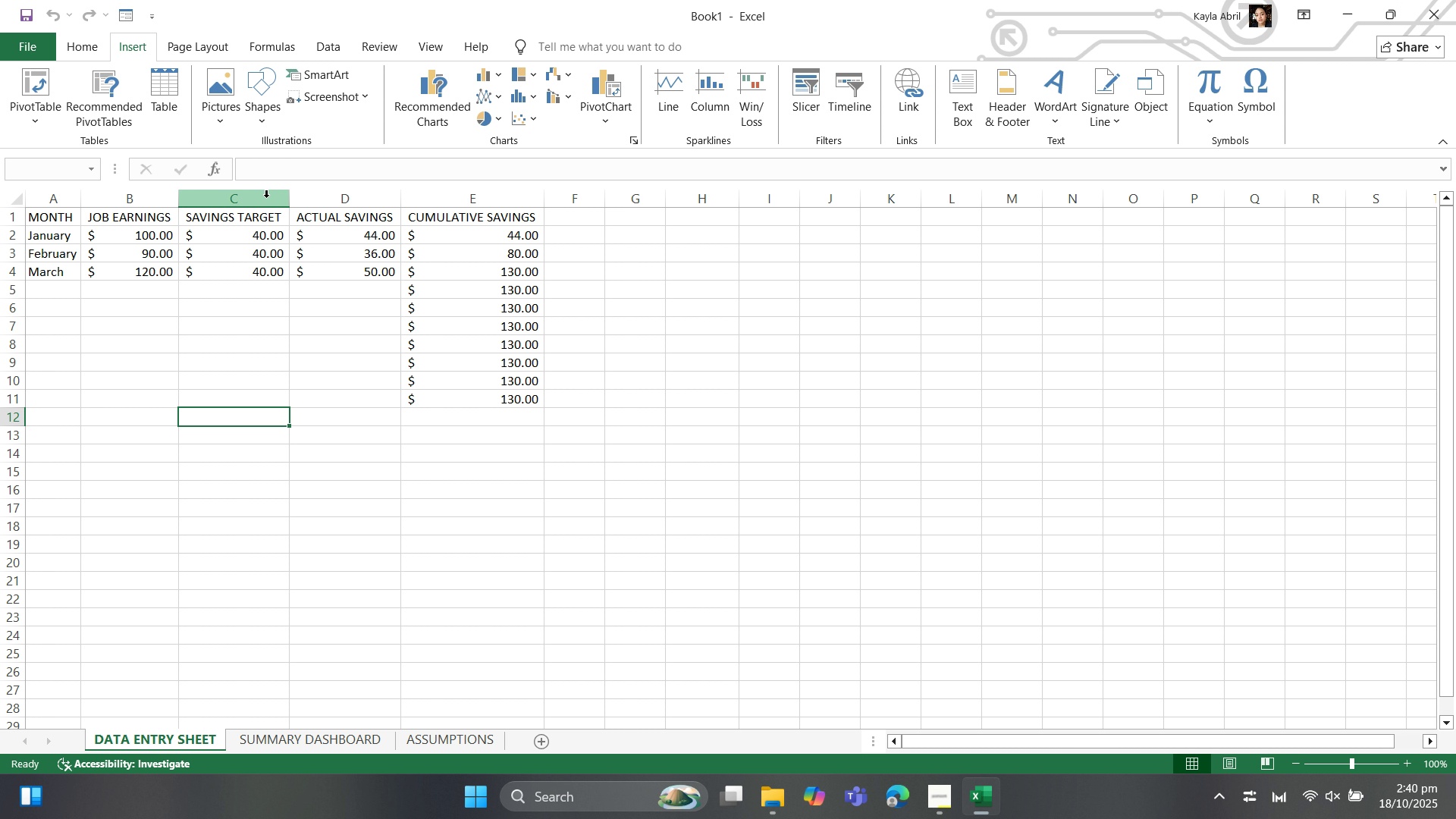 
hold_key(key=ControlLeft, duration=2.9)
left_click([266, 199])
 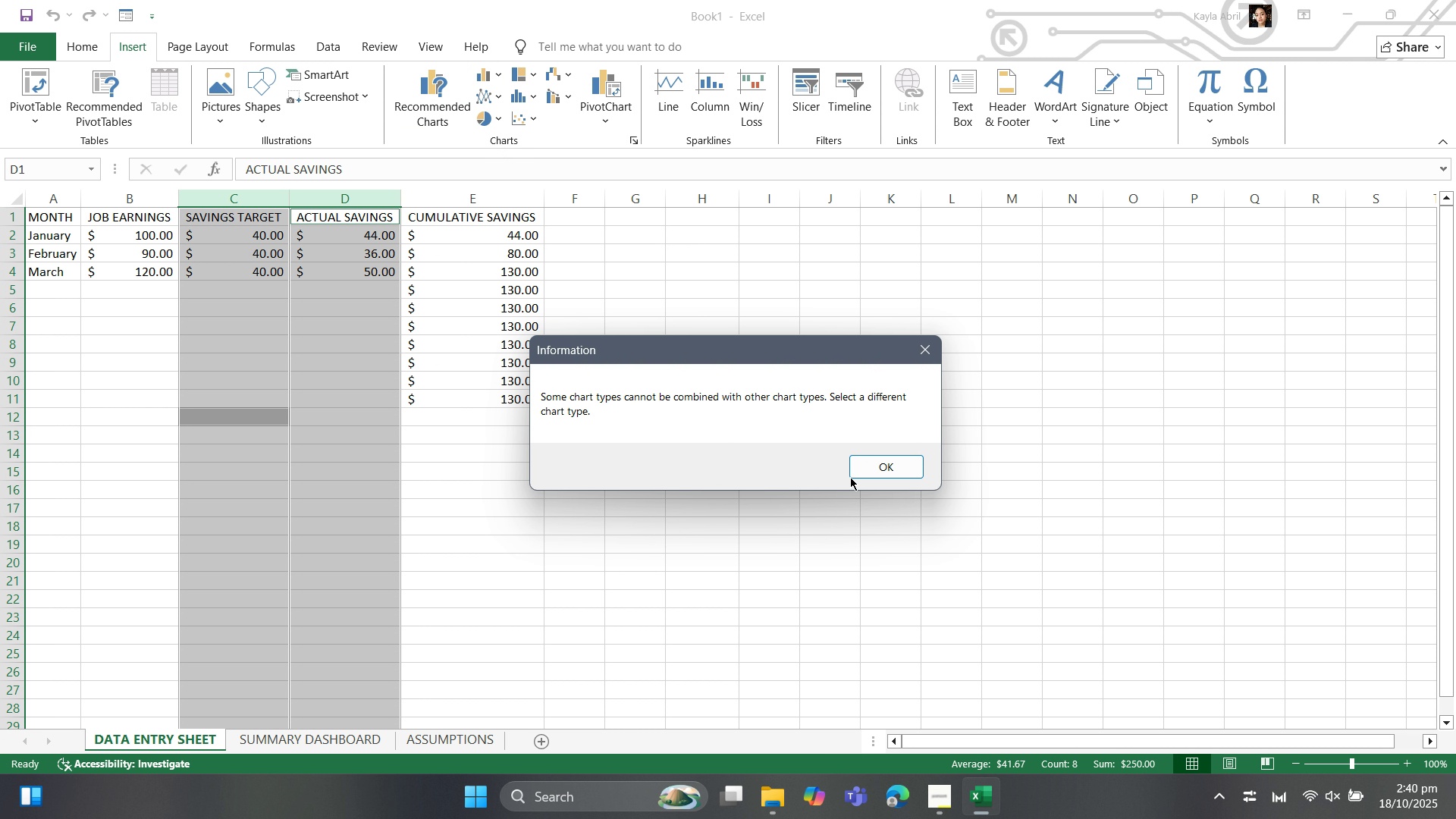 
left_click([880, 465])
 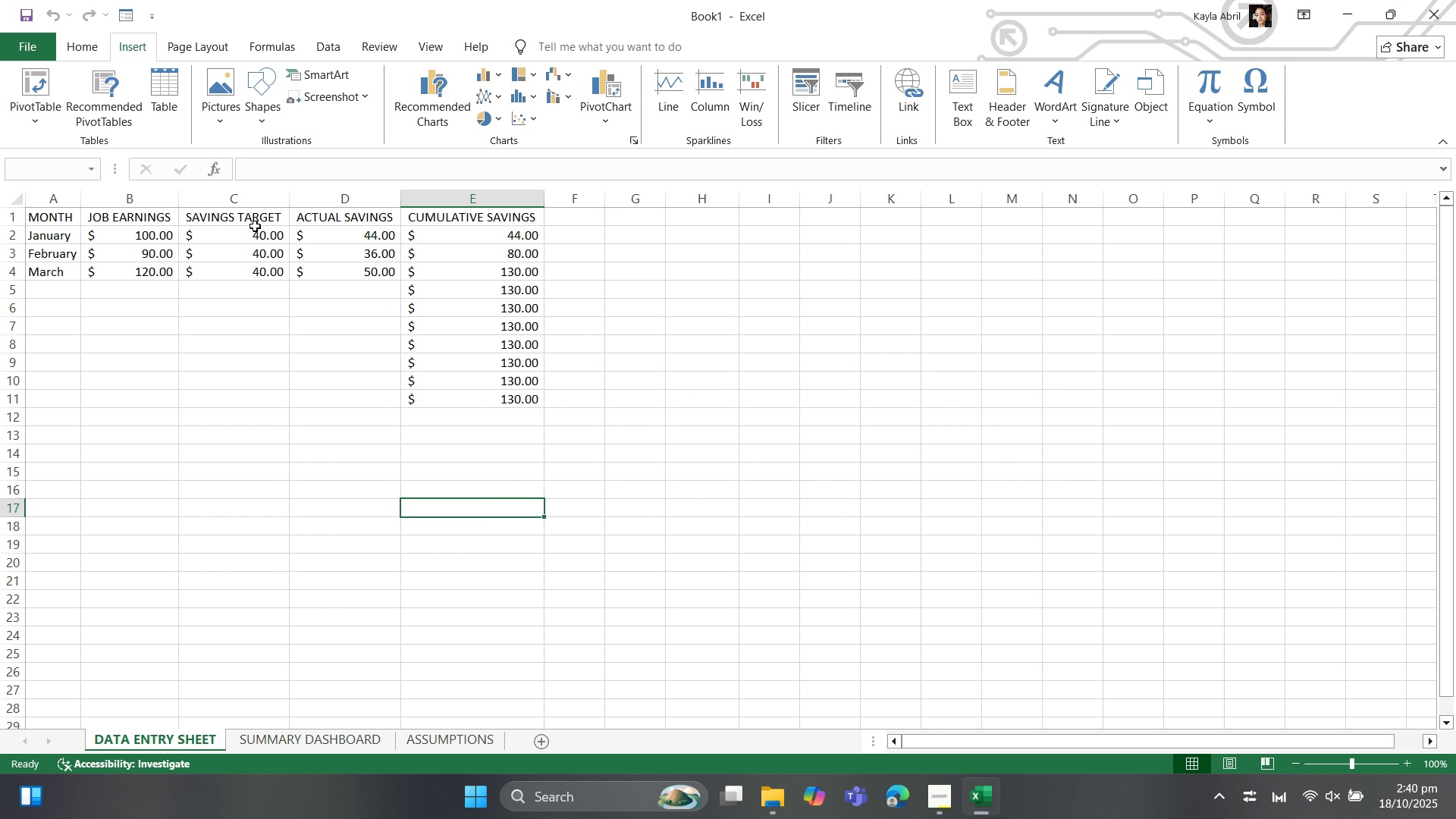 
hold_key(key=ControlLeft, duration=8.54)
left_click_drag(start_coordinate=[325, 236], to_coordinate=[336, 700])
 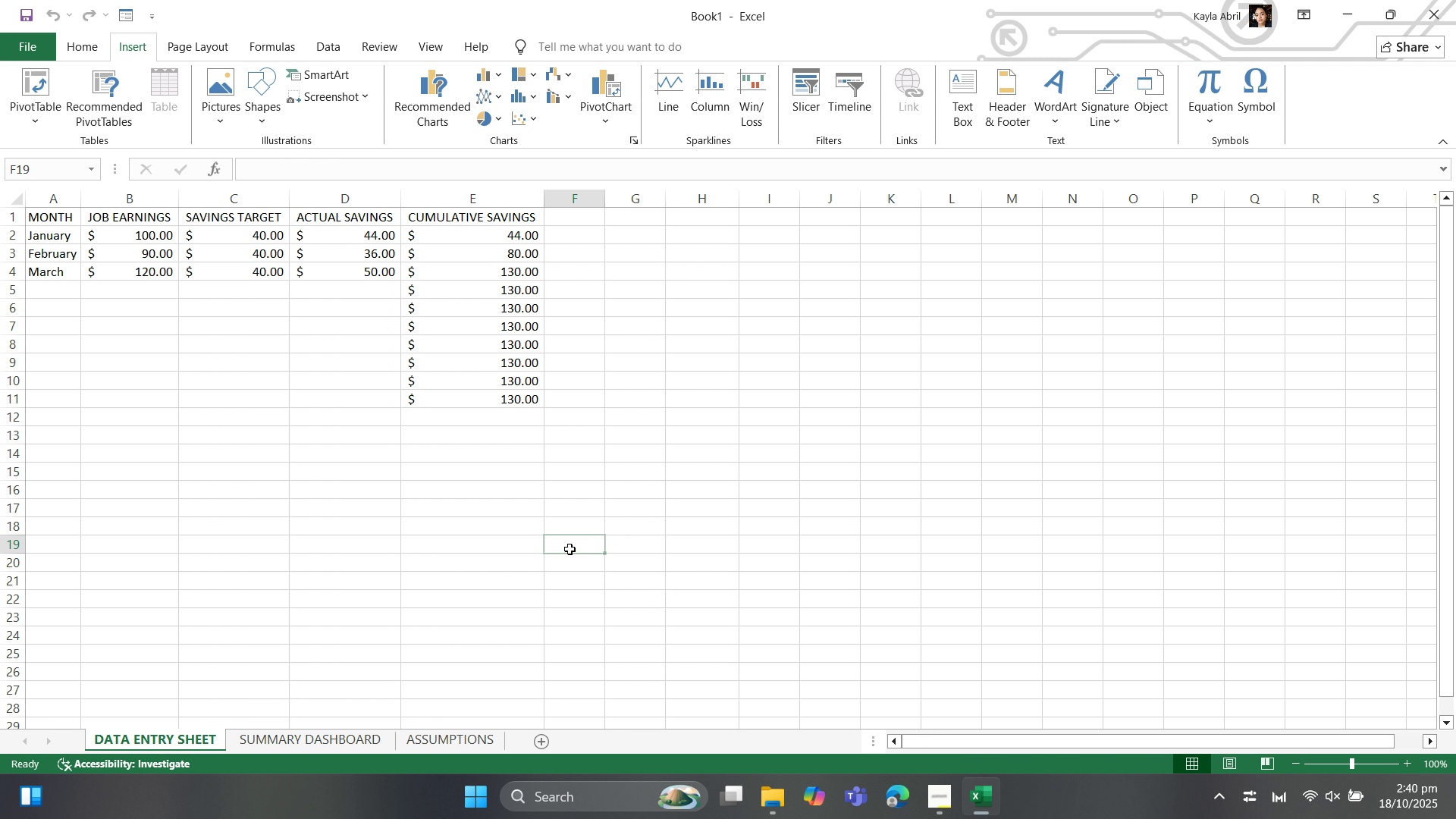 
left_click([570, 549])
 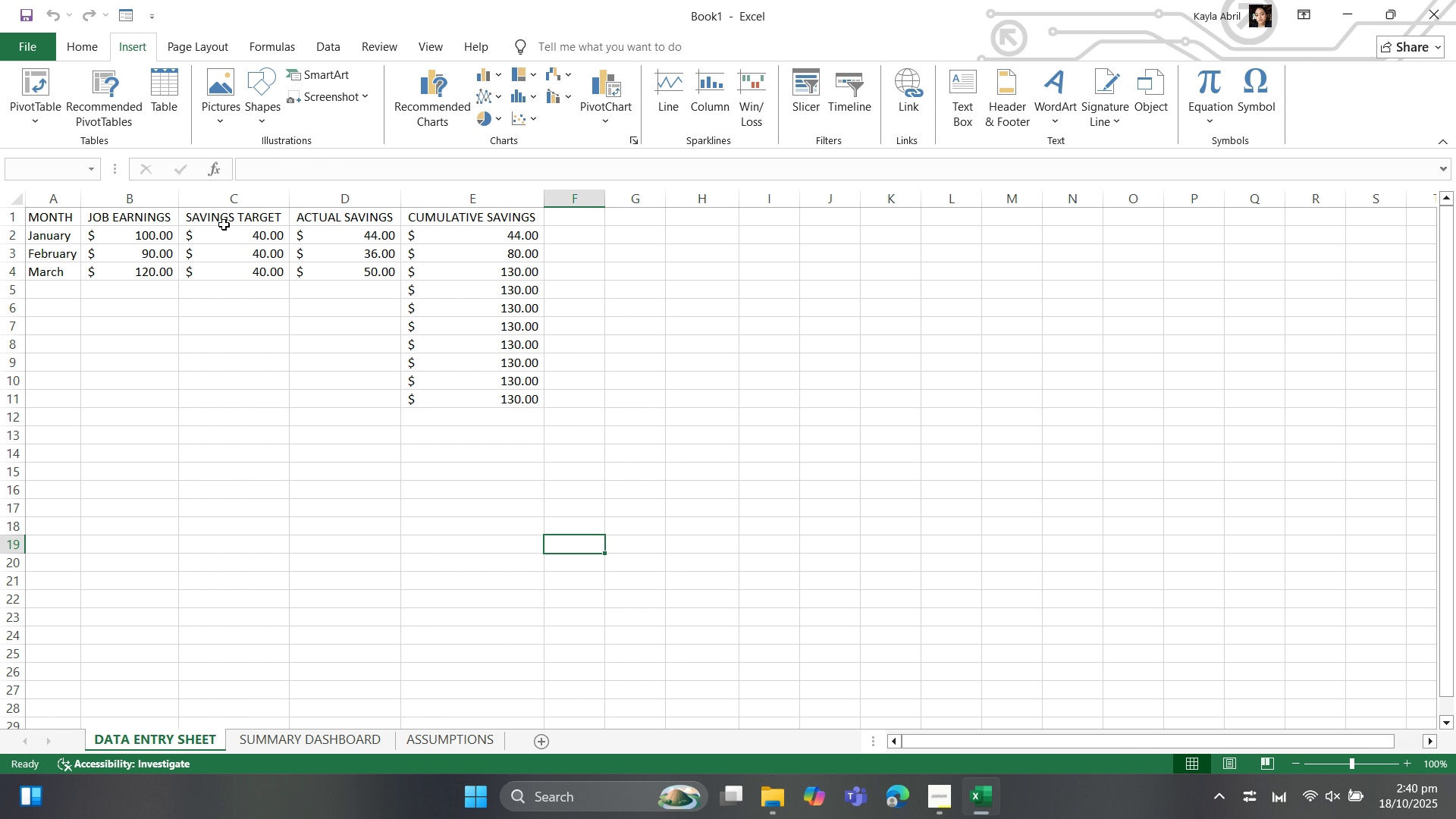 
hold_key(key=ControlLeft, duration=4.21)
left_click([237, 242])
 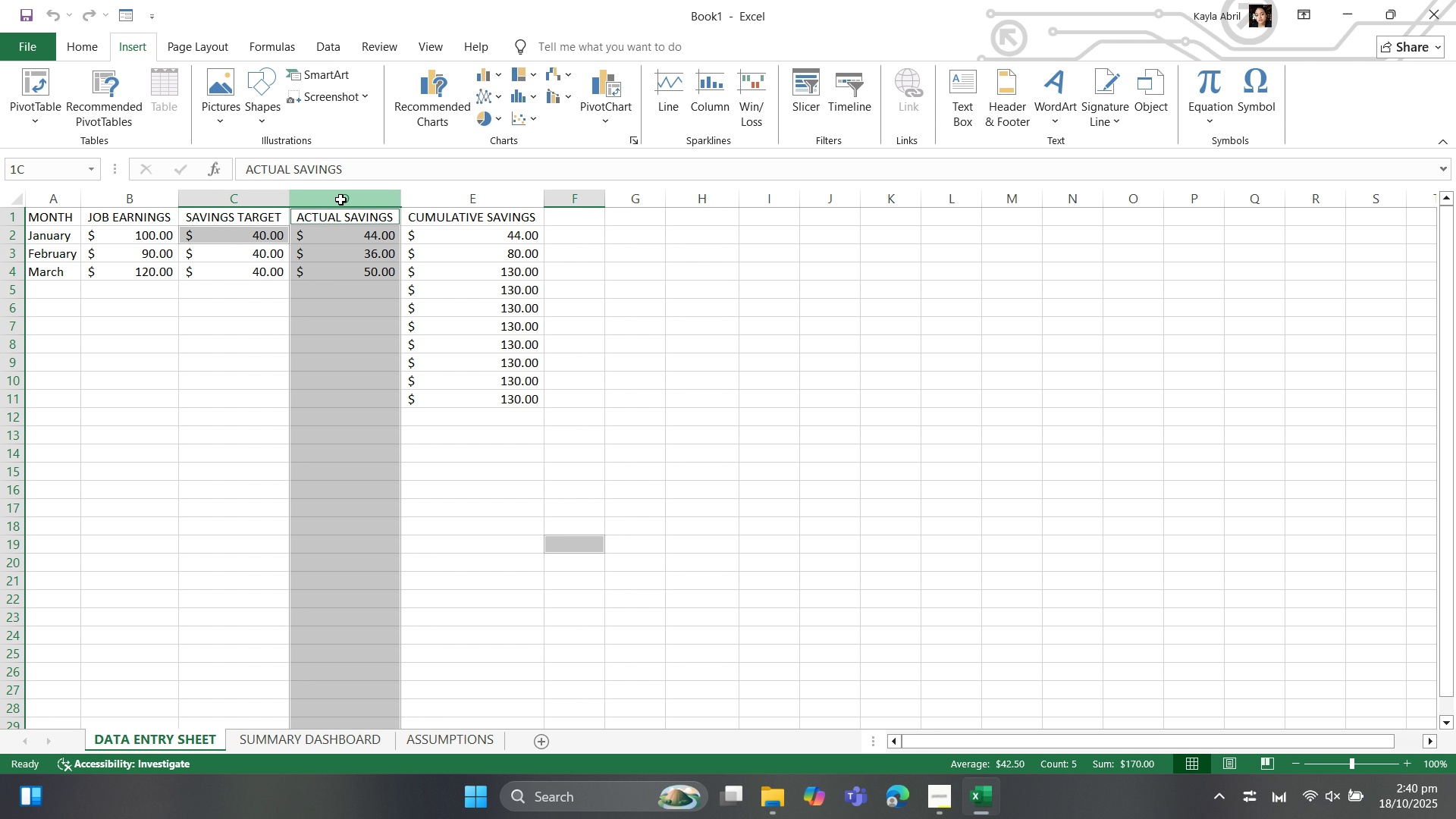 
left_click([340, 199])
 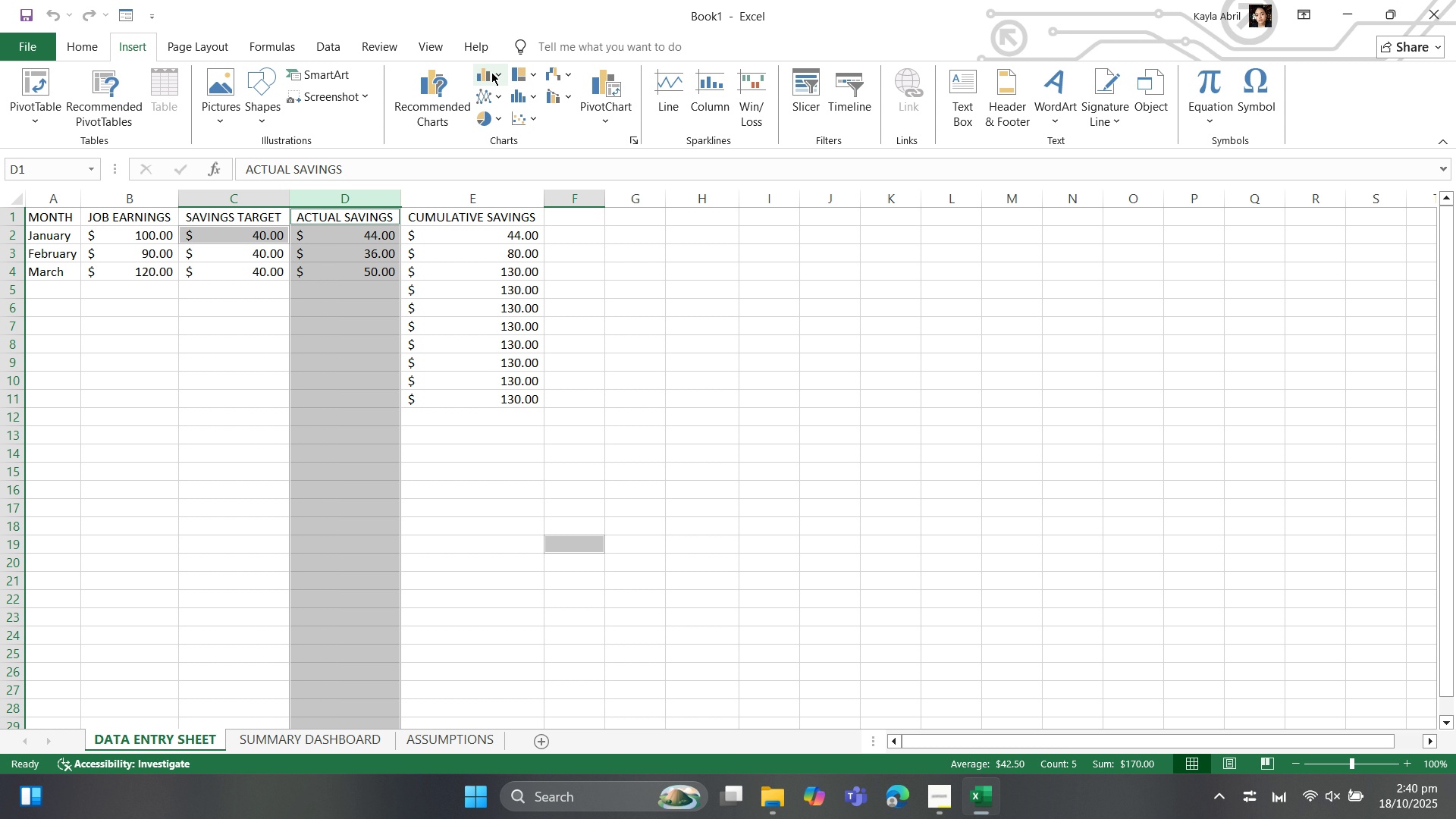 
wait(5.44)
 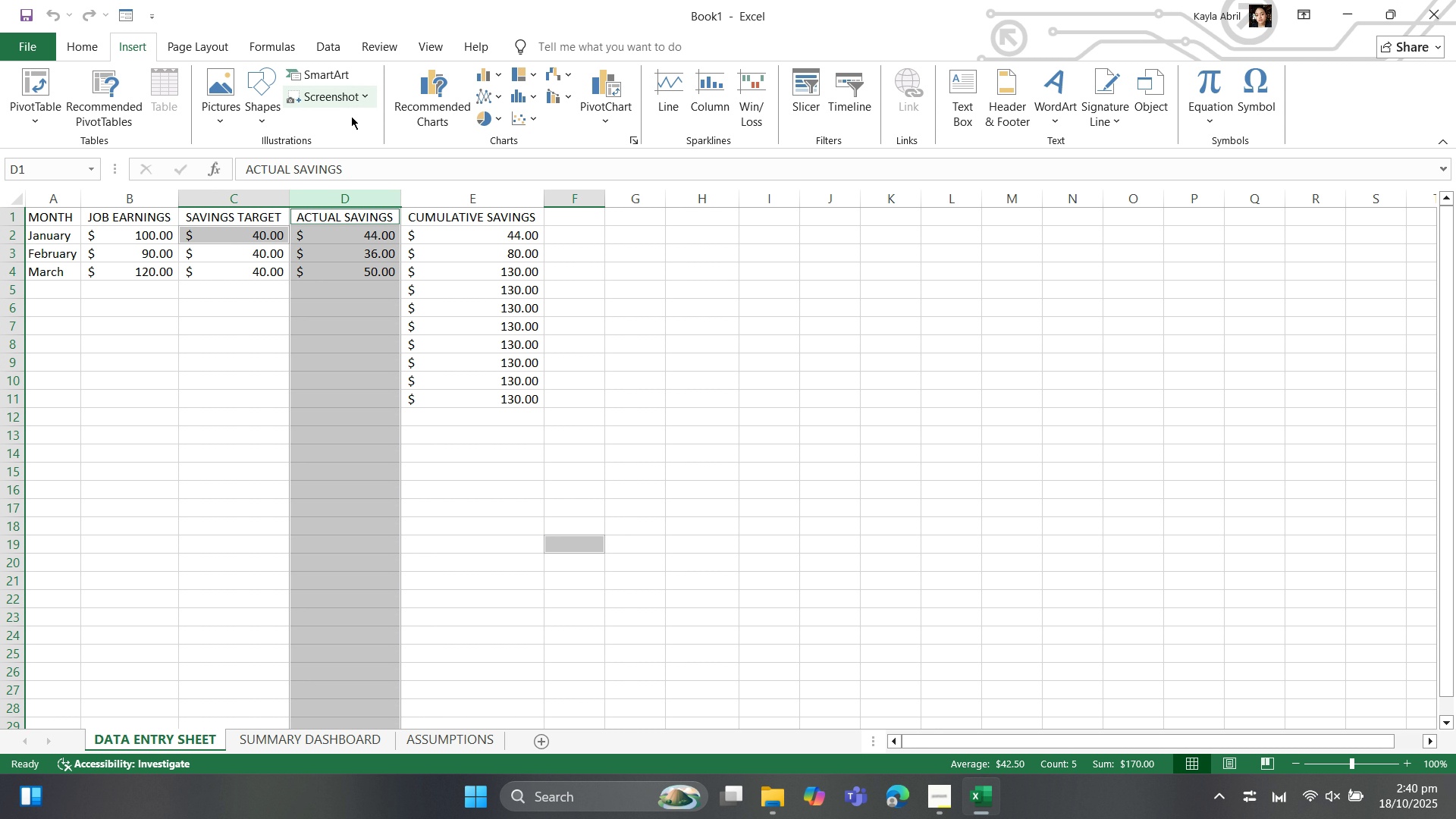 
left_click([501, 74])
 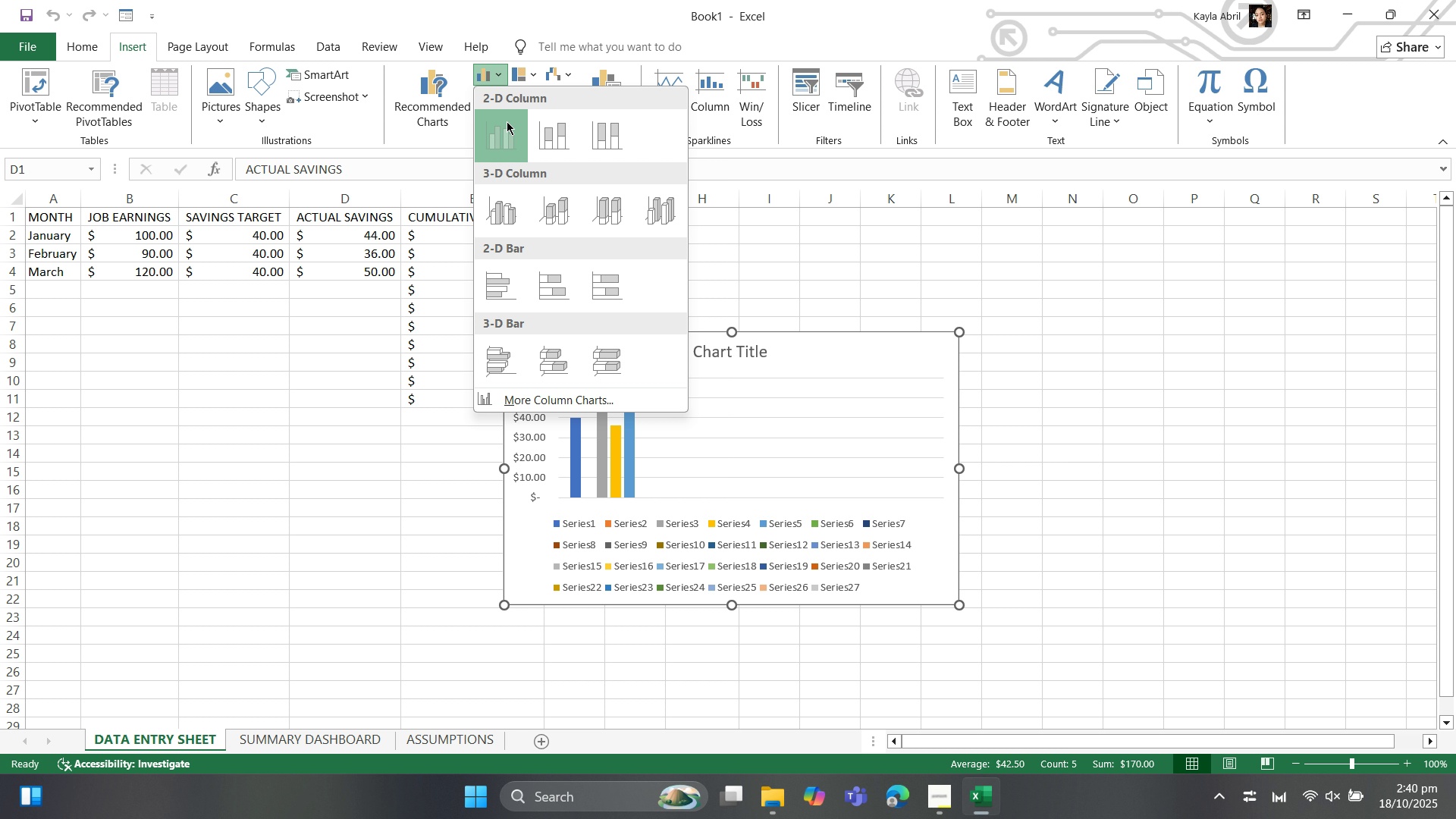 
wait(9.51)
 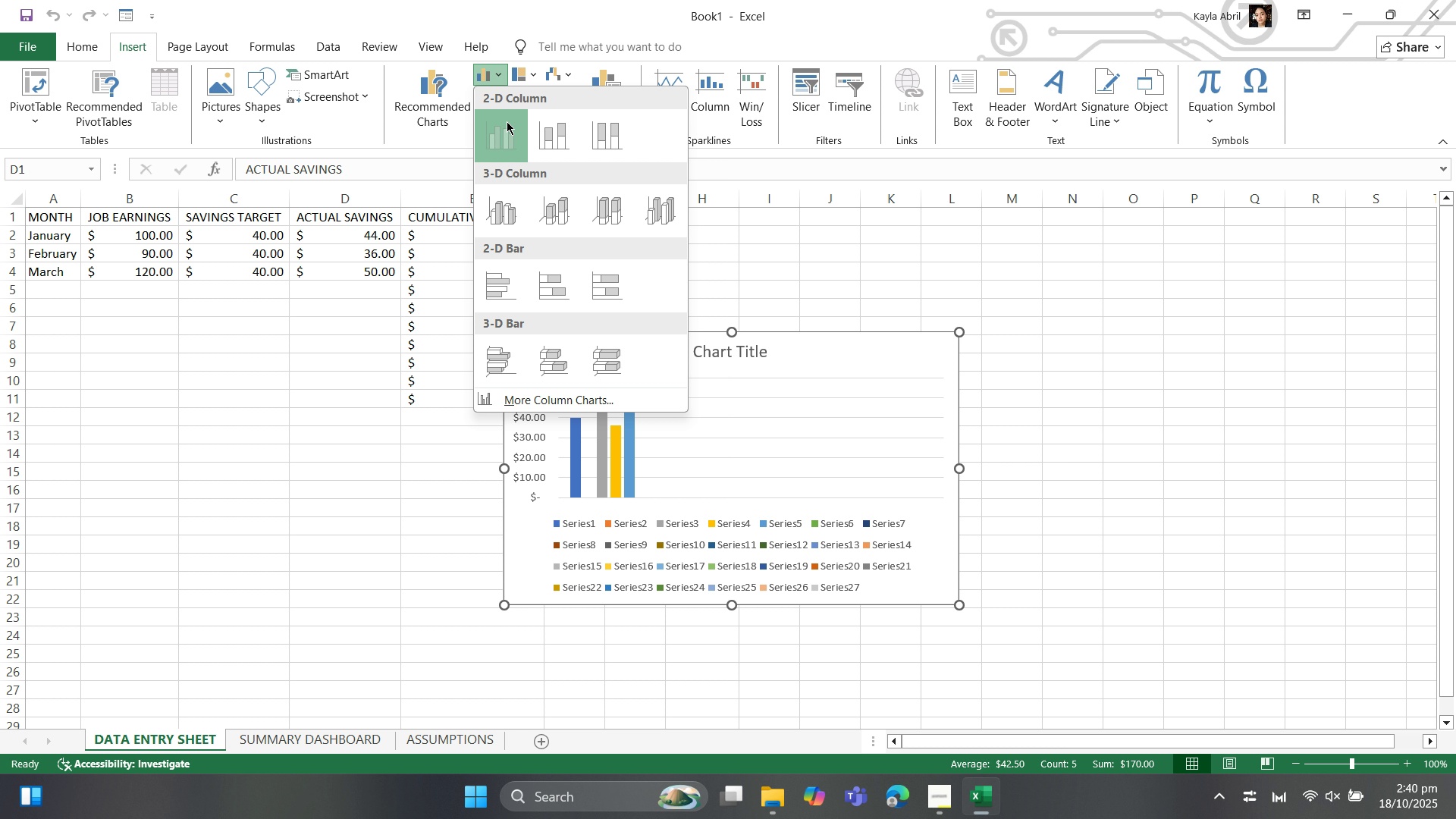 
left_click([507, 121])
 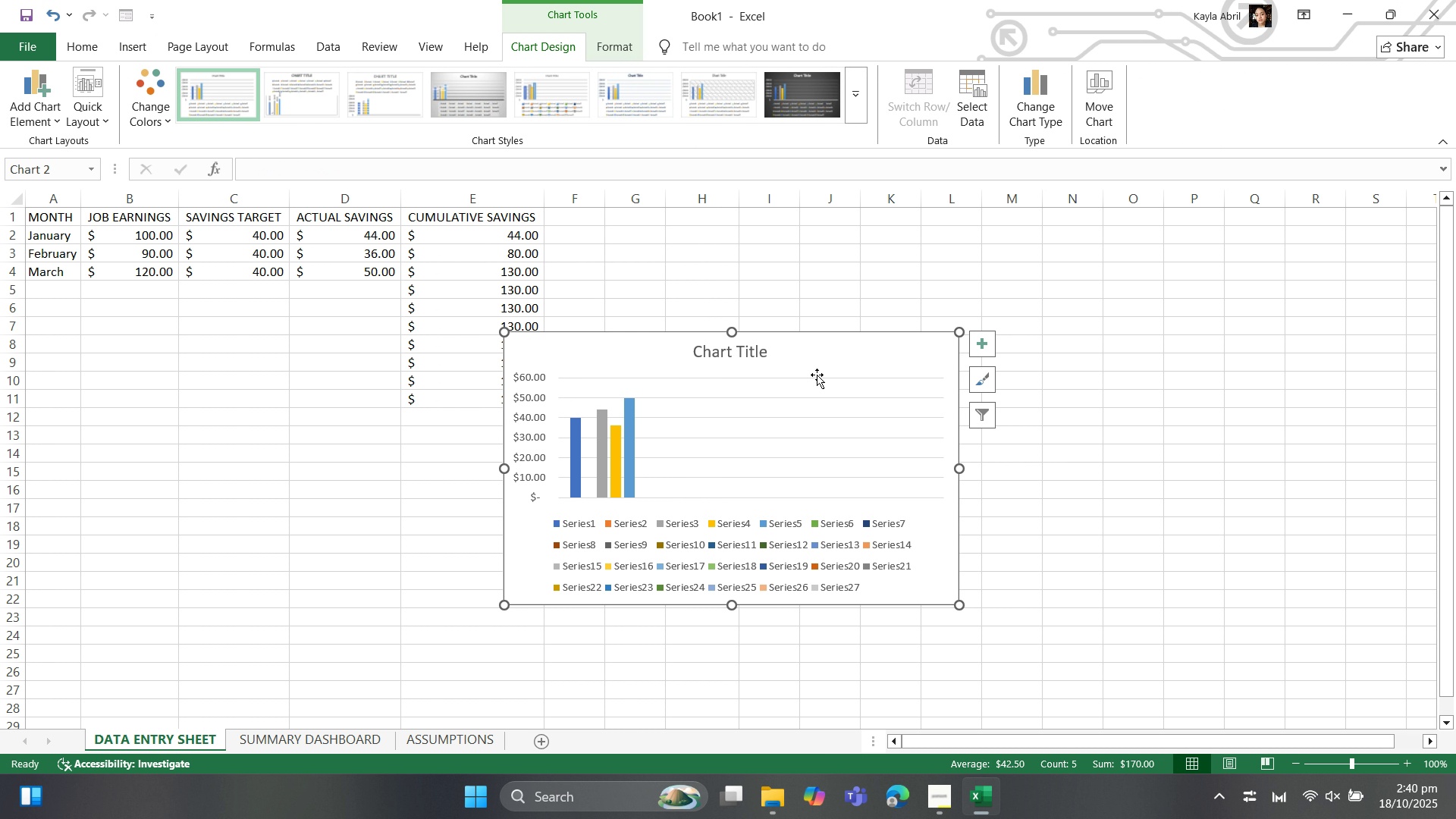 
left_click([819, 370])
 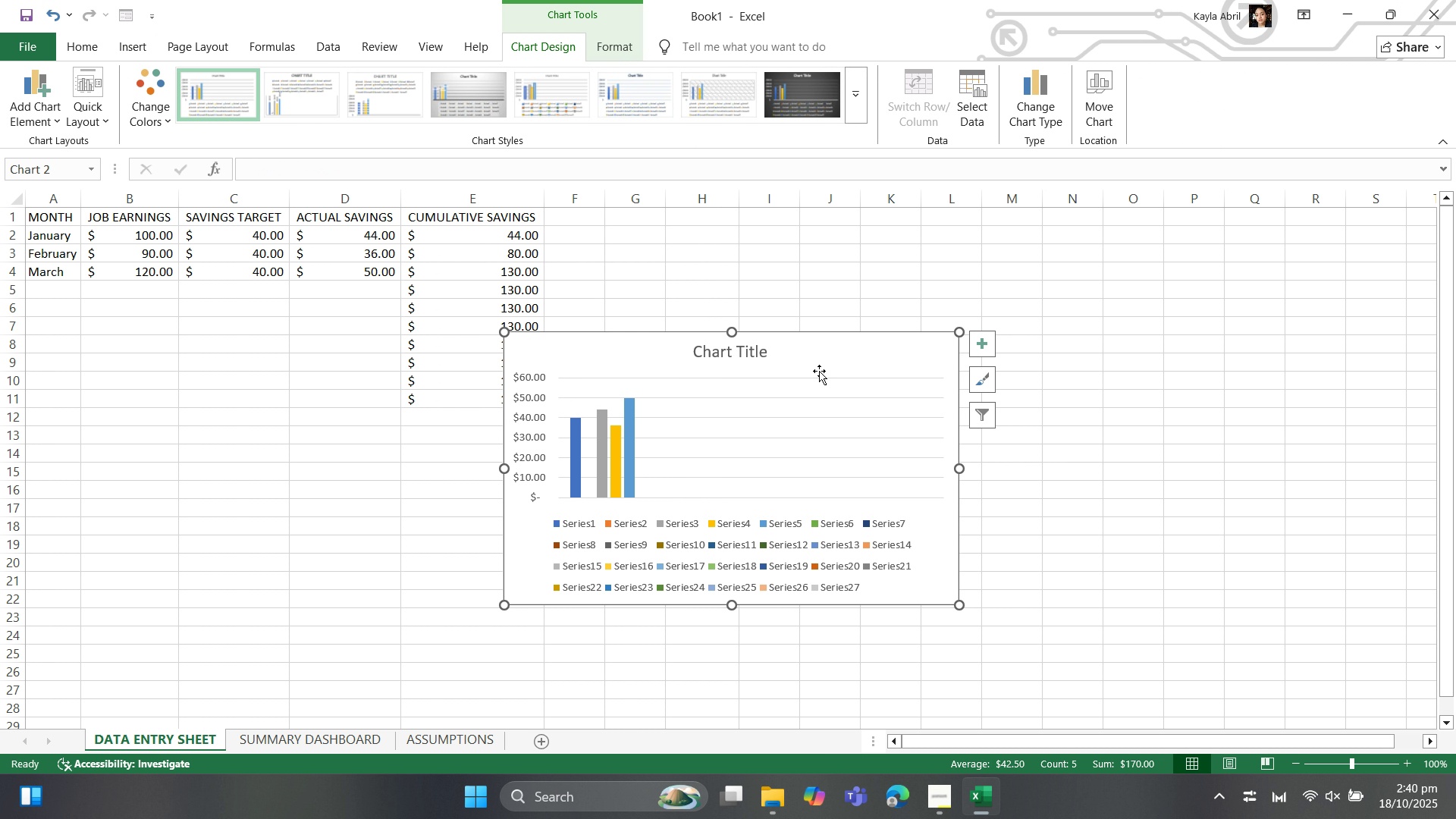 
hold_key(key=ControlLeft, duration=1.18)
 